 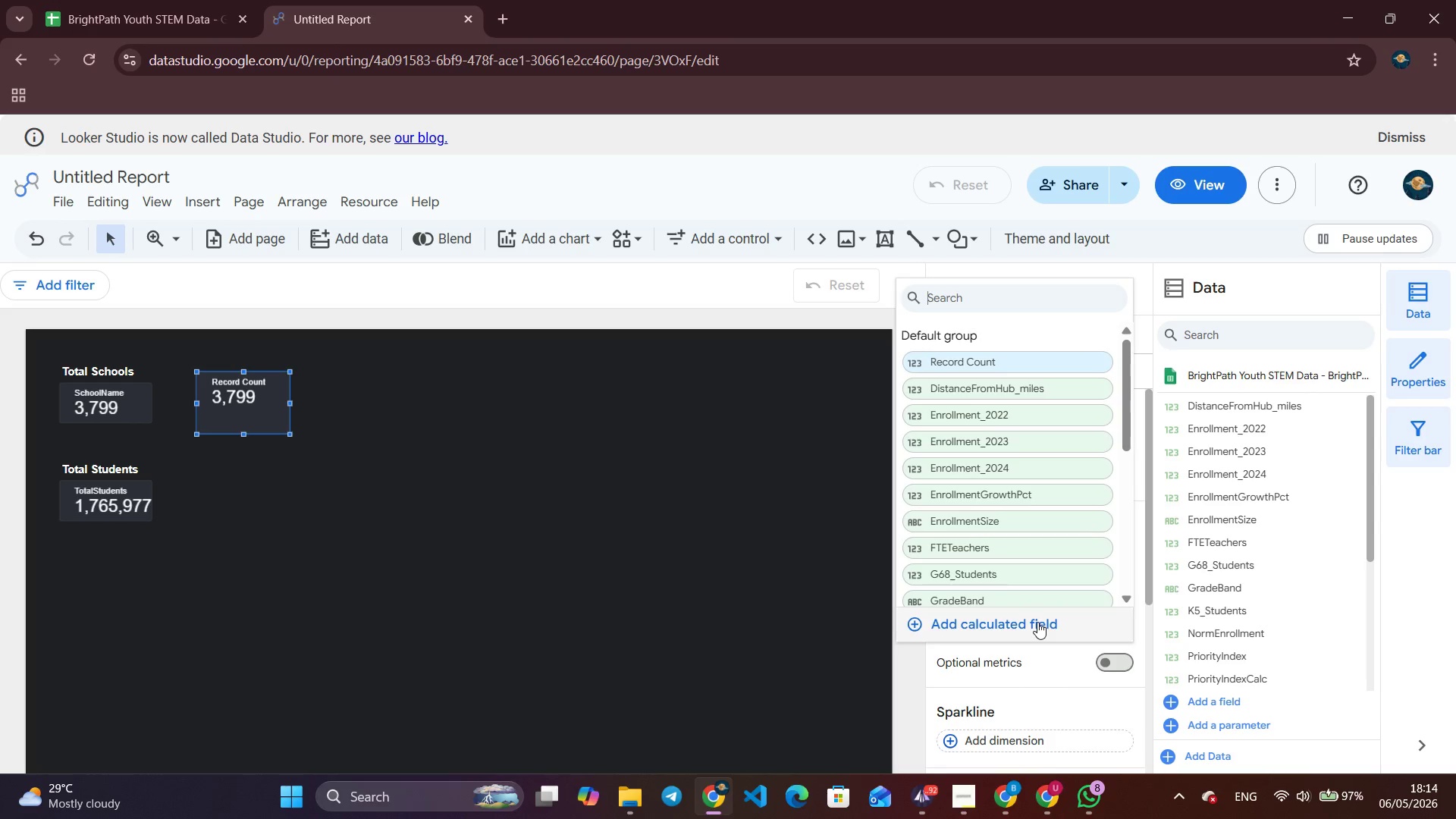 
left_click([804, 598])
 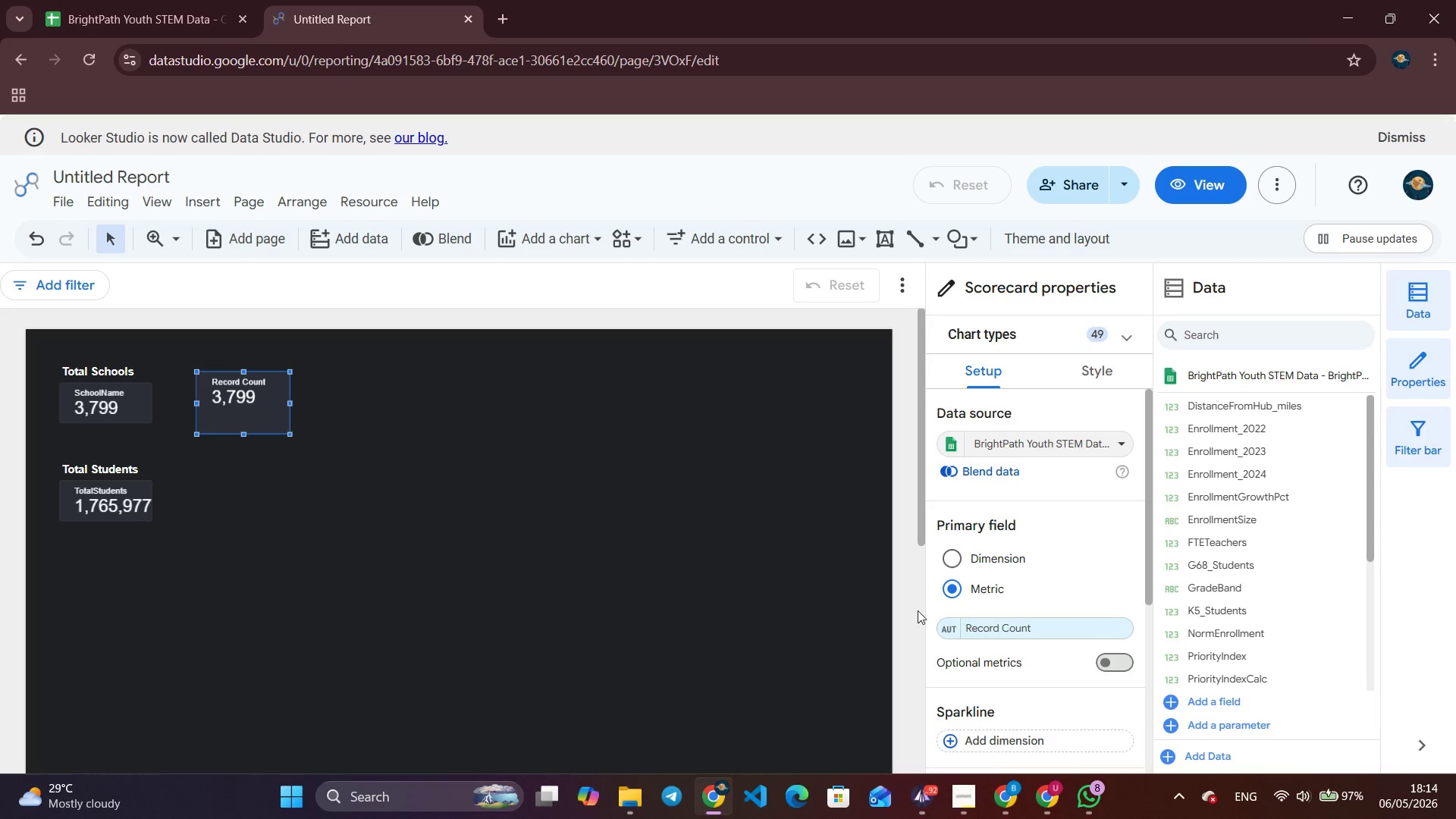 
scroll: coordinate [1019, 630], scroll_direction: up, amount: 2.0
 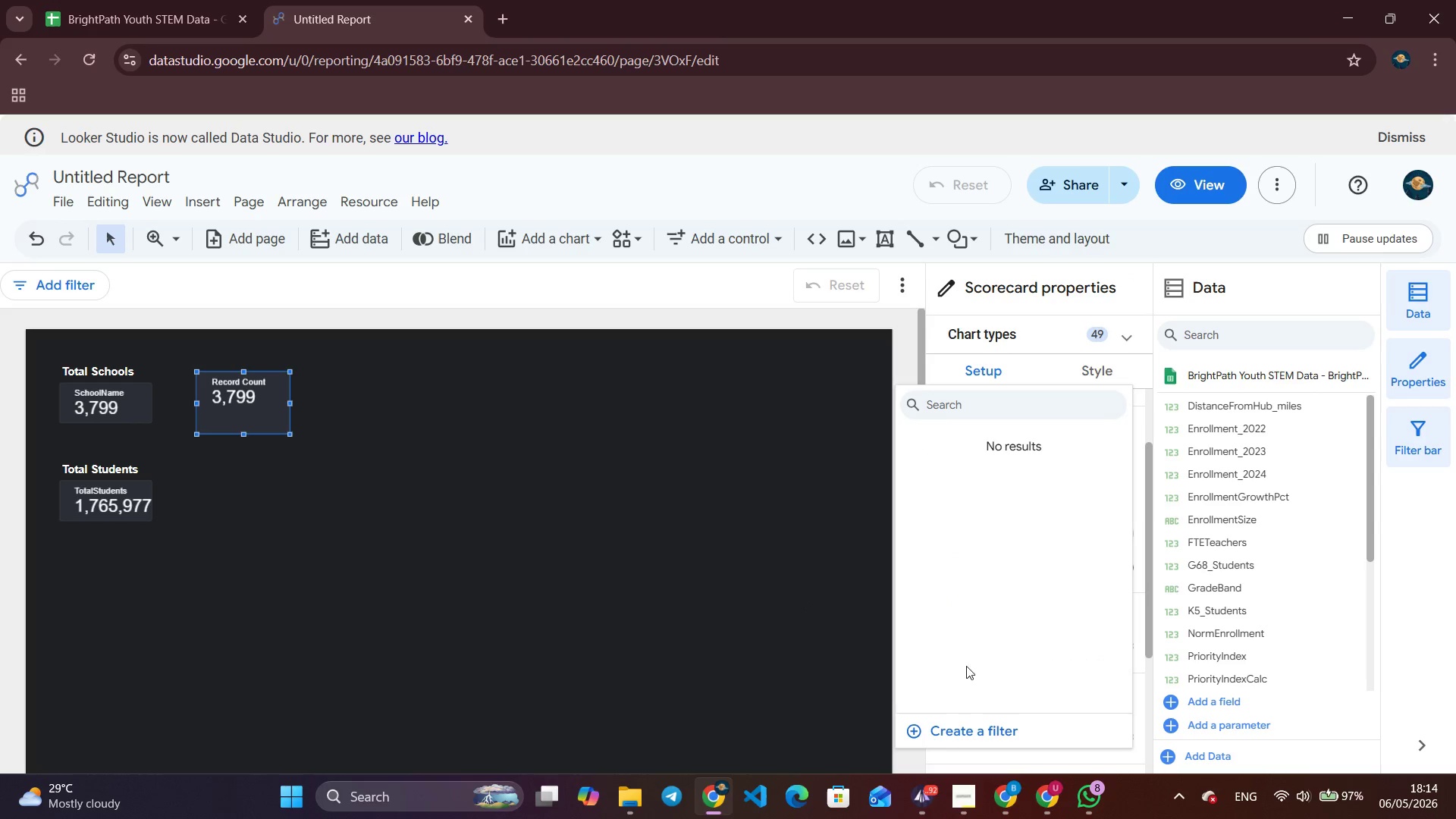 
left_click([944, 717])
 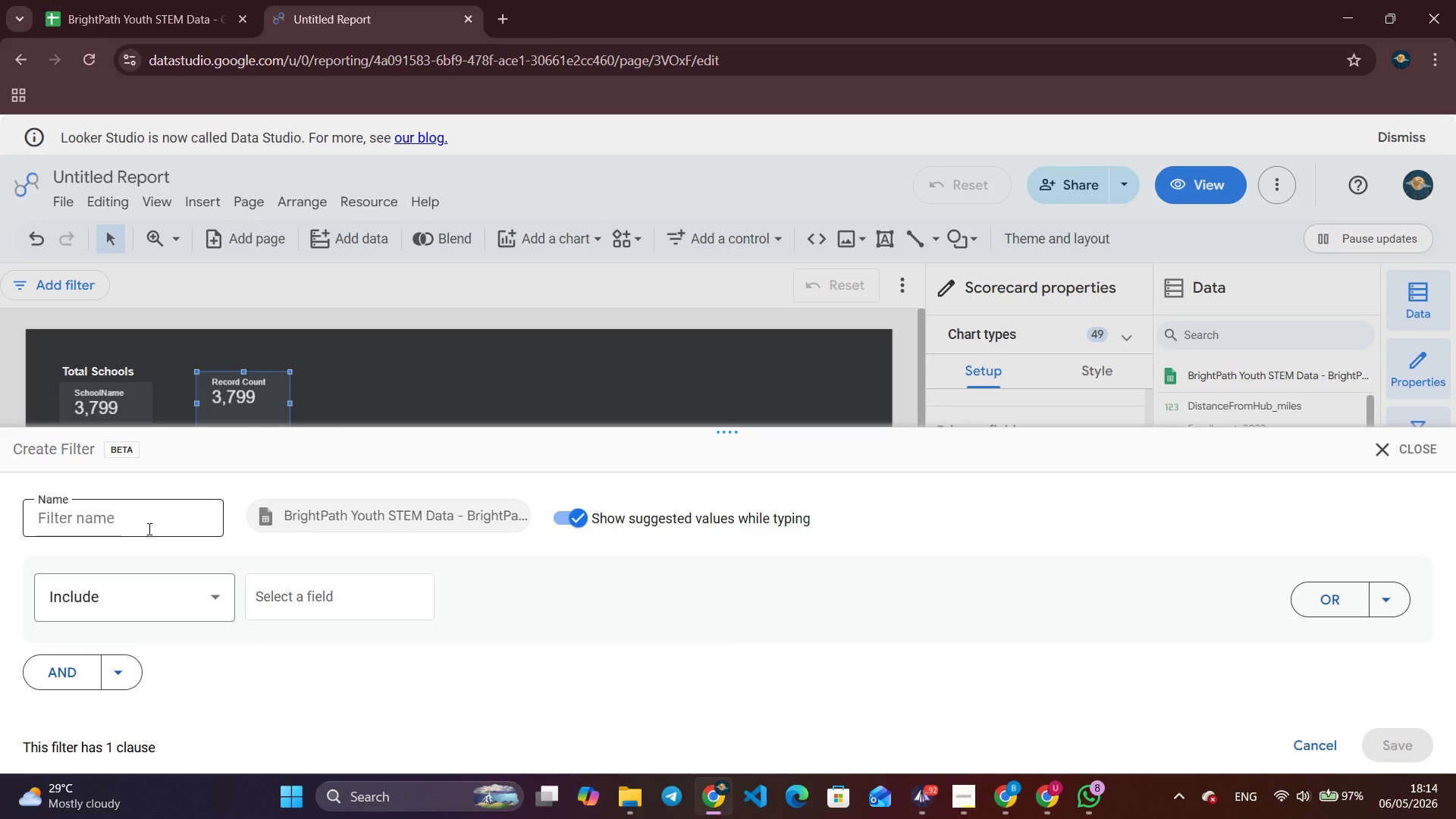 
left_click([331, 602])
 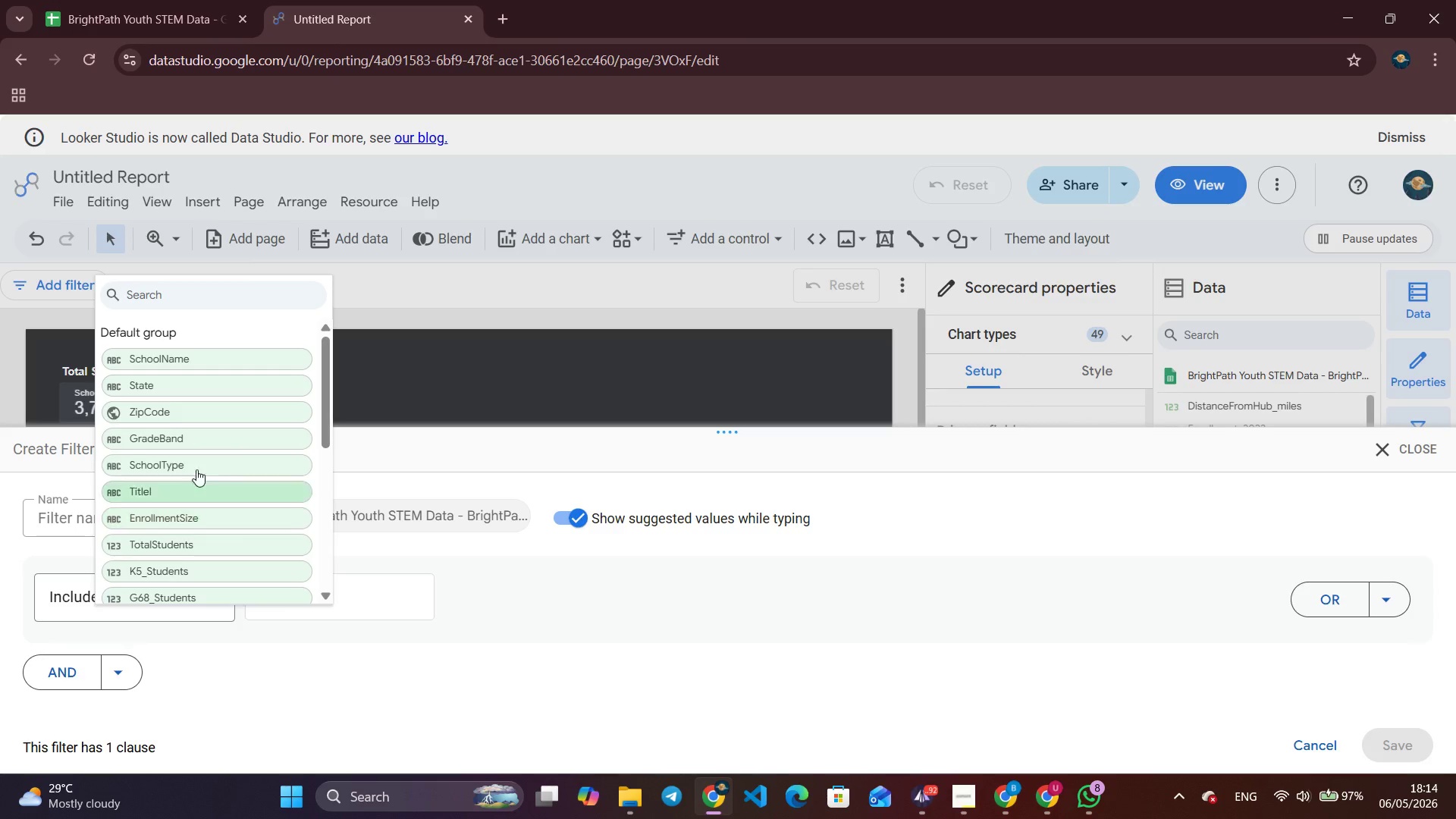 
wait(5.34)
 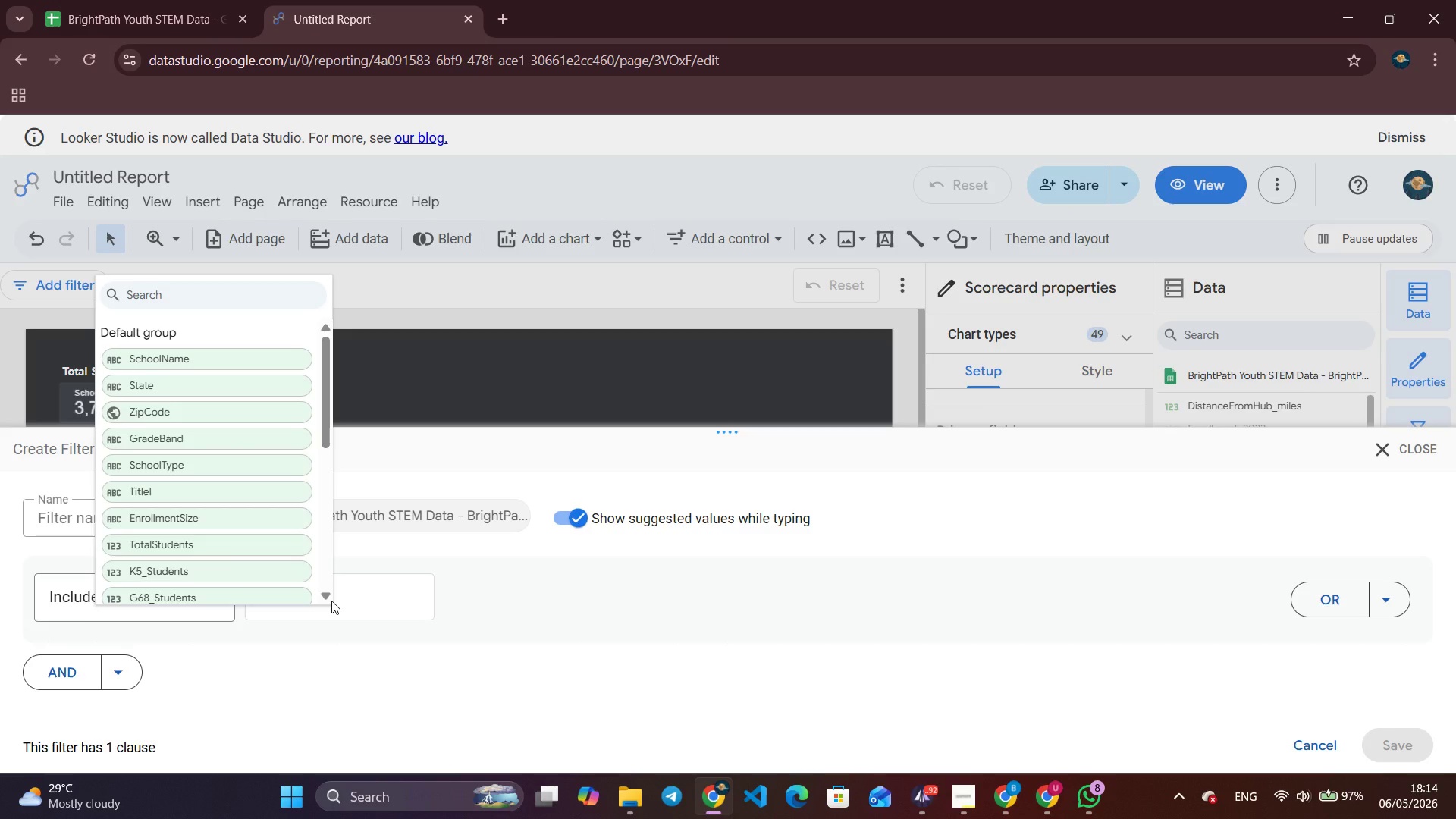 
left_click([164, 491])
 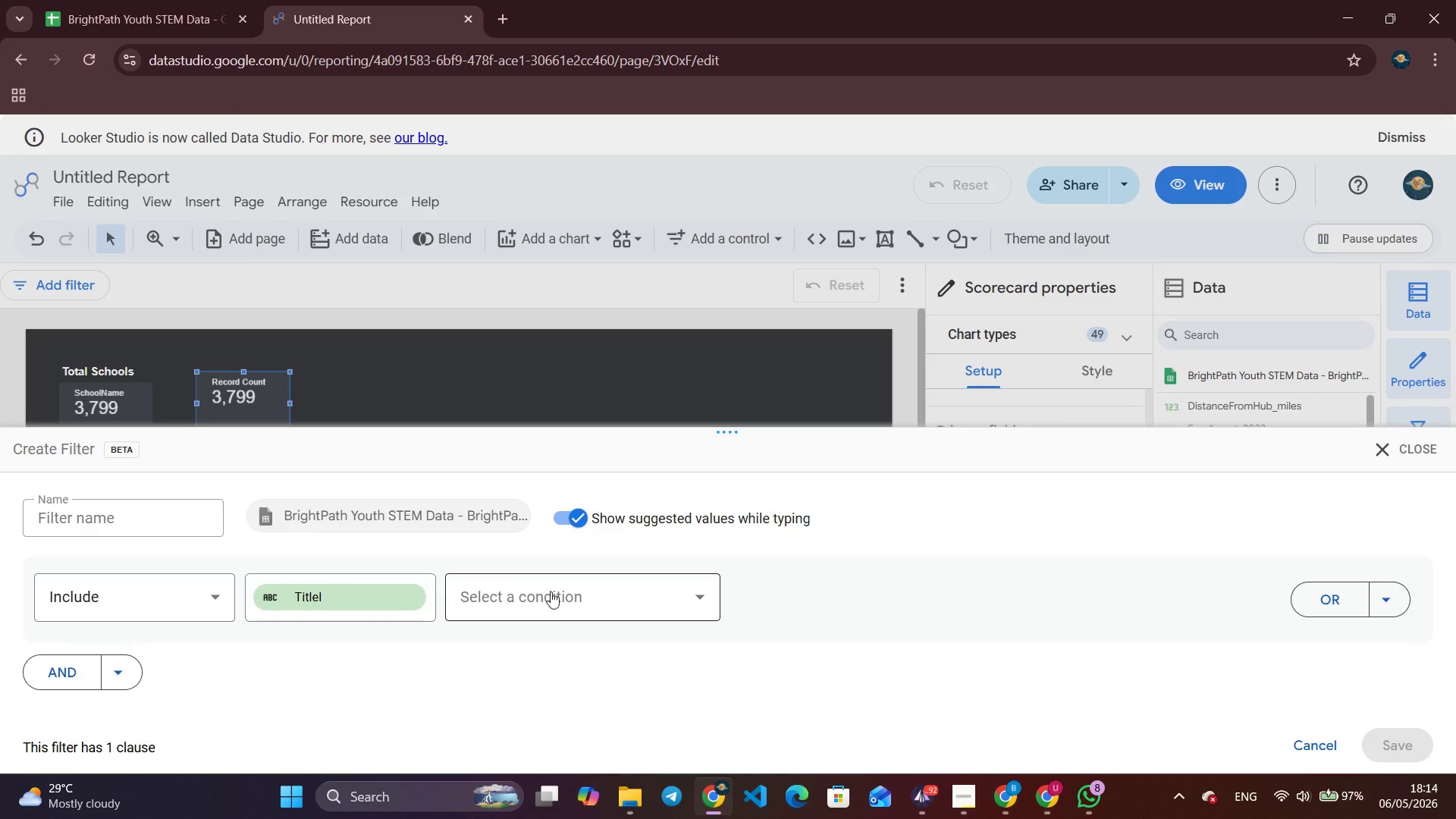 
left_click([591, 596])
 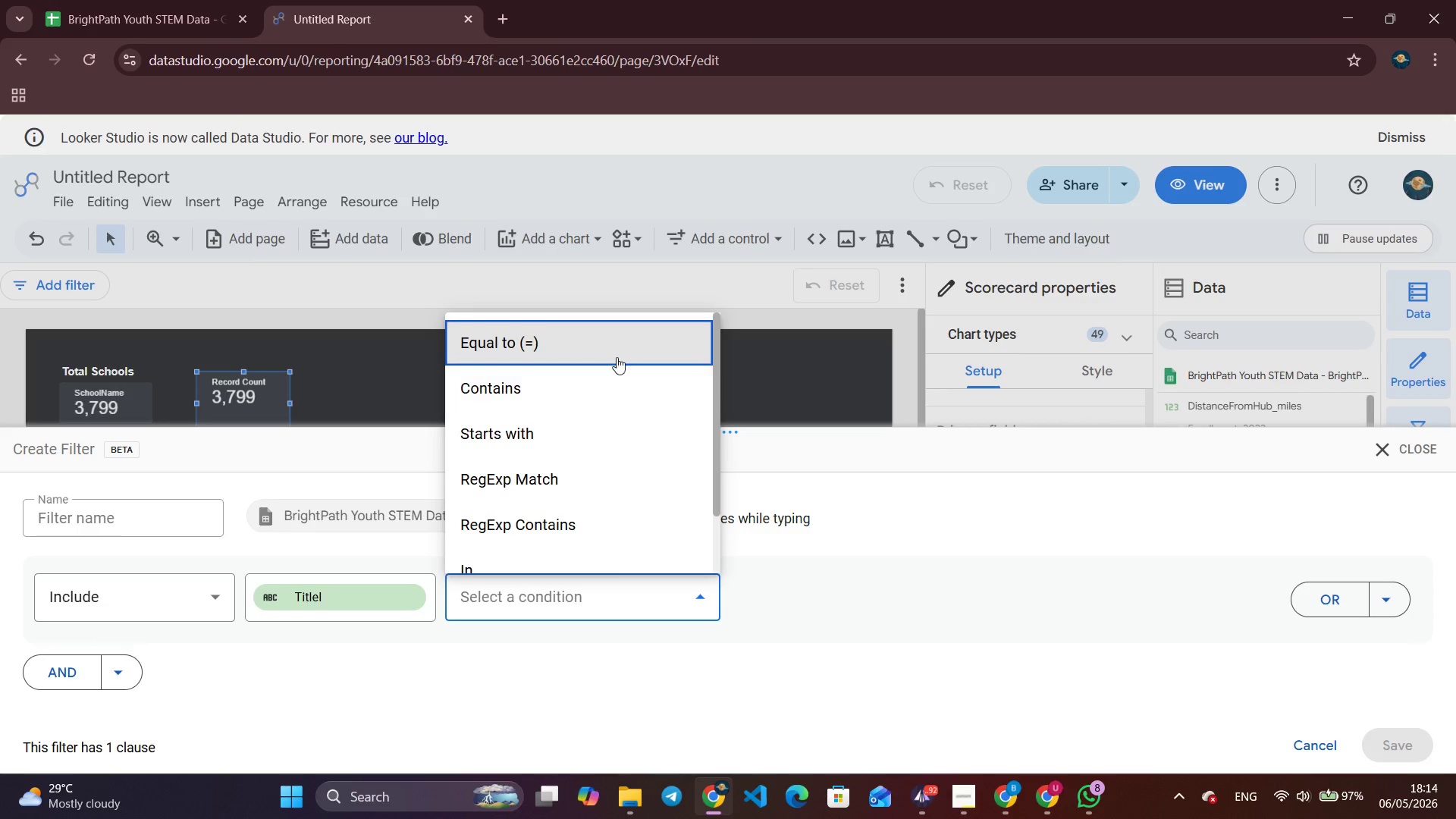 
left_click([615, 351])
 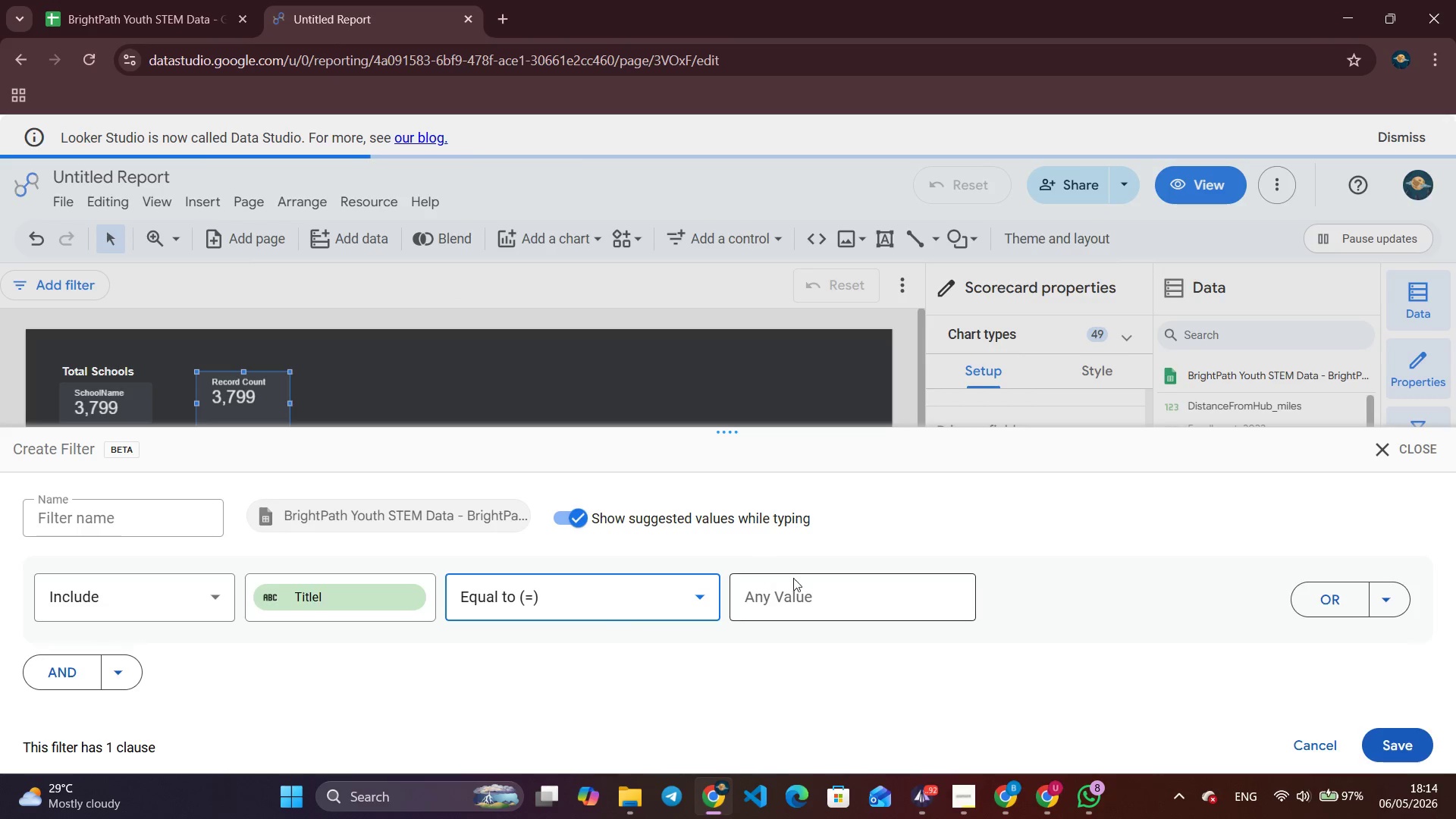 
left_click([796, 579])
 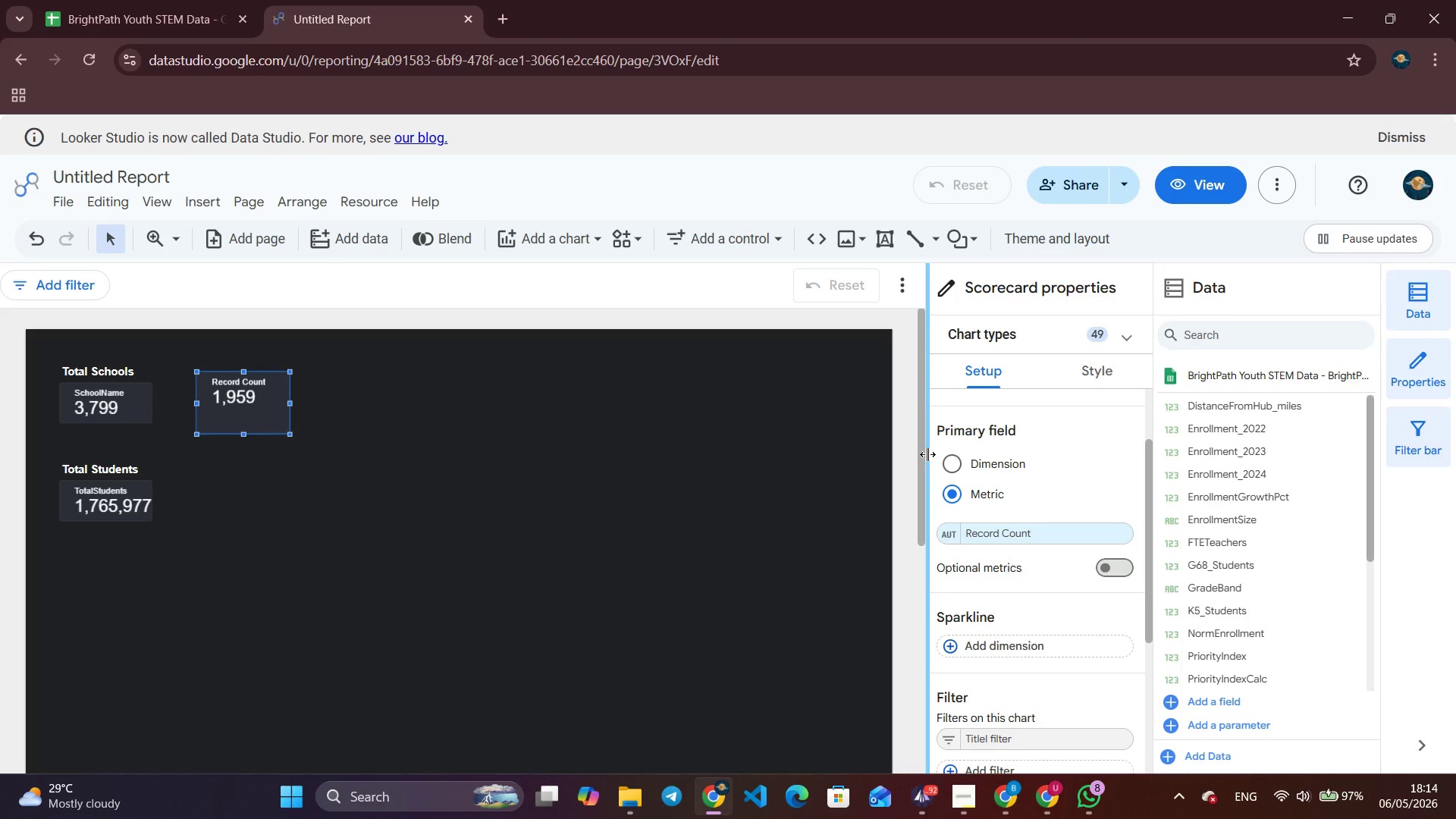 
wait(13.09)
 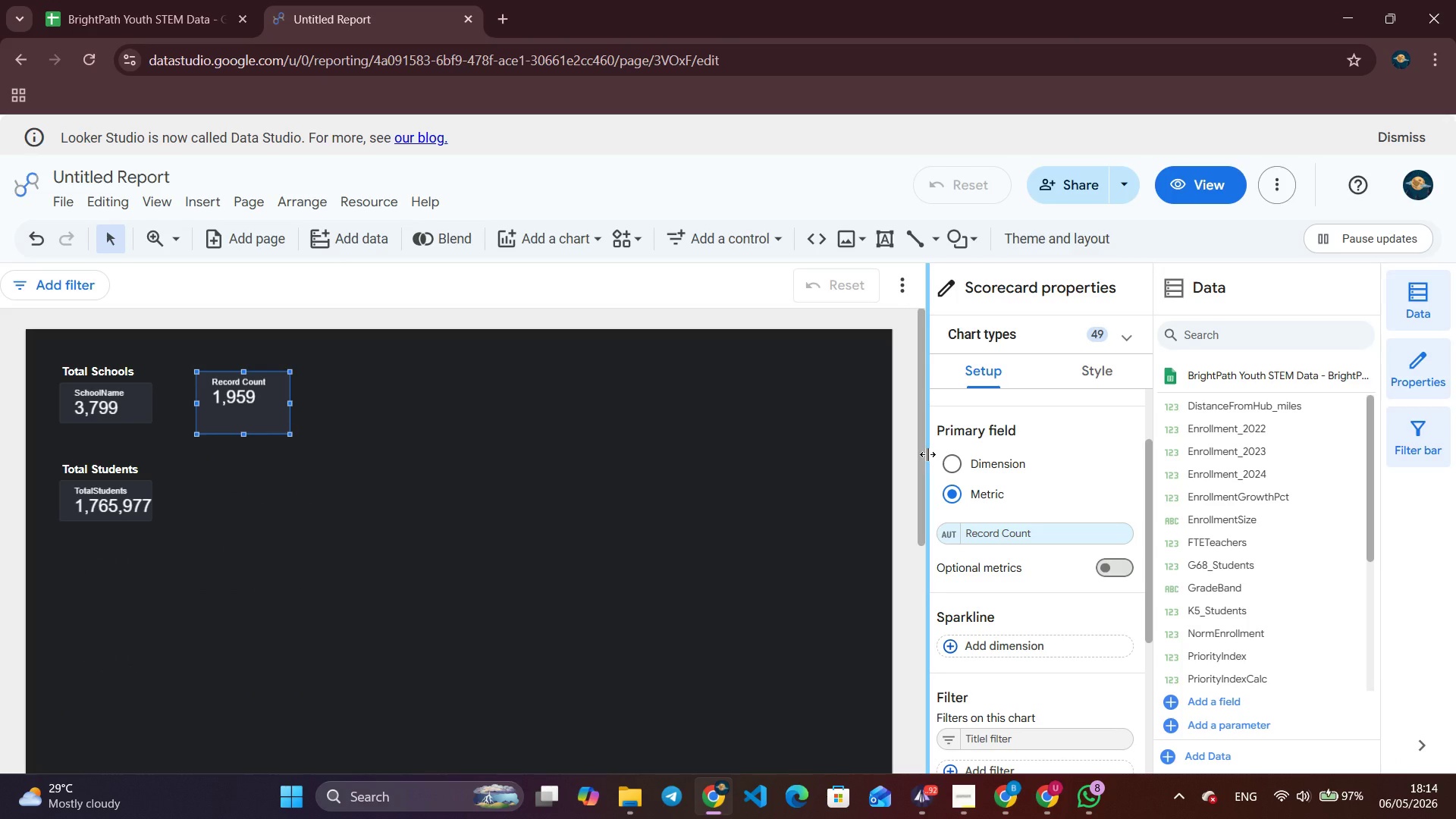 
left_click([991, 536])
 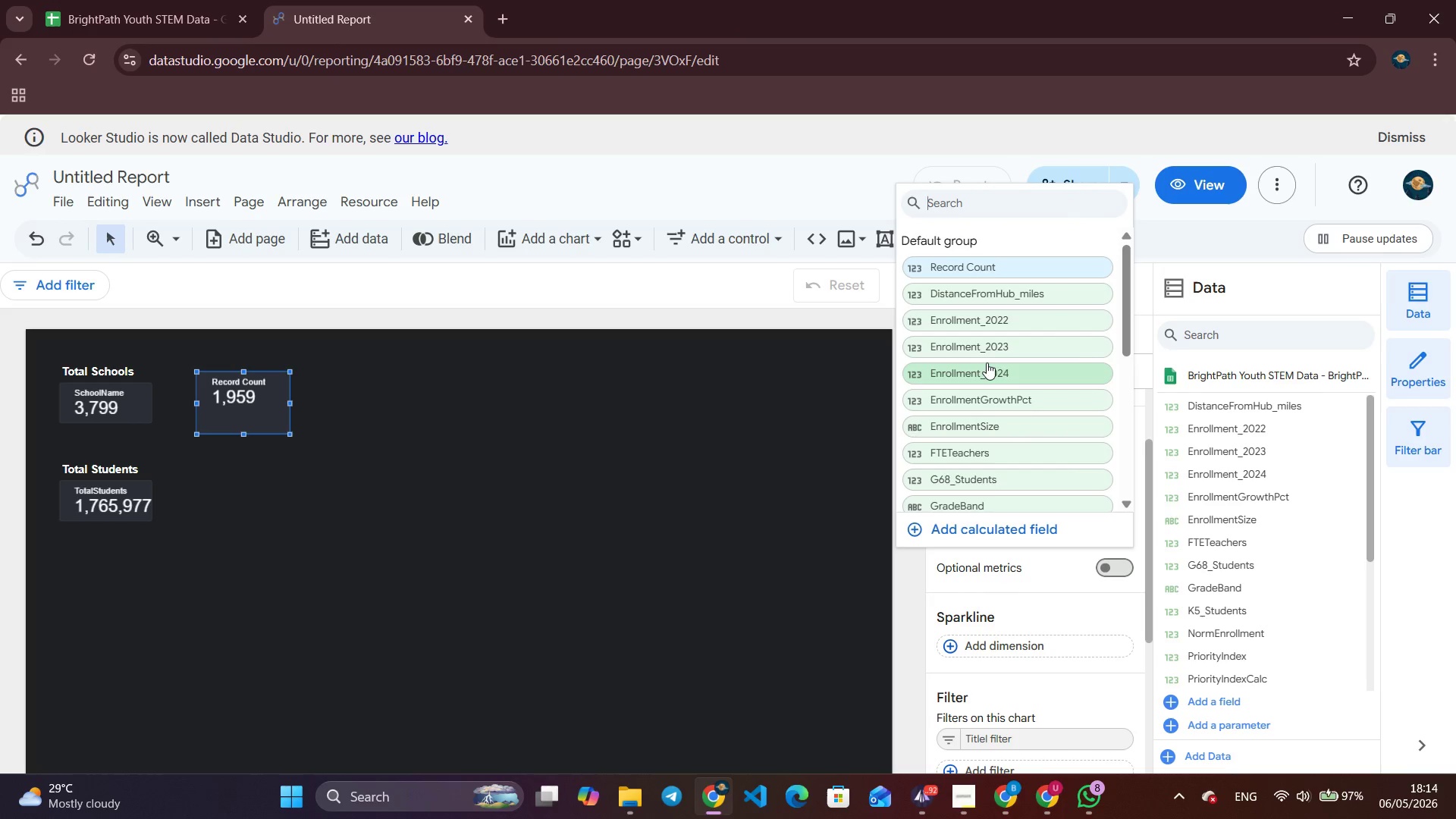 
scroll: coordinate [984, 366], scroll_direction: down, amount: 4.0
 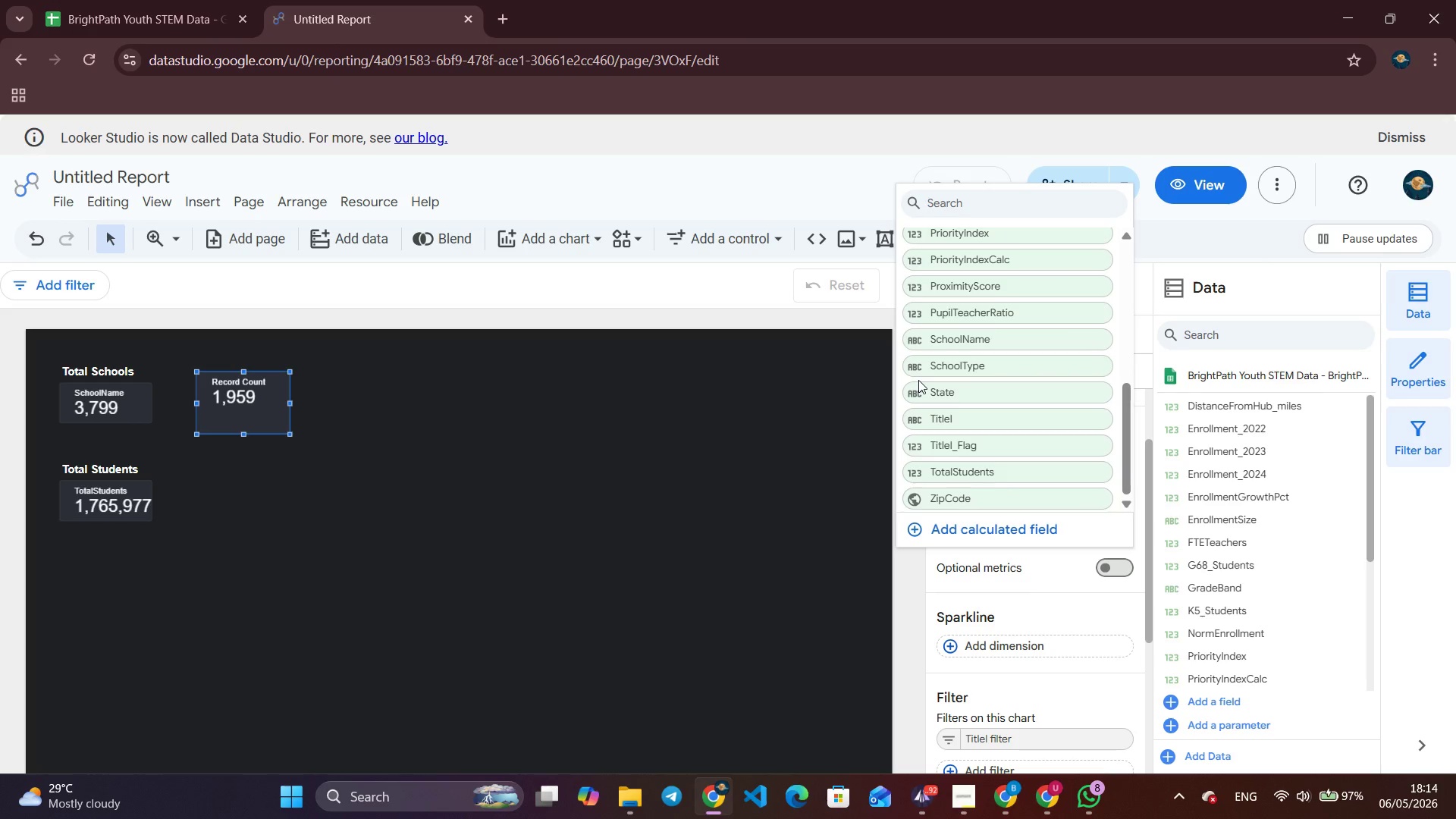 
left_click([990, 337])
 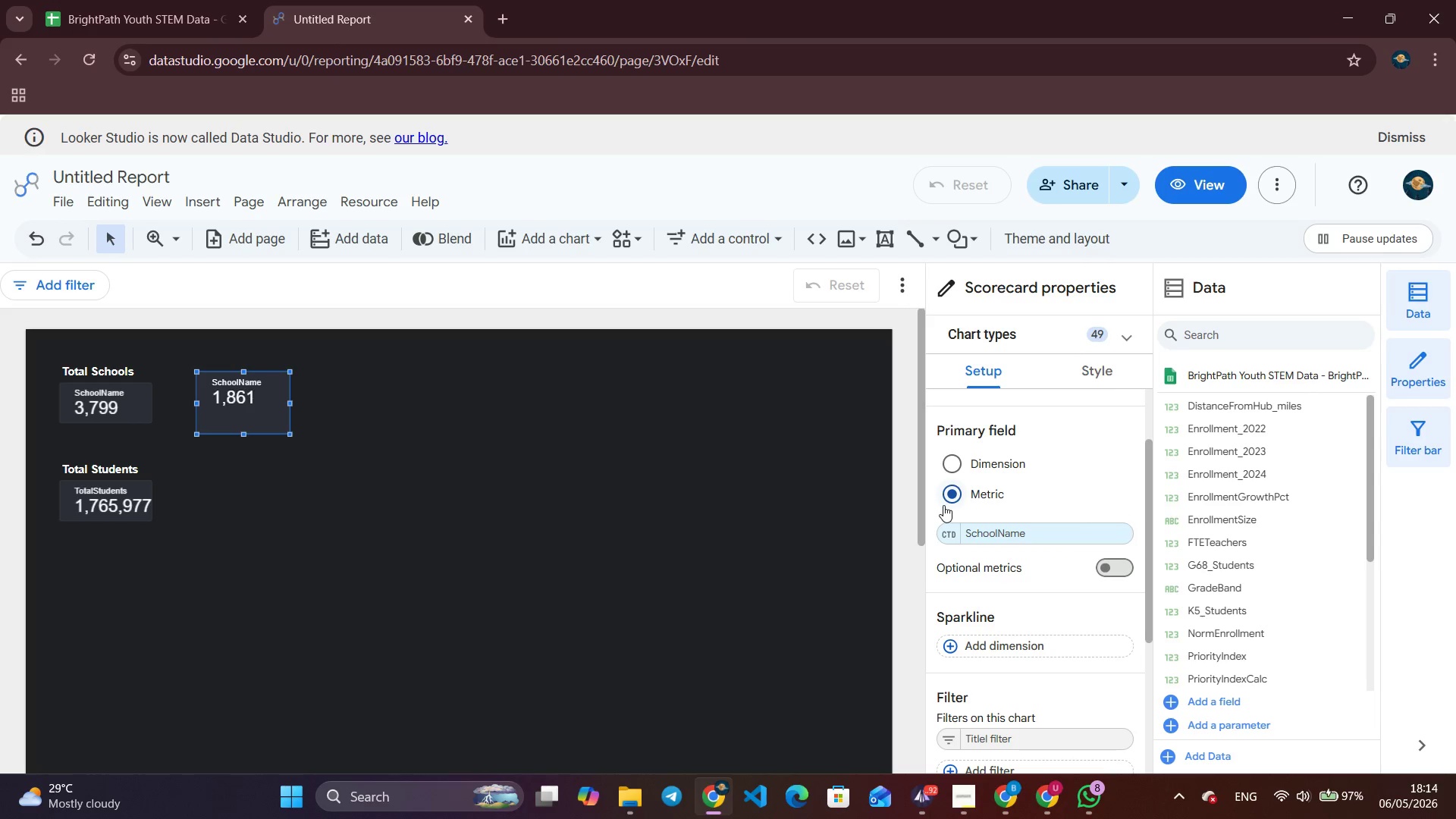 
left_click([949, 537])
 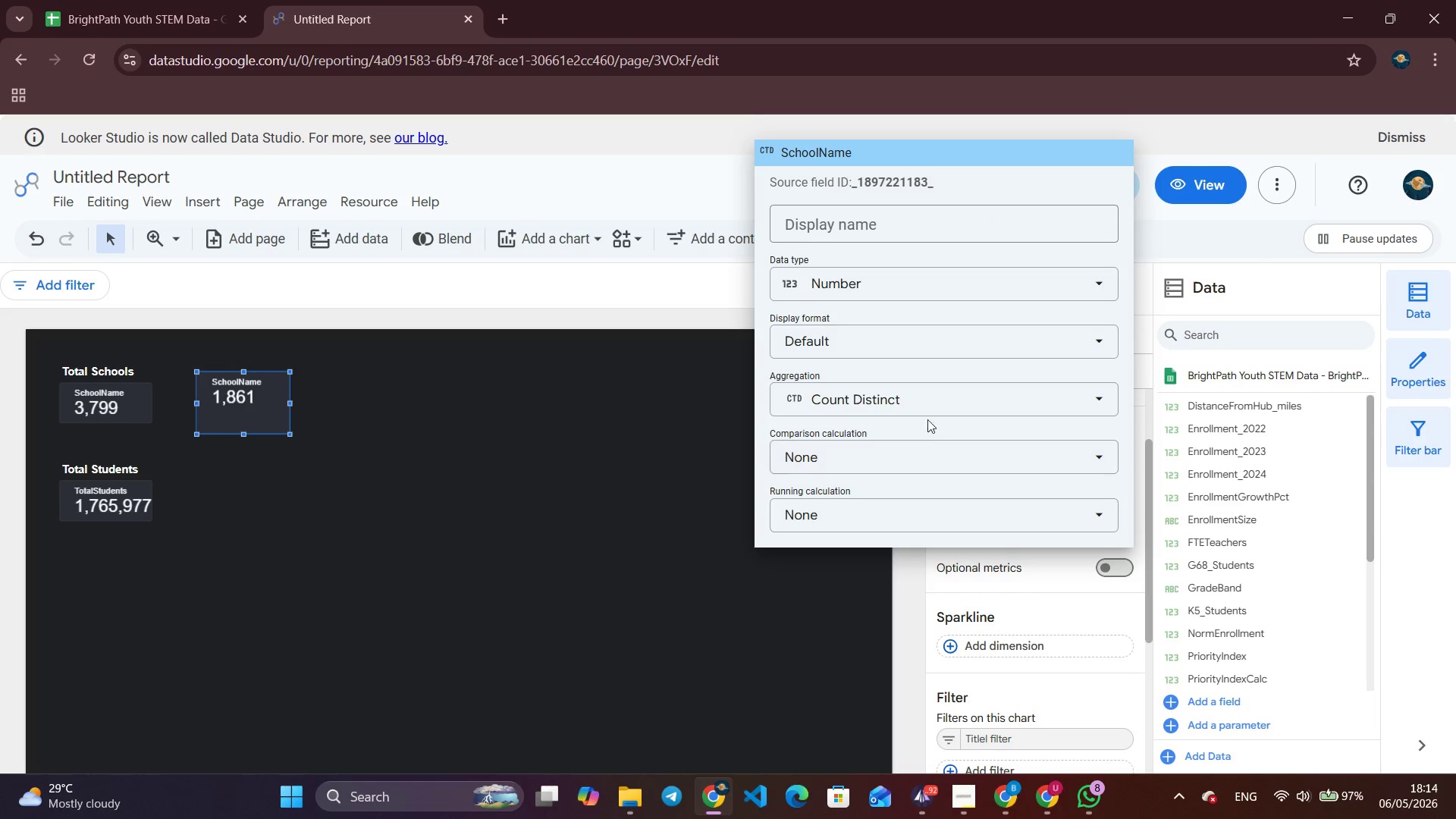 
left_click([928, 409])
 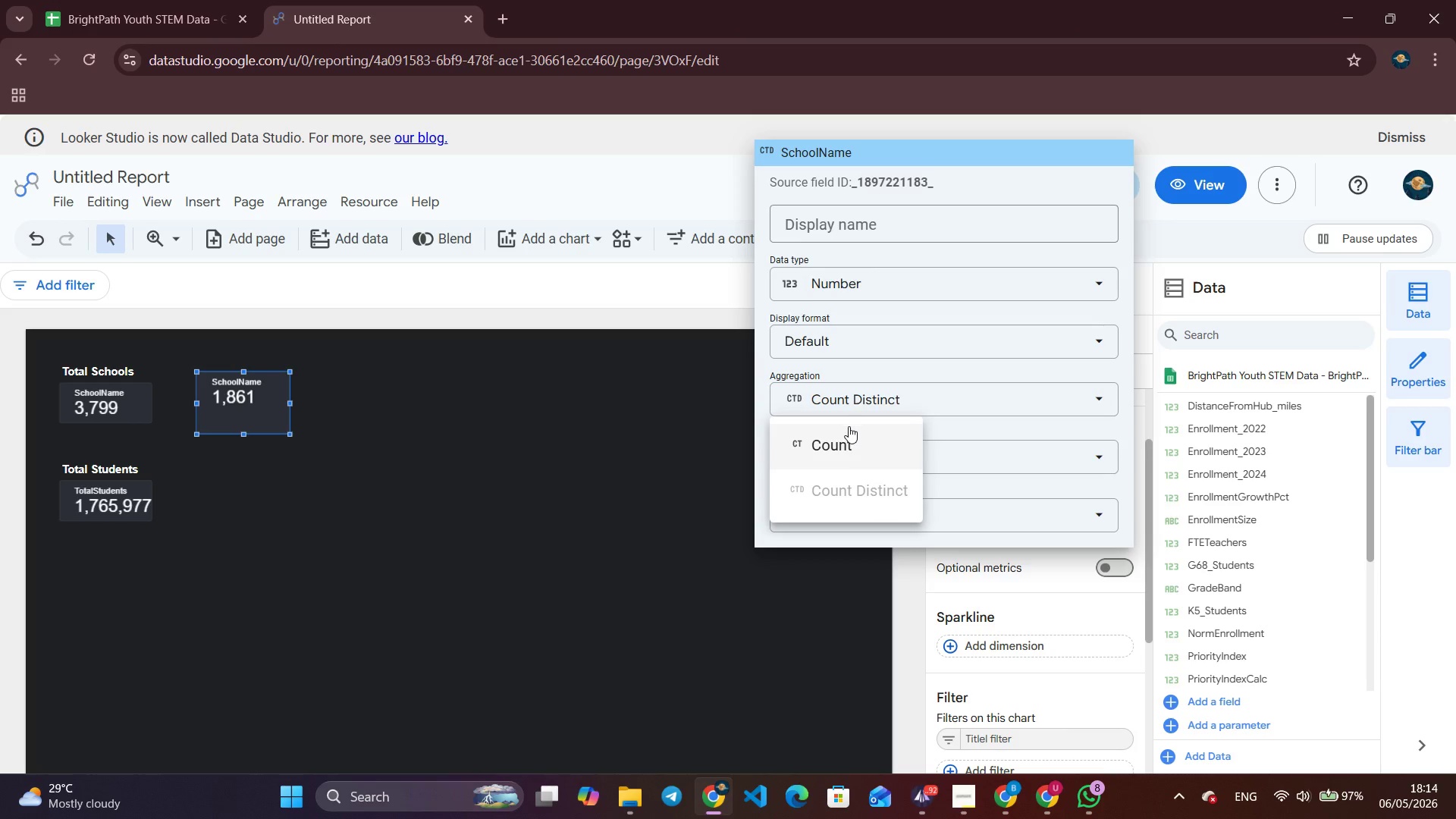 
left_click([840, 458])
 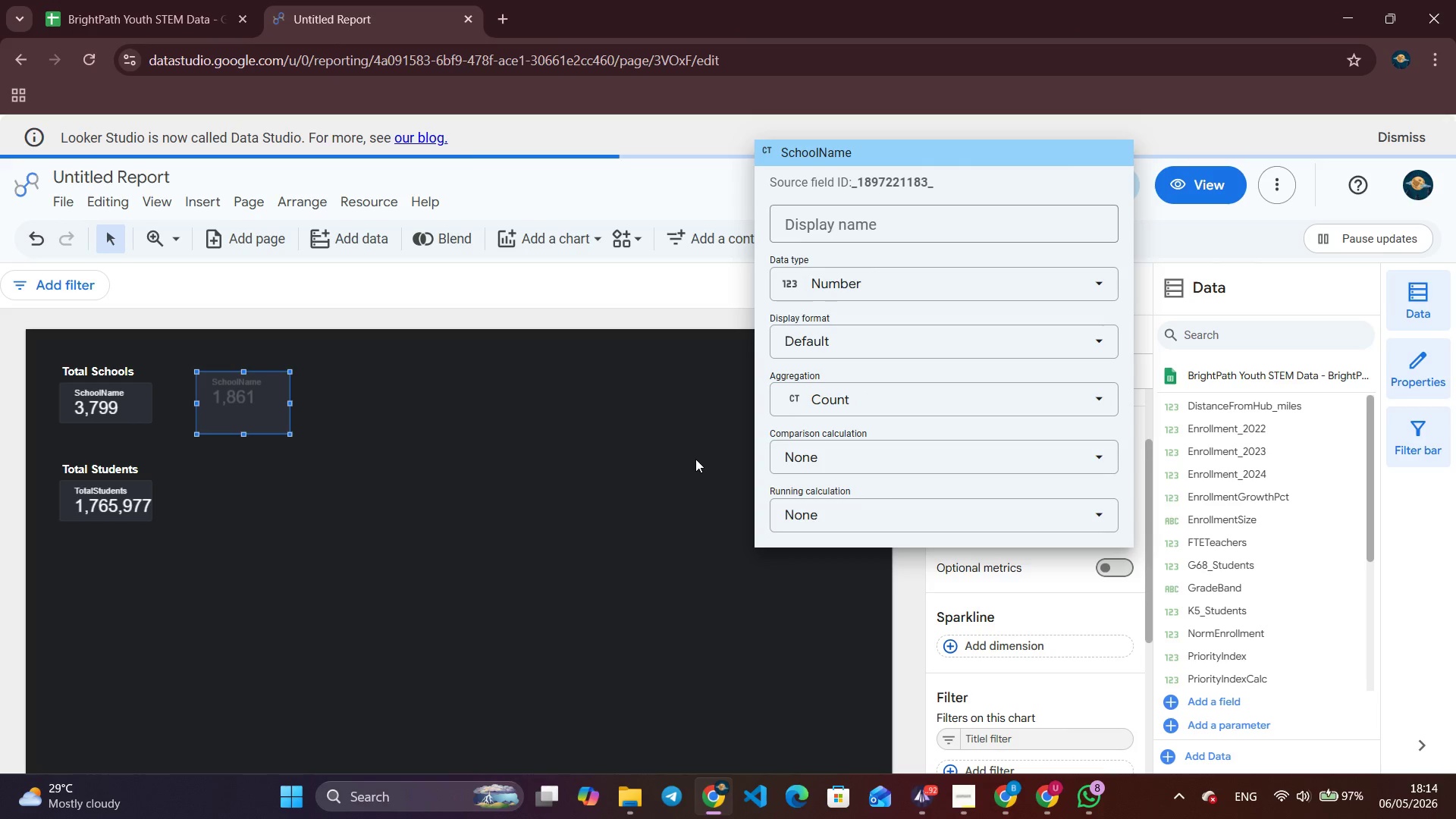 
left_click([693, 456])
 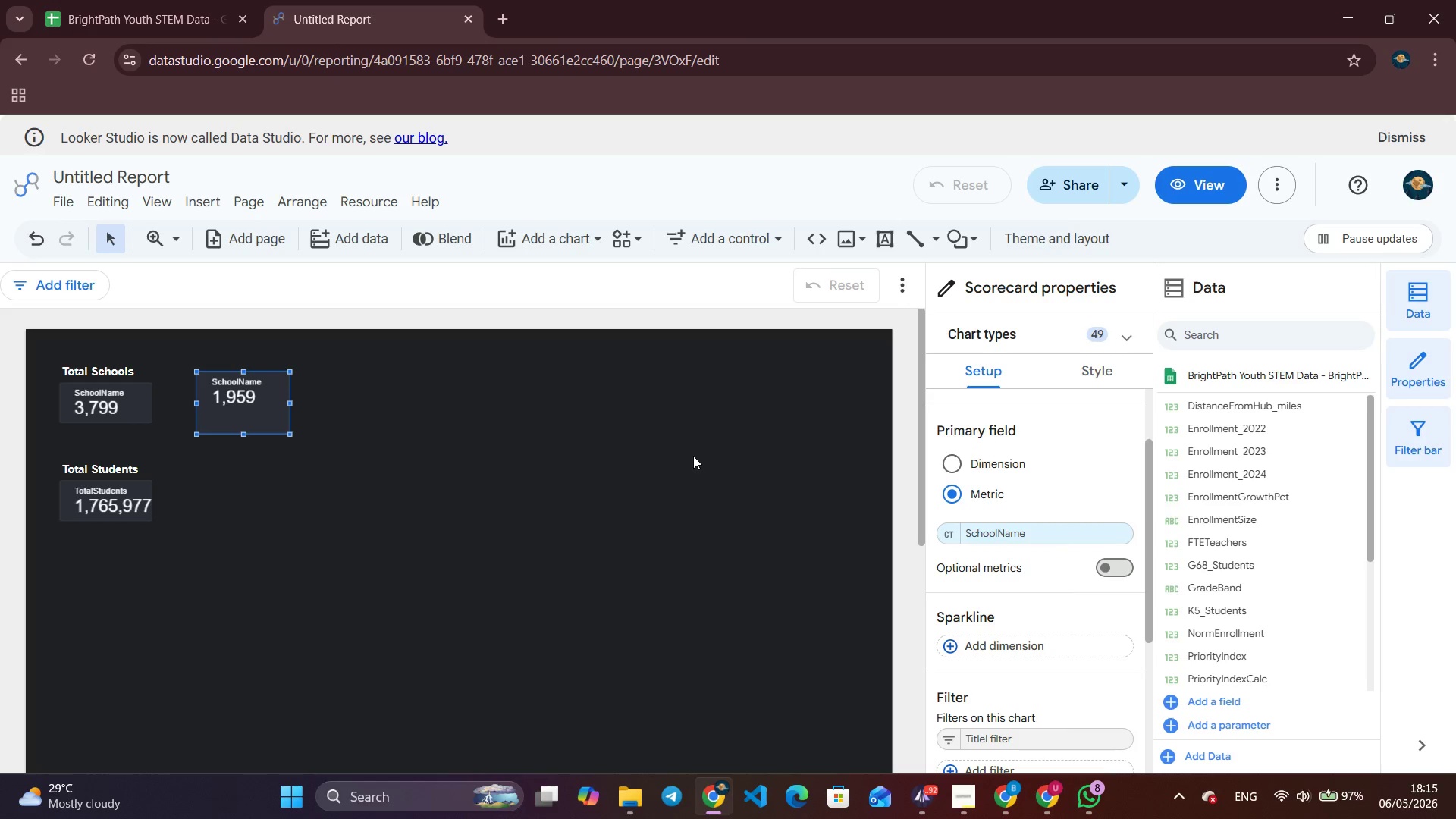 
left_click([1107, 372])
 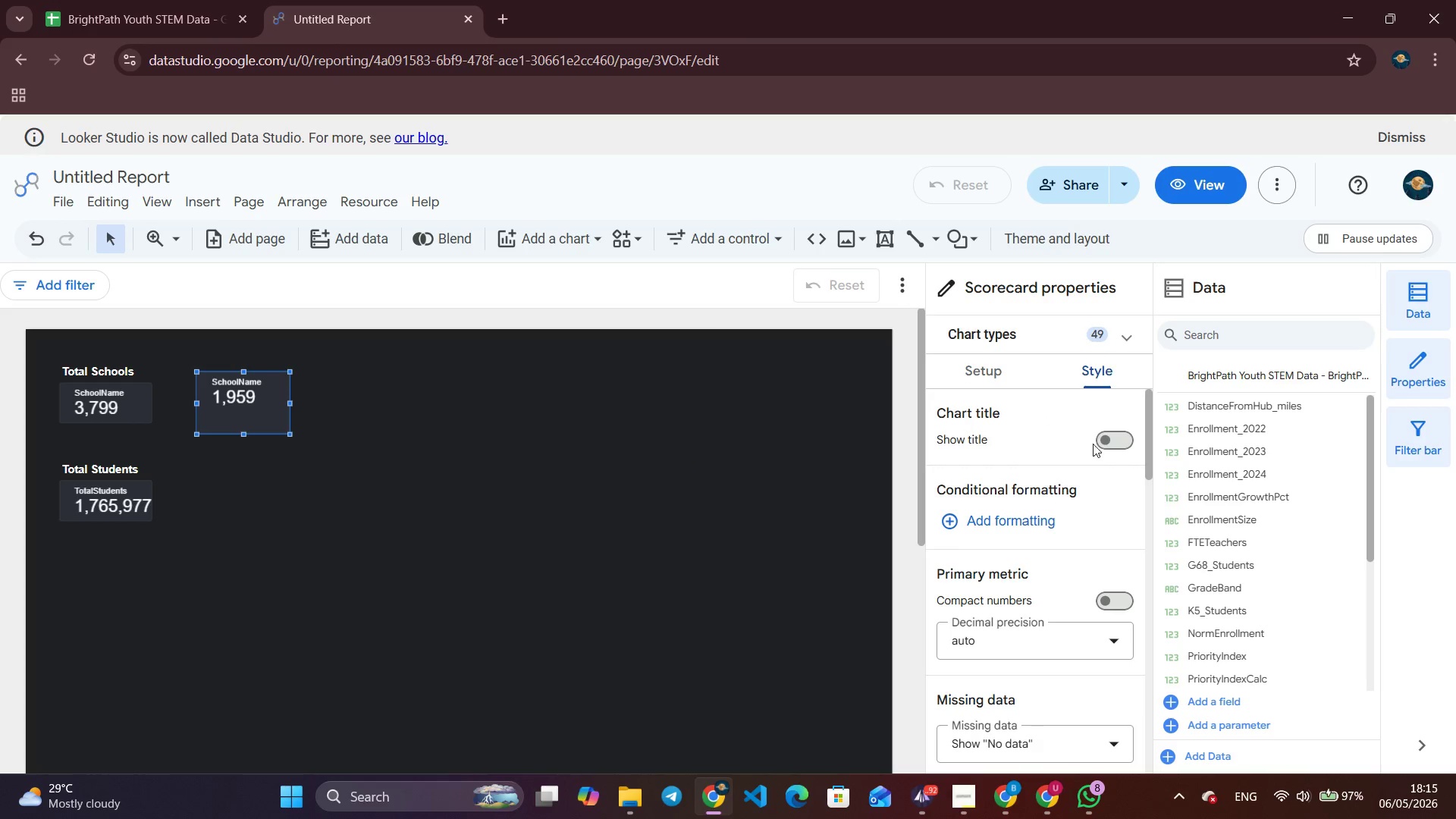 
left_click([1111, 437])
 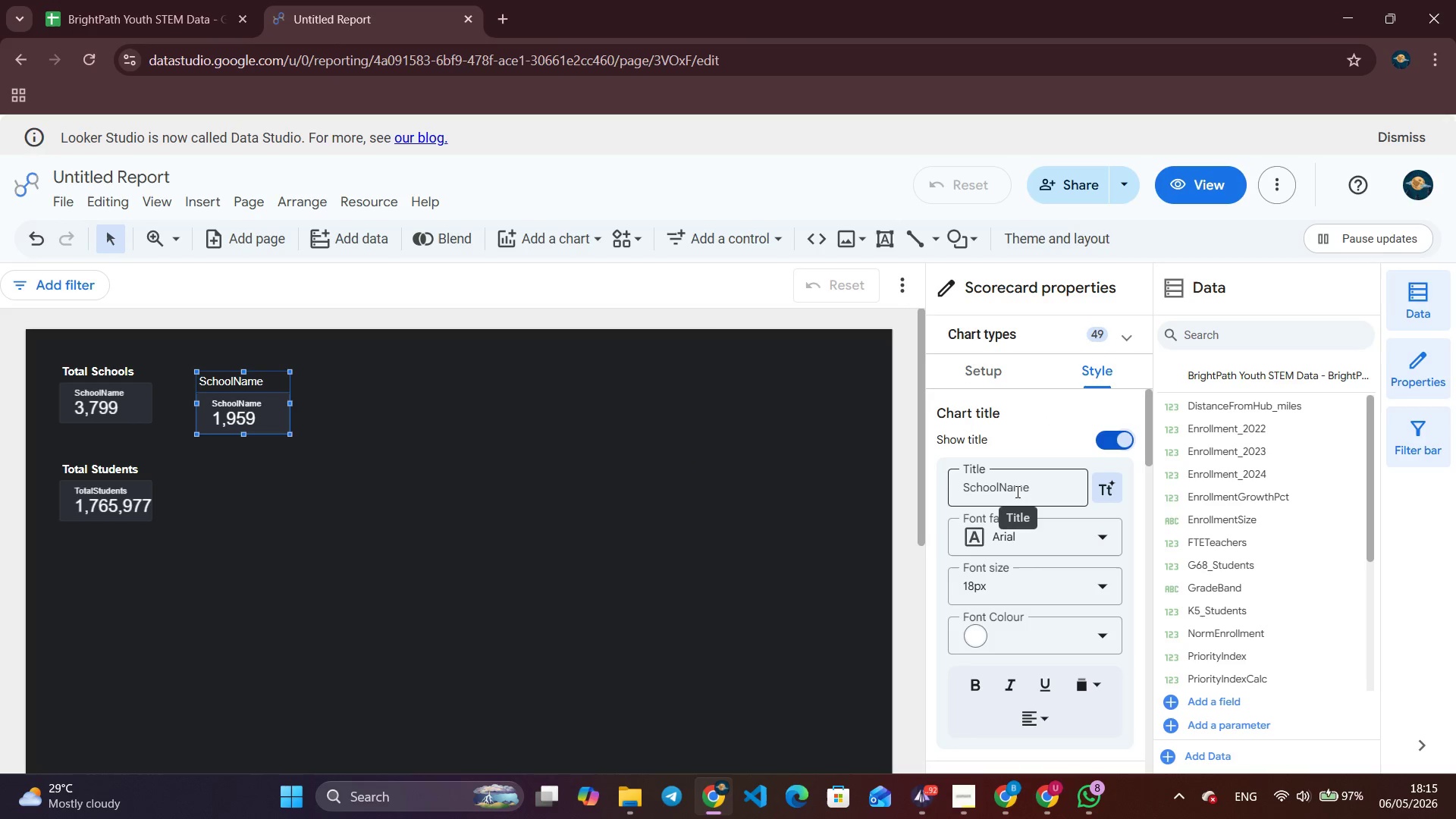 
double_click([1015, 485])
 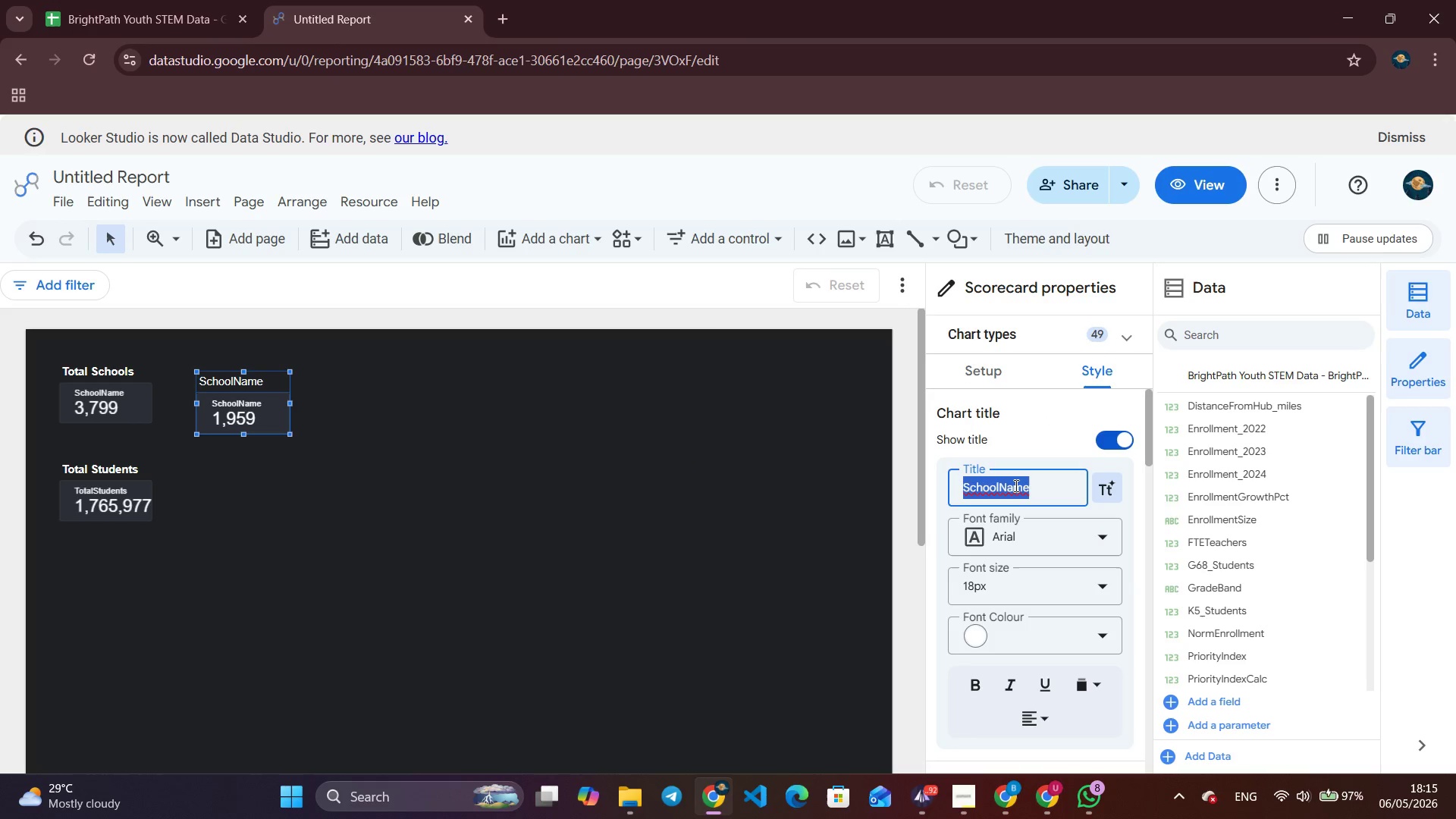 
triple_click([1015, 485])
 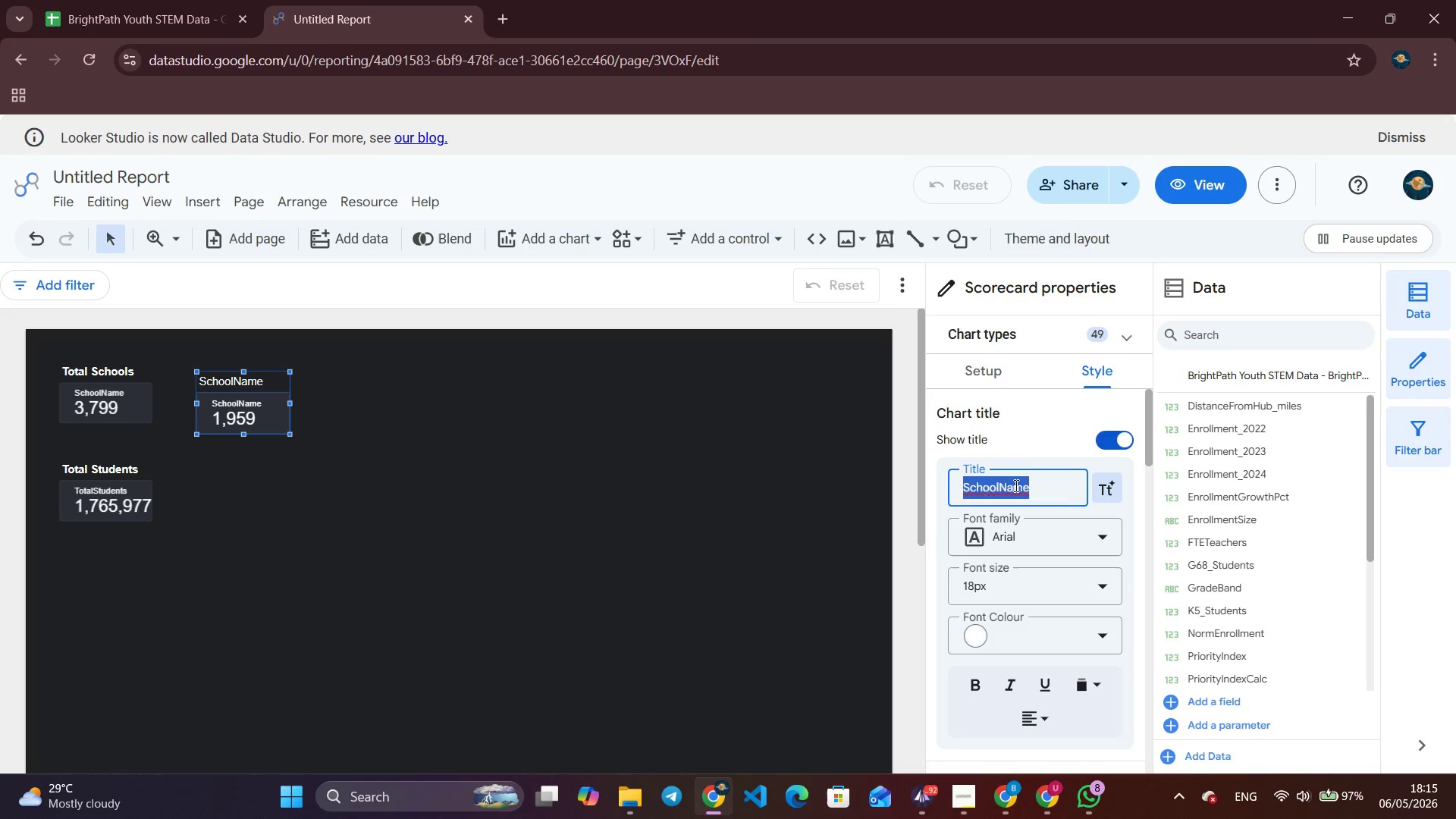 
key(Backspace)
type(Title I Schools)
 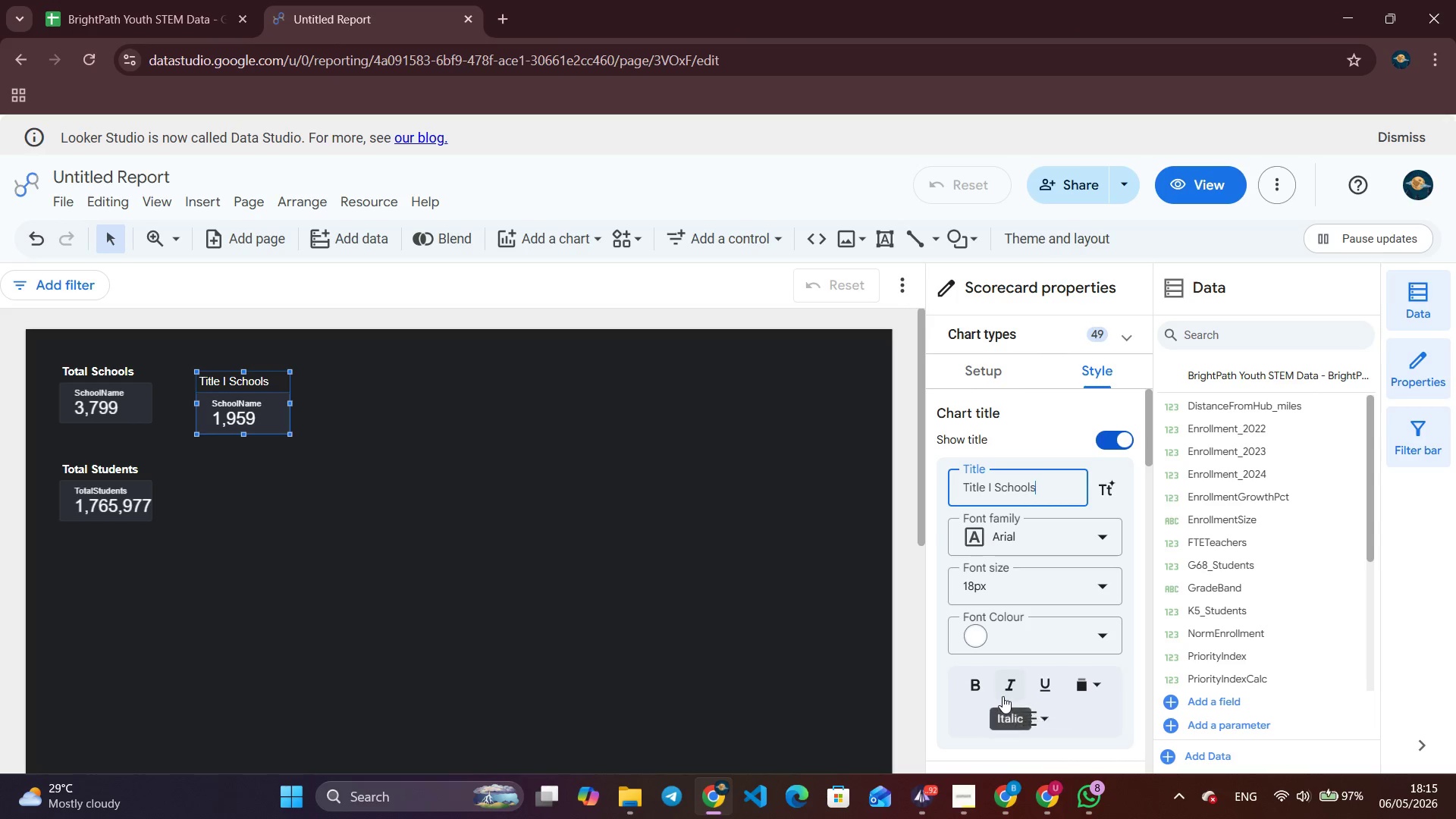 
left_click([977, 689])
 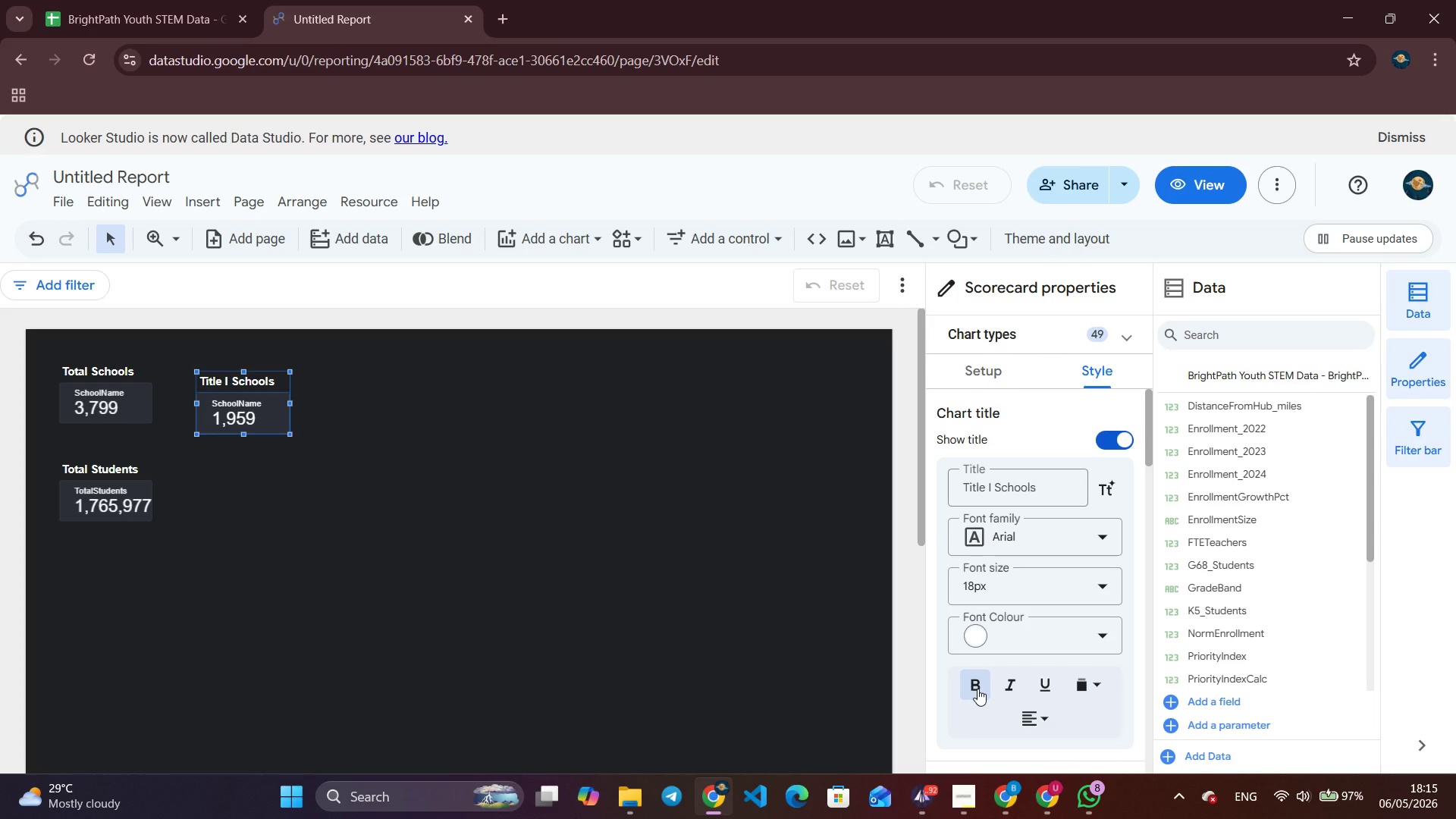 
wait(16.05)
 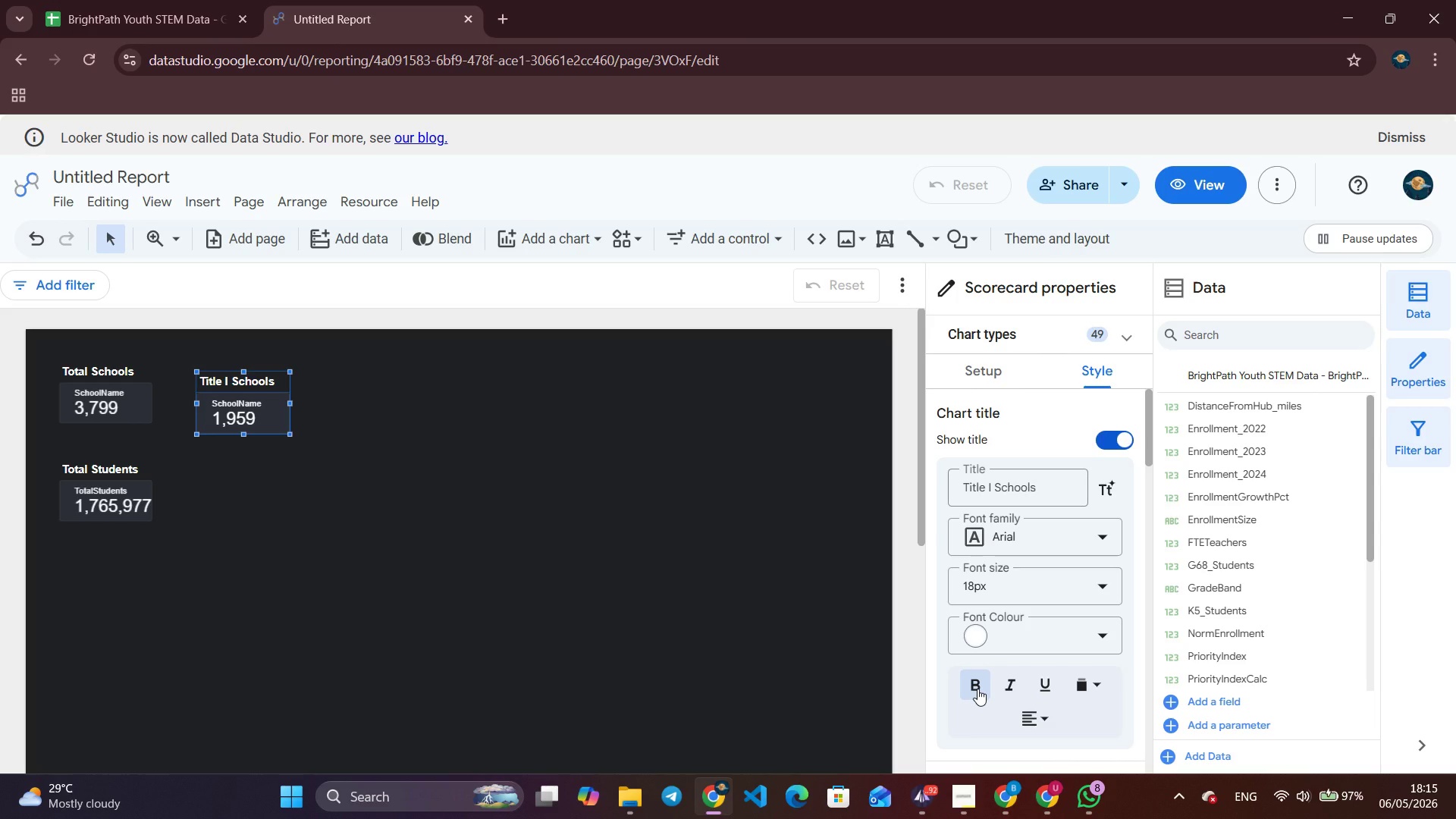 
scroll: coordinate [1013, 601], scroll_direction: down, amount: 7.0
 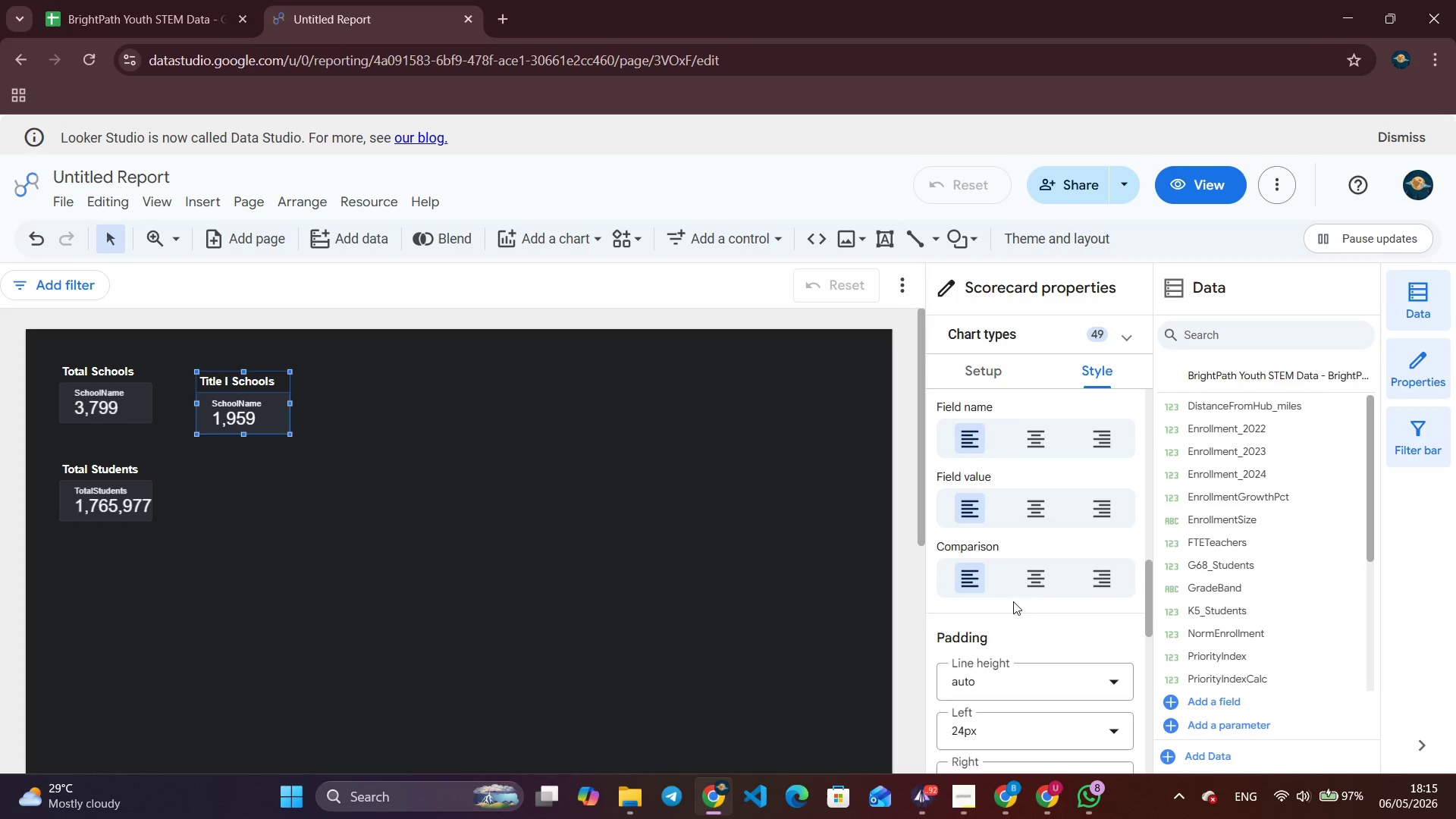 
scroll: coordinate [1010, 598], scroll_direction: up, amount: 2.0
 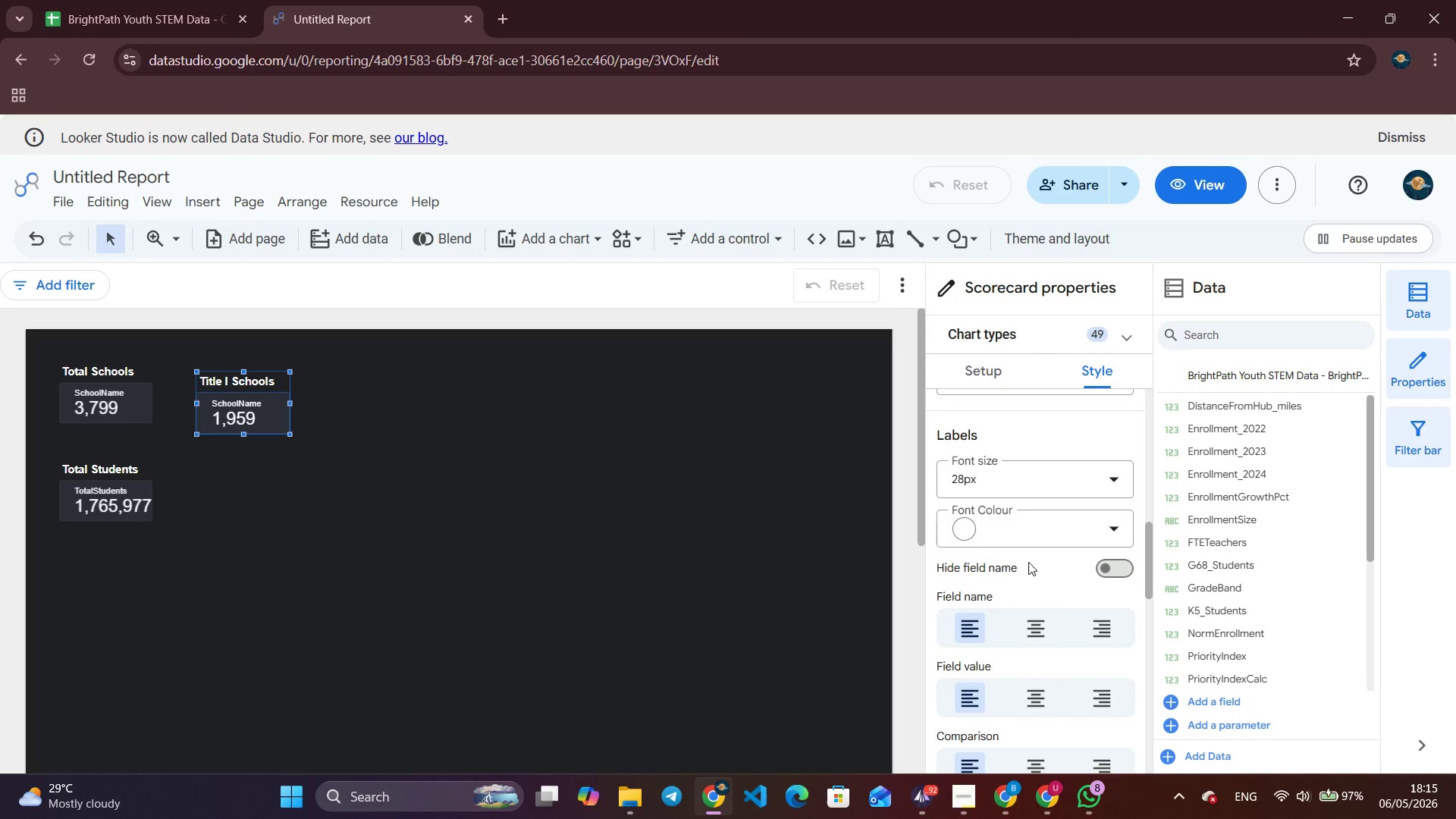 
left_click([1037, 540])
 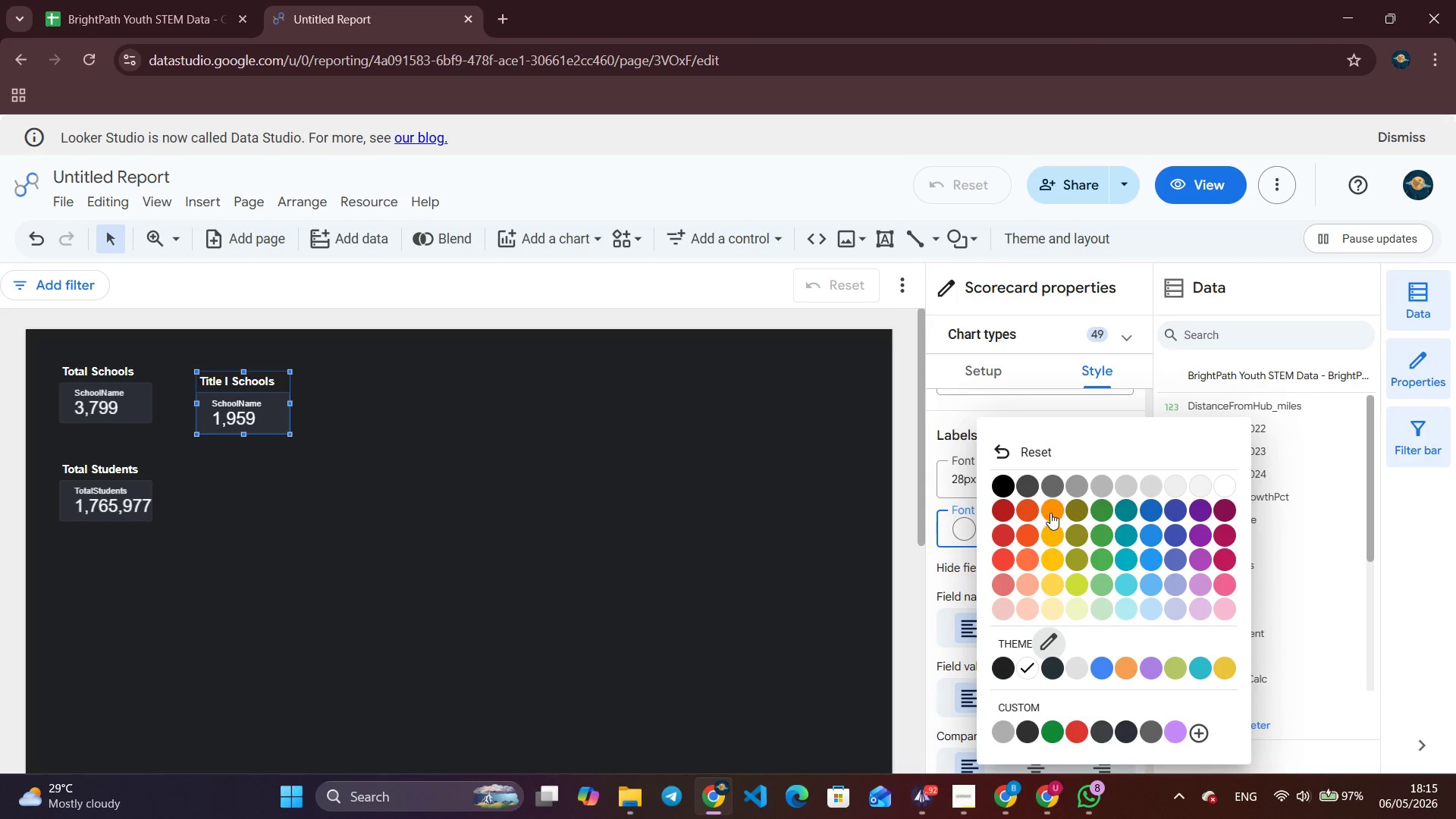 
left_click([1052, 511])
 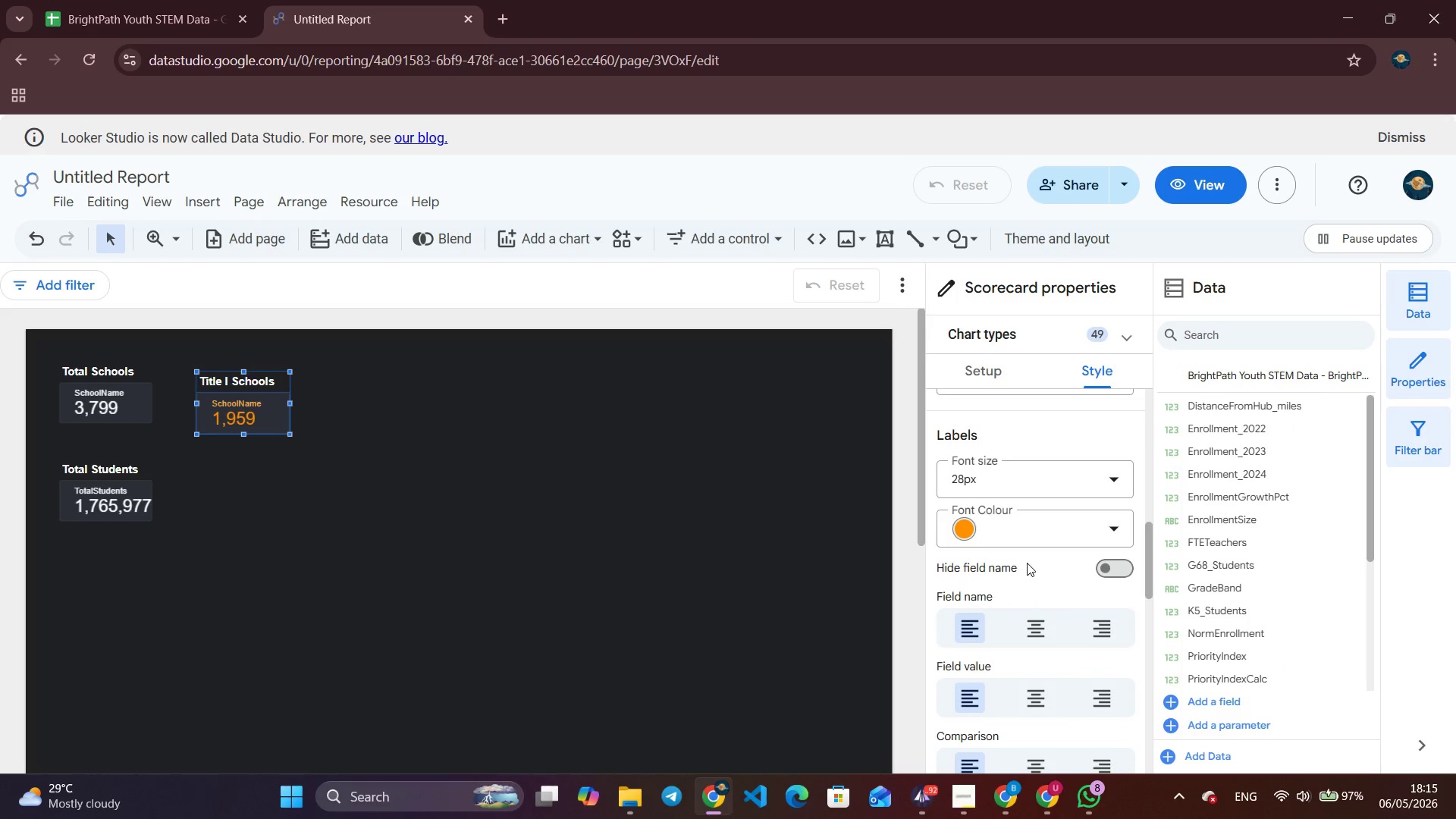 
scroll: coordinate [1017, 568], scroll_direction: up, amount: 9.0
 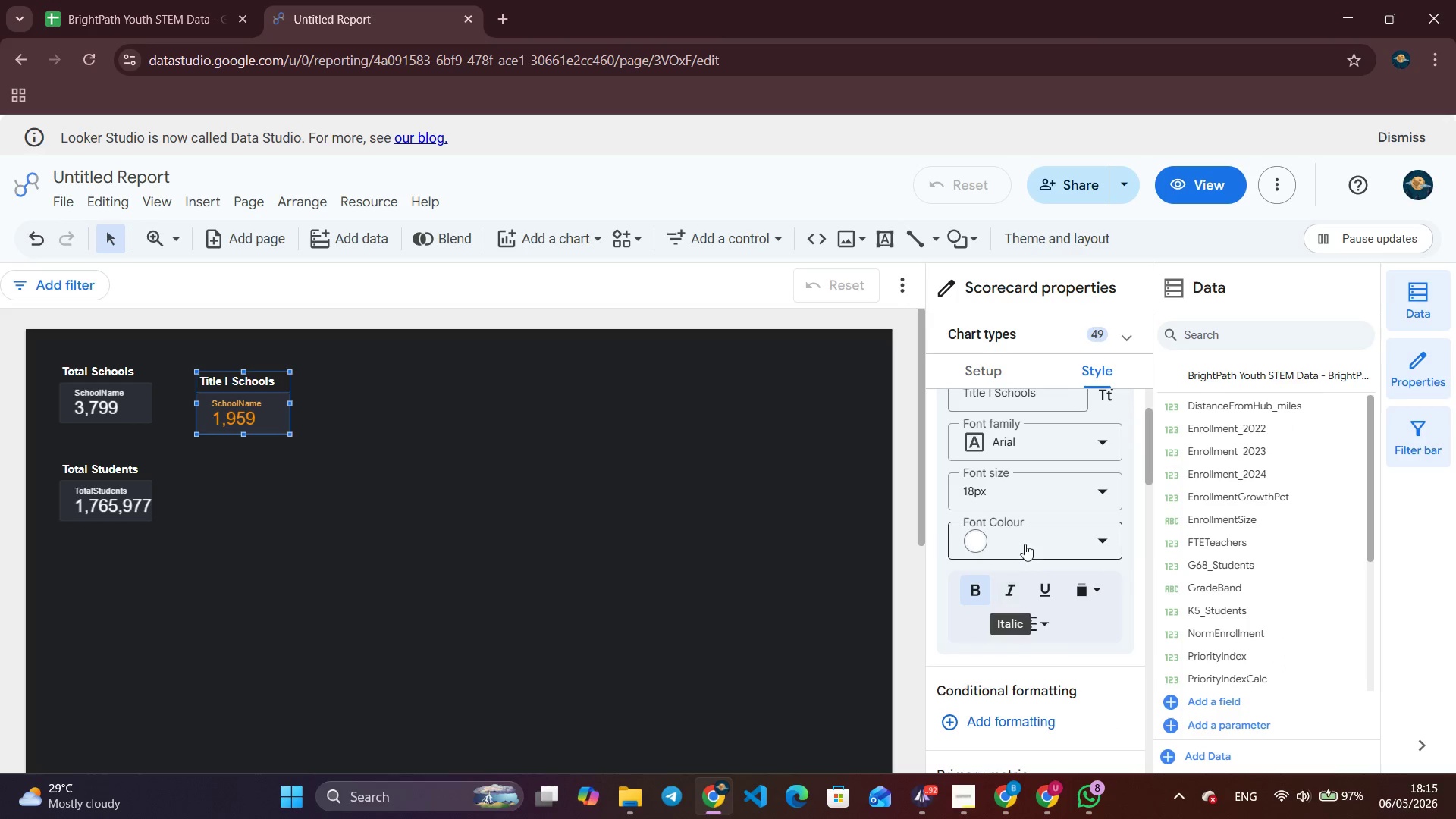 
left_click([1026, 538])
 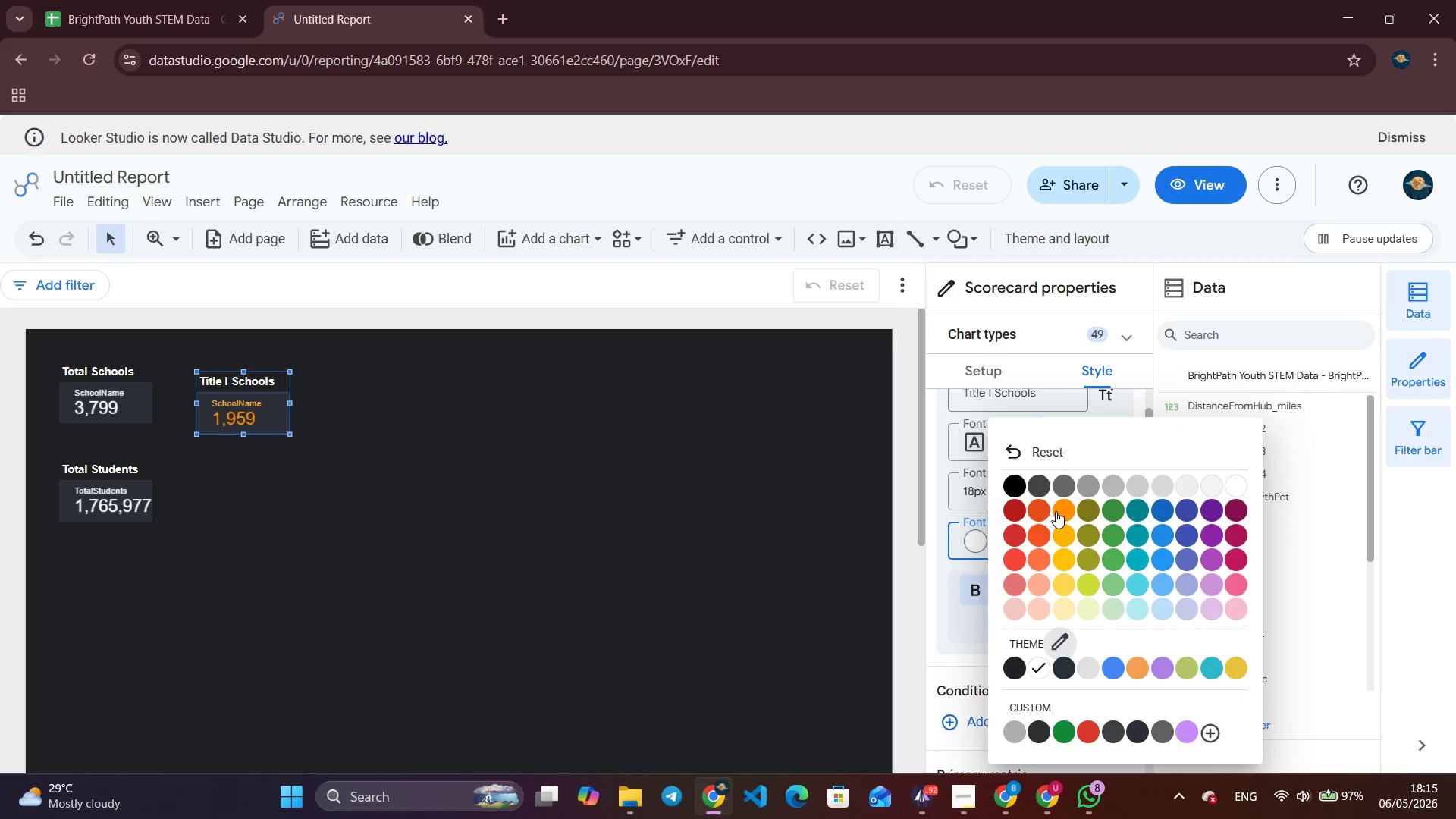 
left_click([1060, 511])
 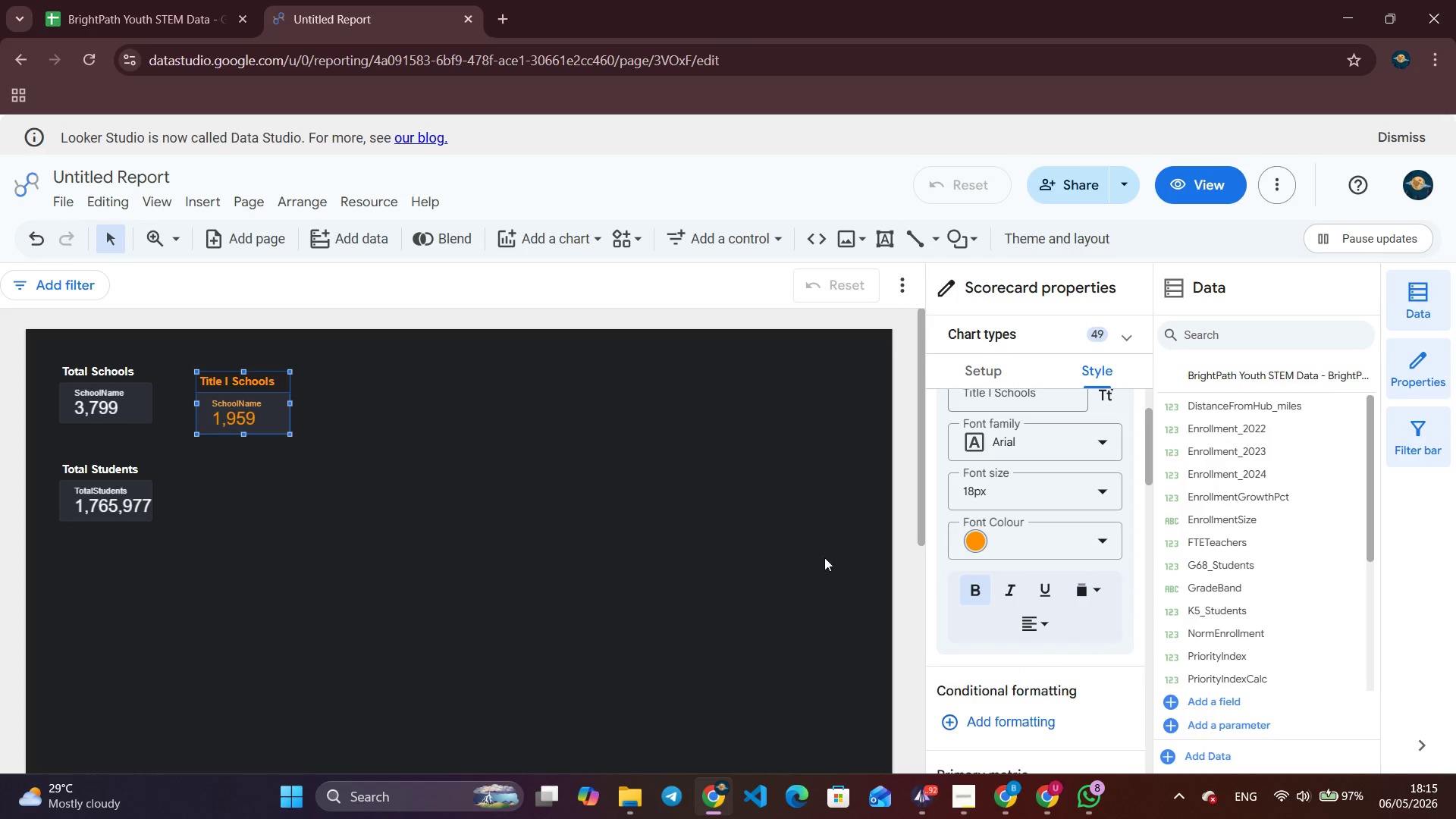 
left_click([681, 557])
 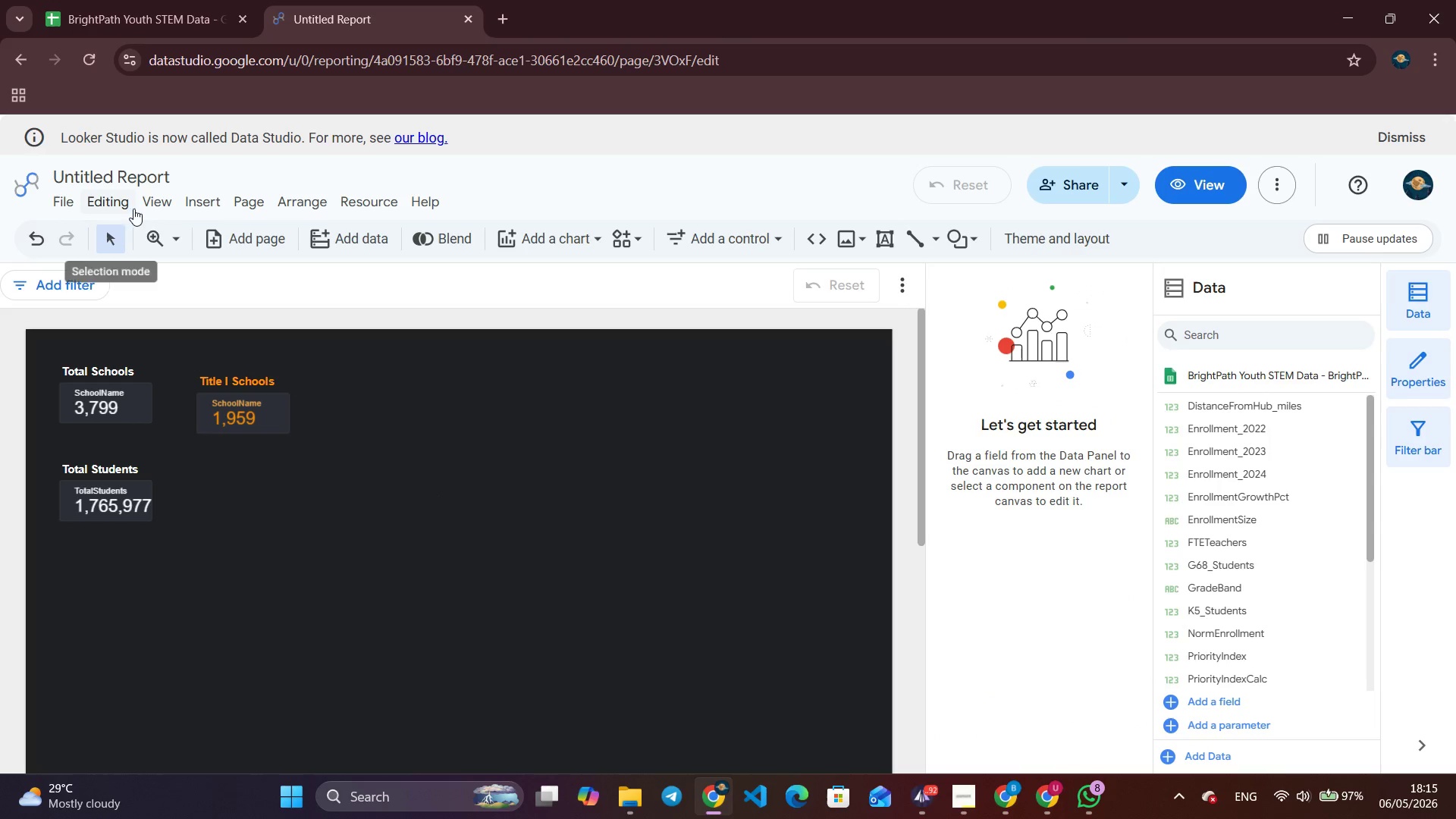 
left_click([208, 205])
 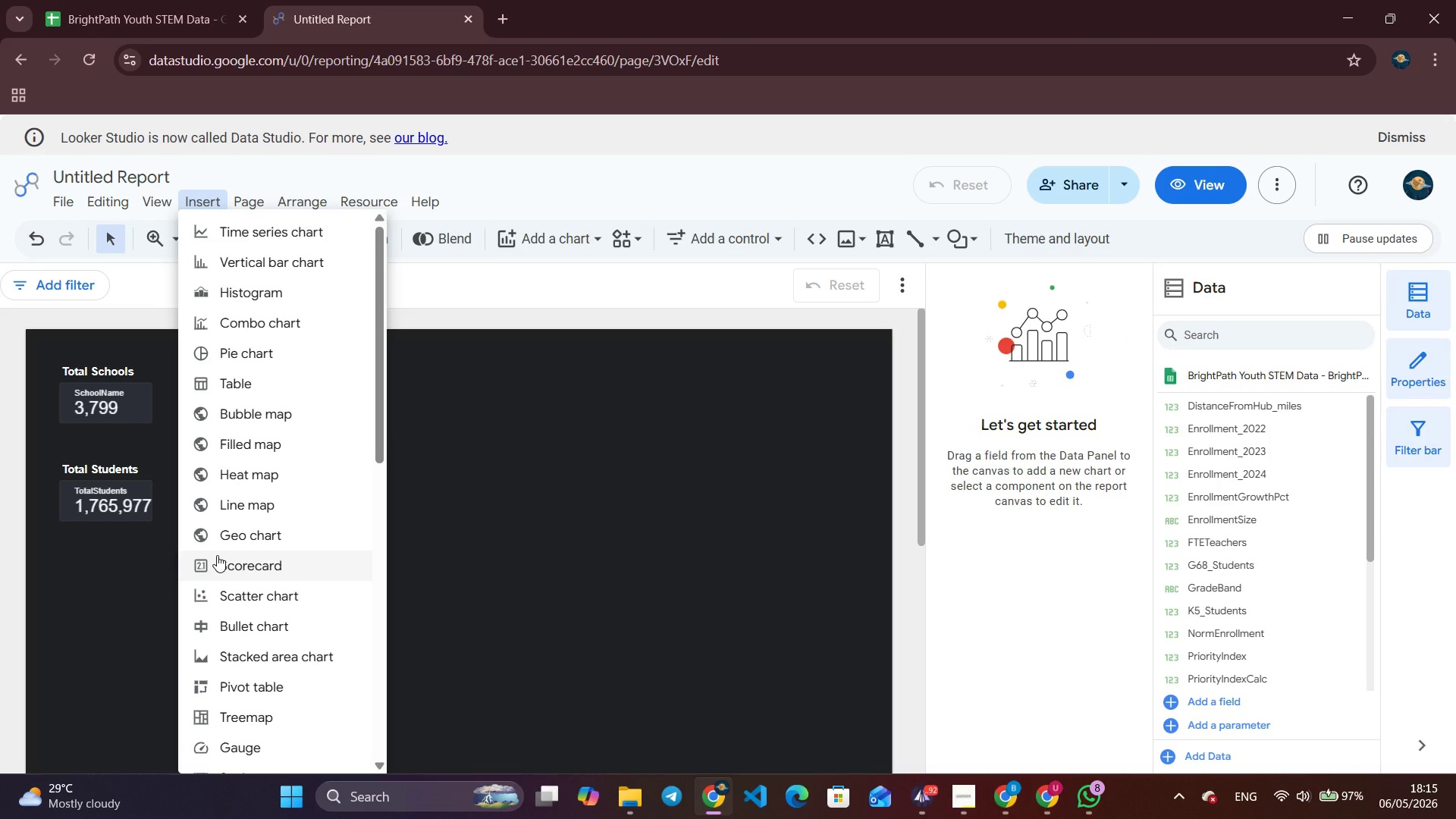 
left_click([217, 555])
 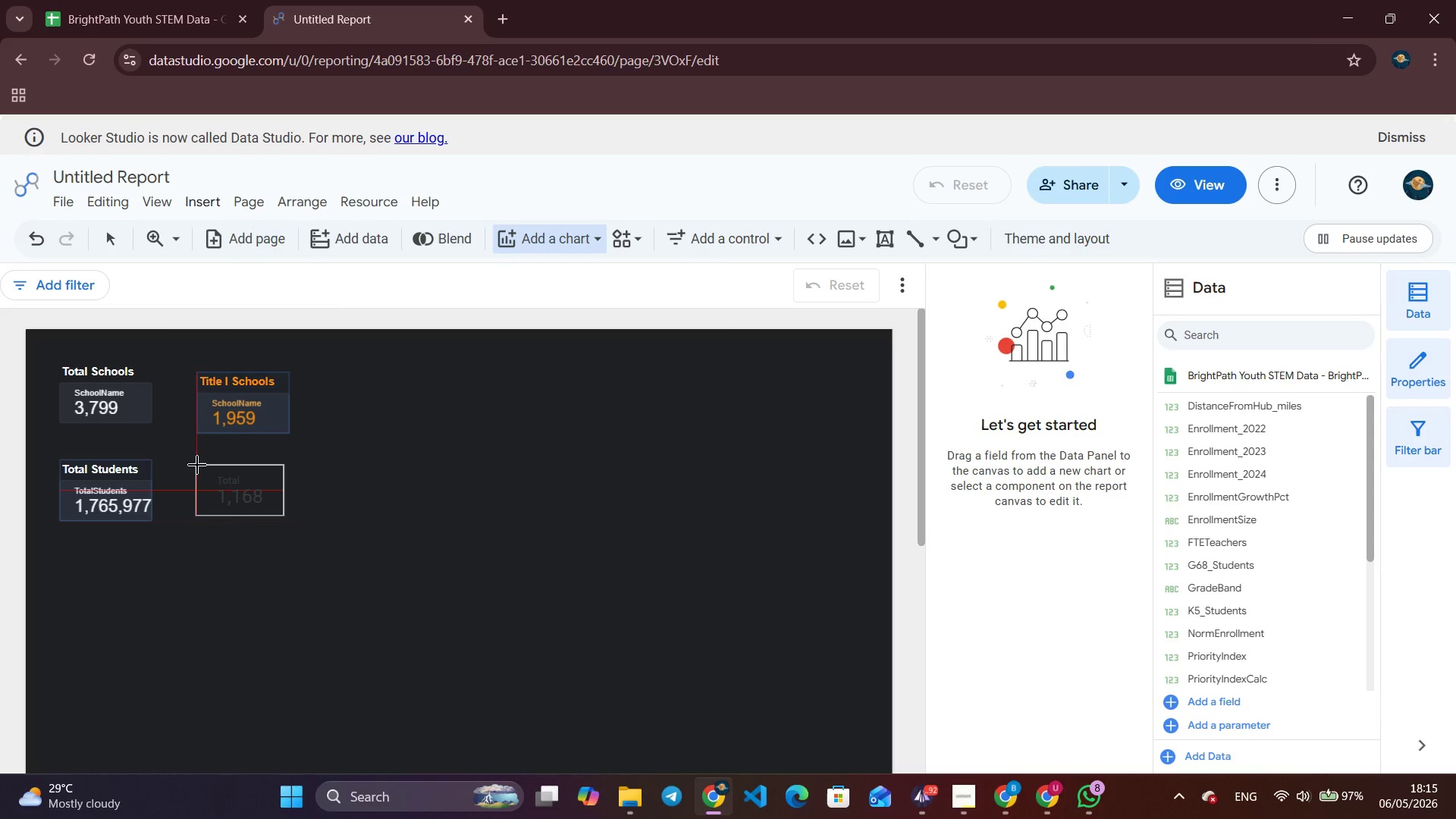 
left_click([201, 465])
 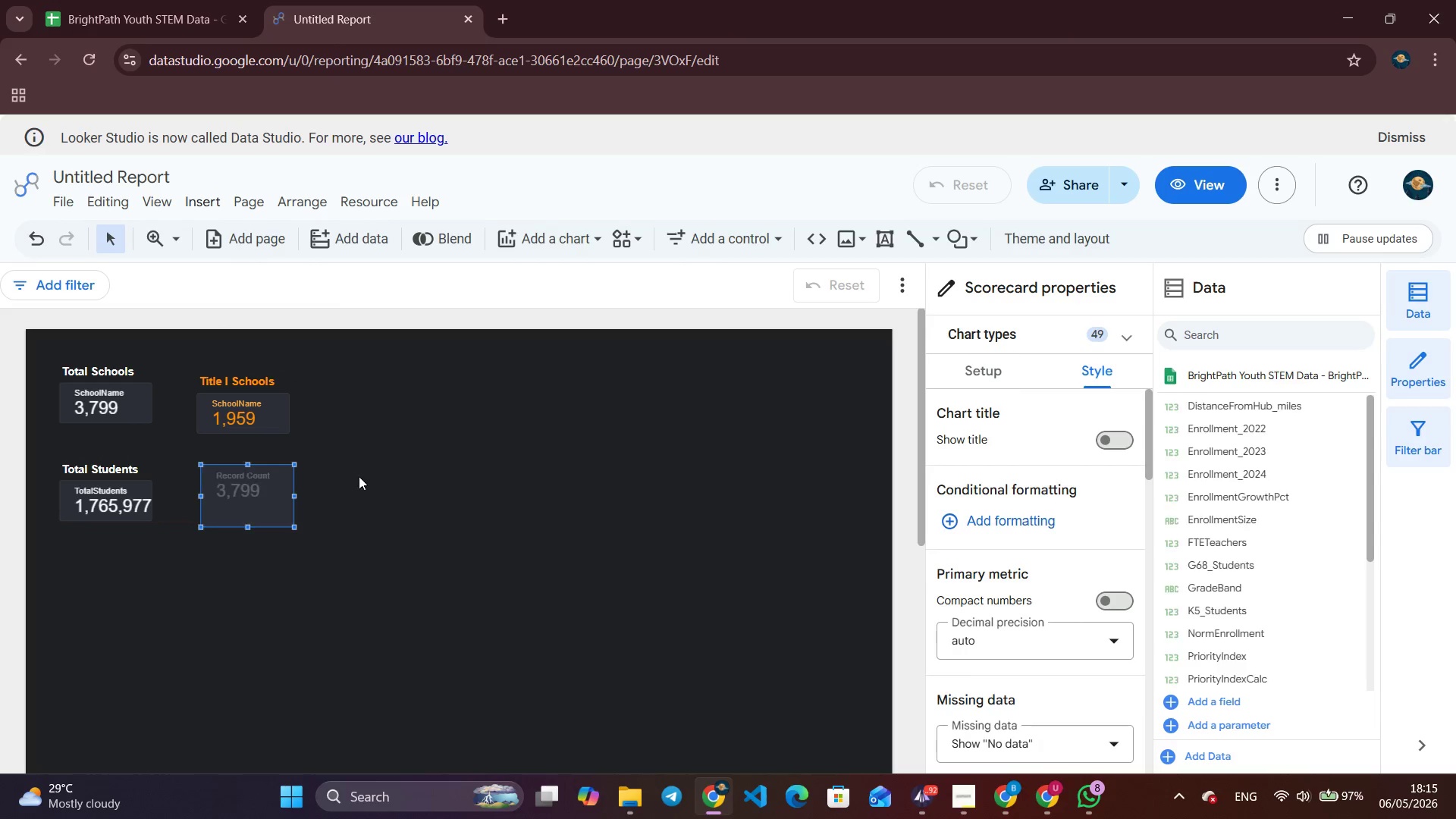 
left_click([360, 476])
 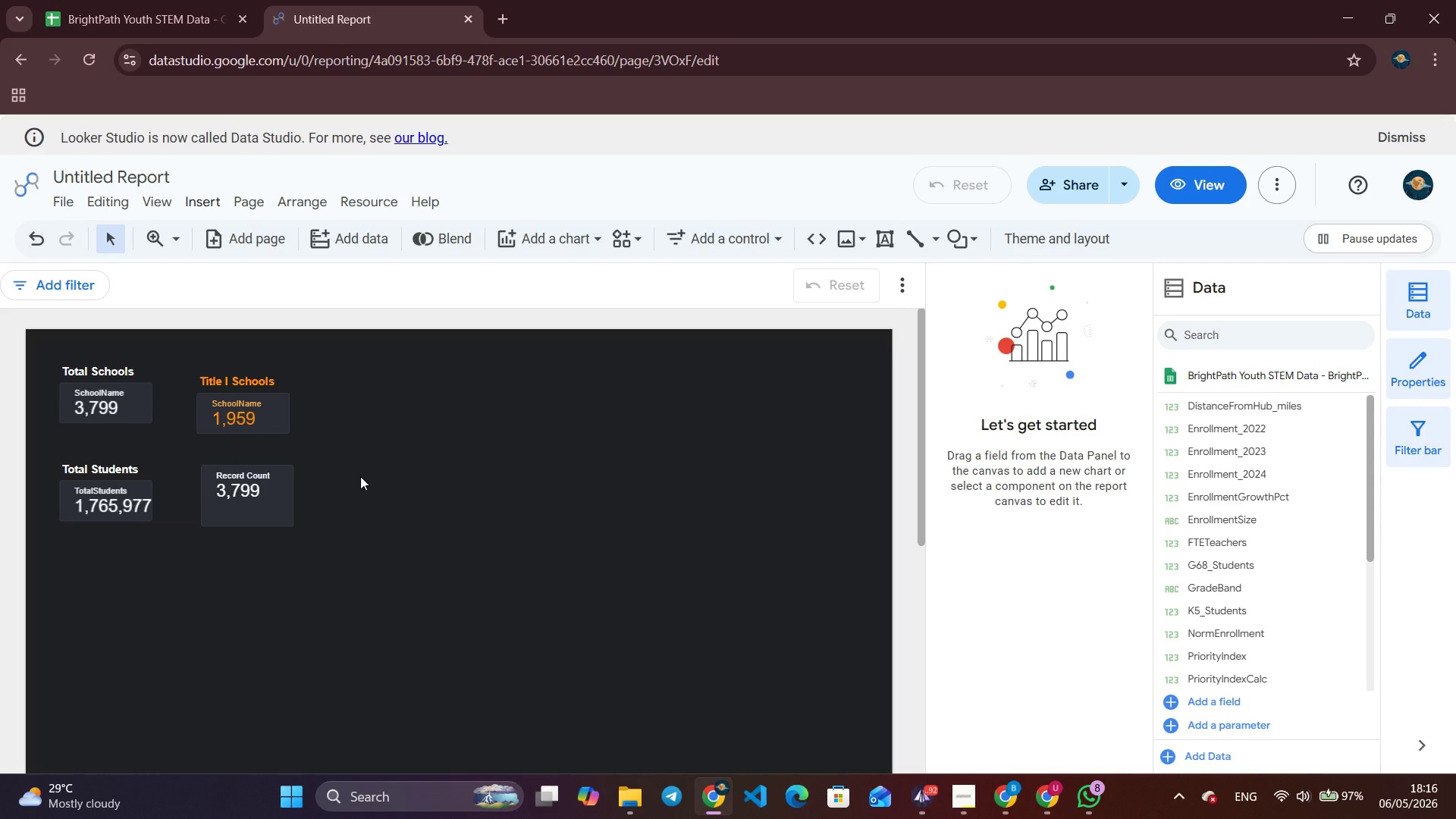 
wait(33.23)
 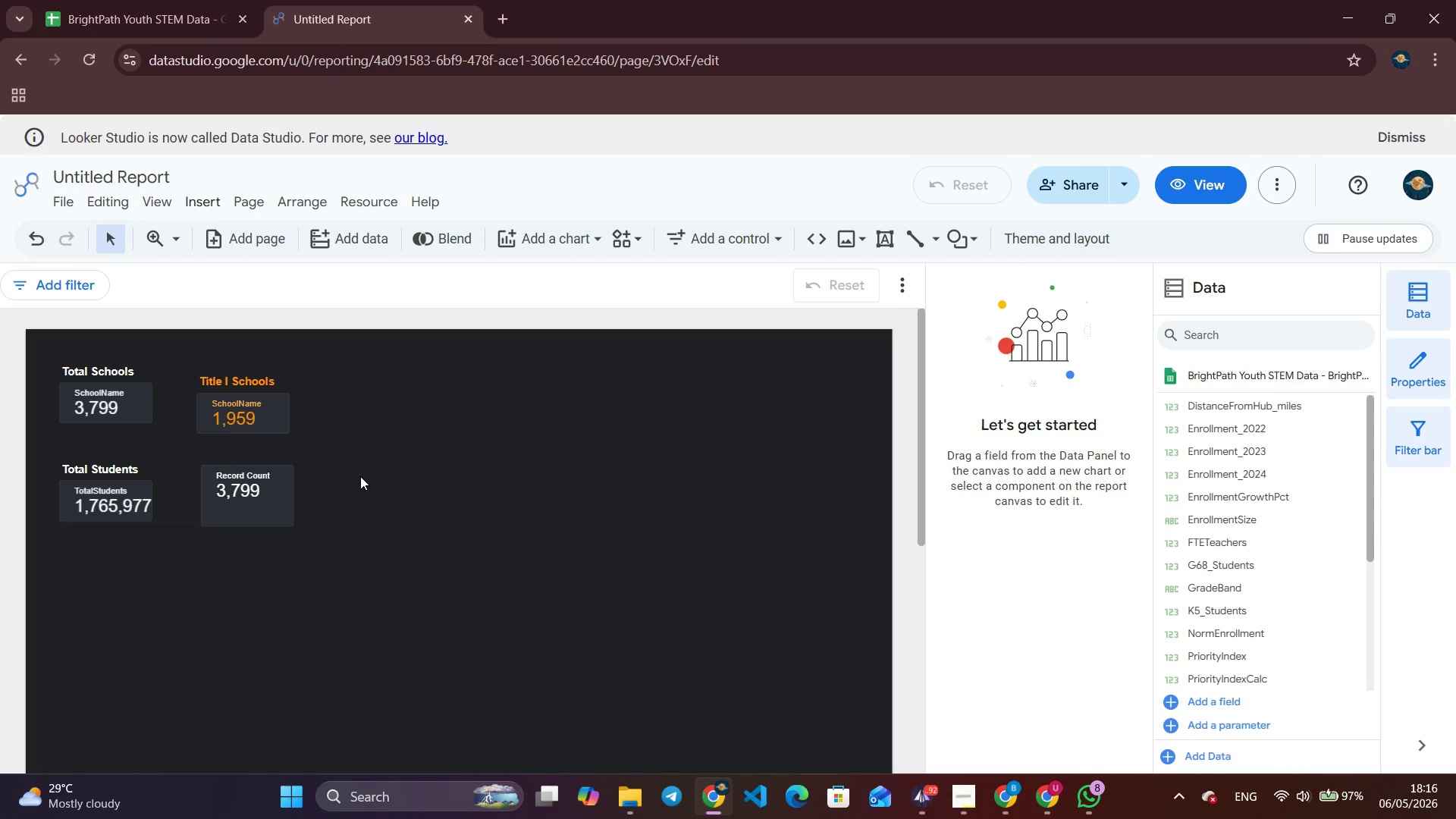 
left_click([233, 460])
 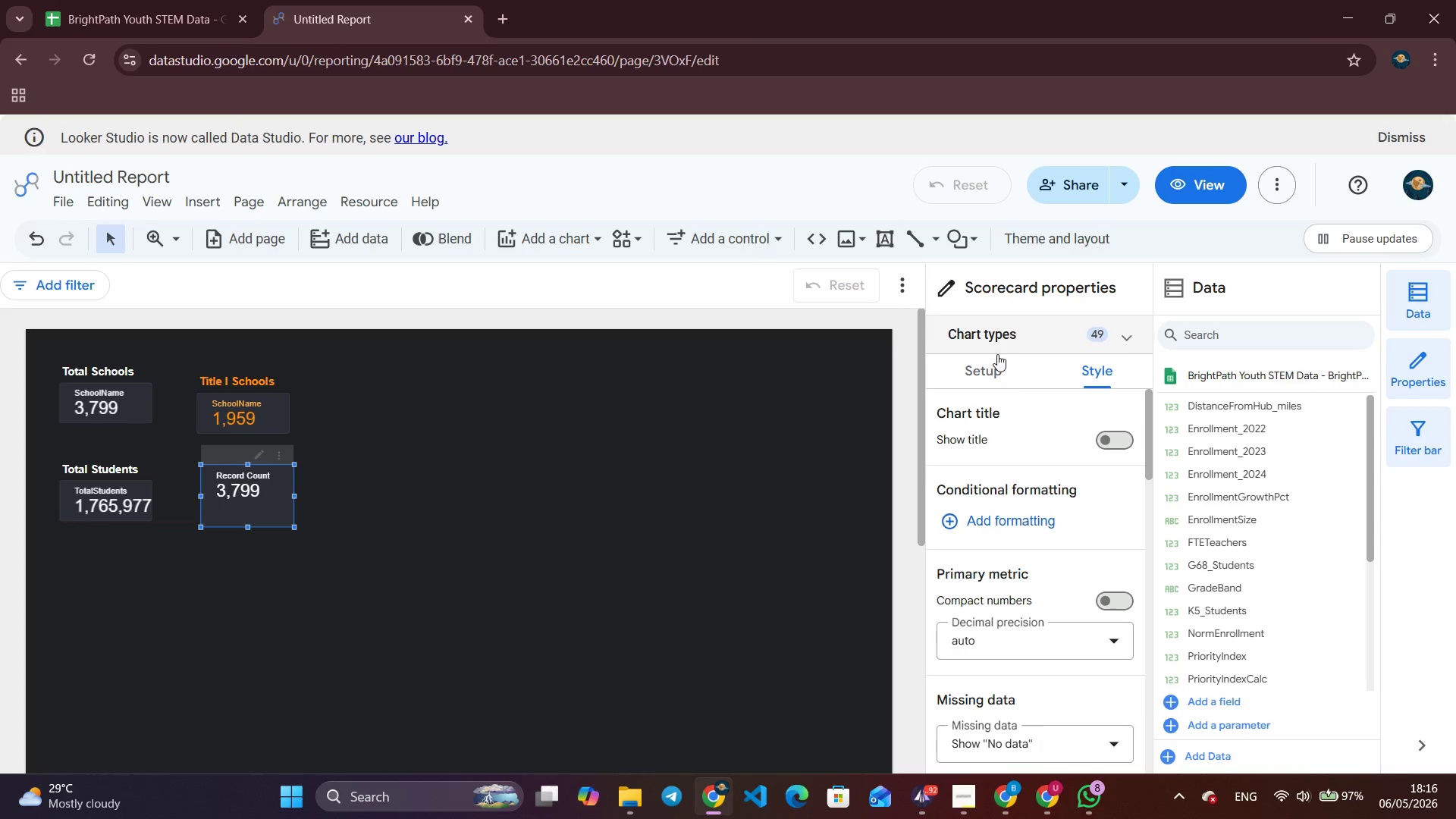 
left_click([984, 374])
 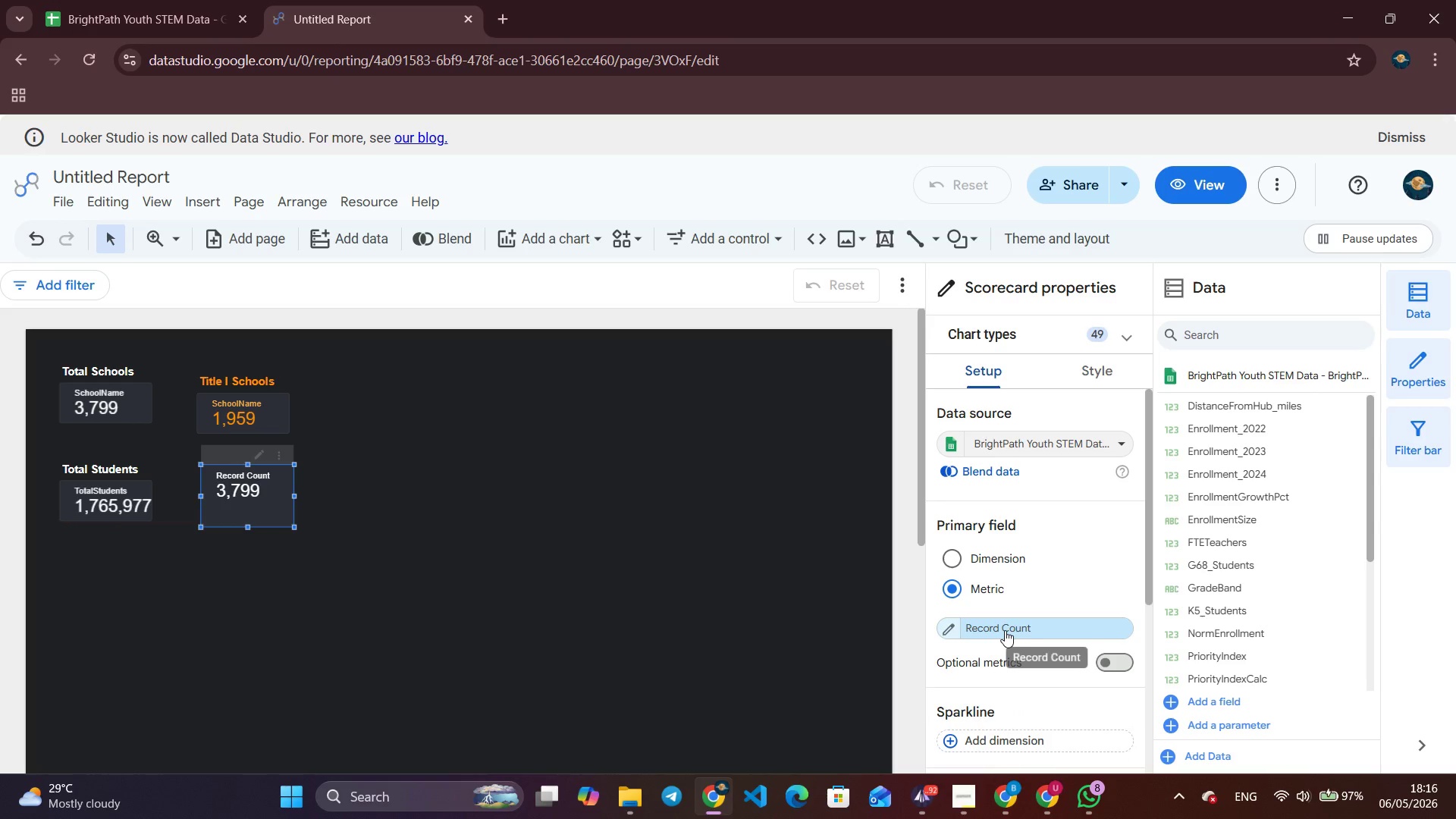 
left_click([1005, 630])
 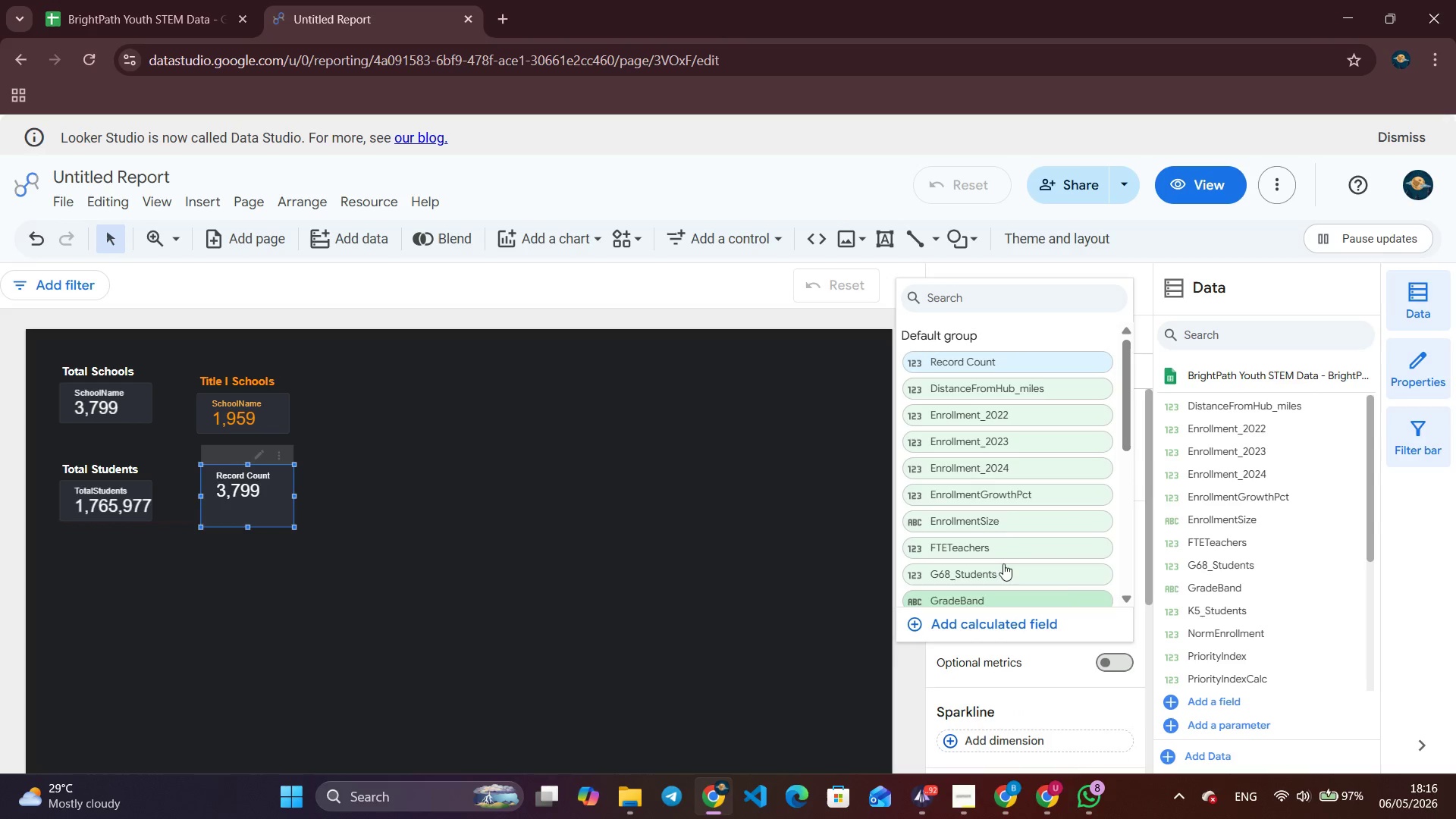 
scroll: coordinate [996, 465], scroll_direction: down, amount: 5.0
 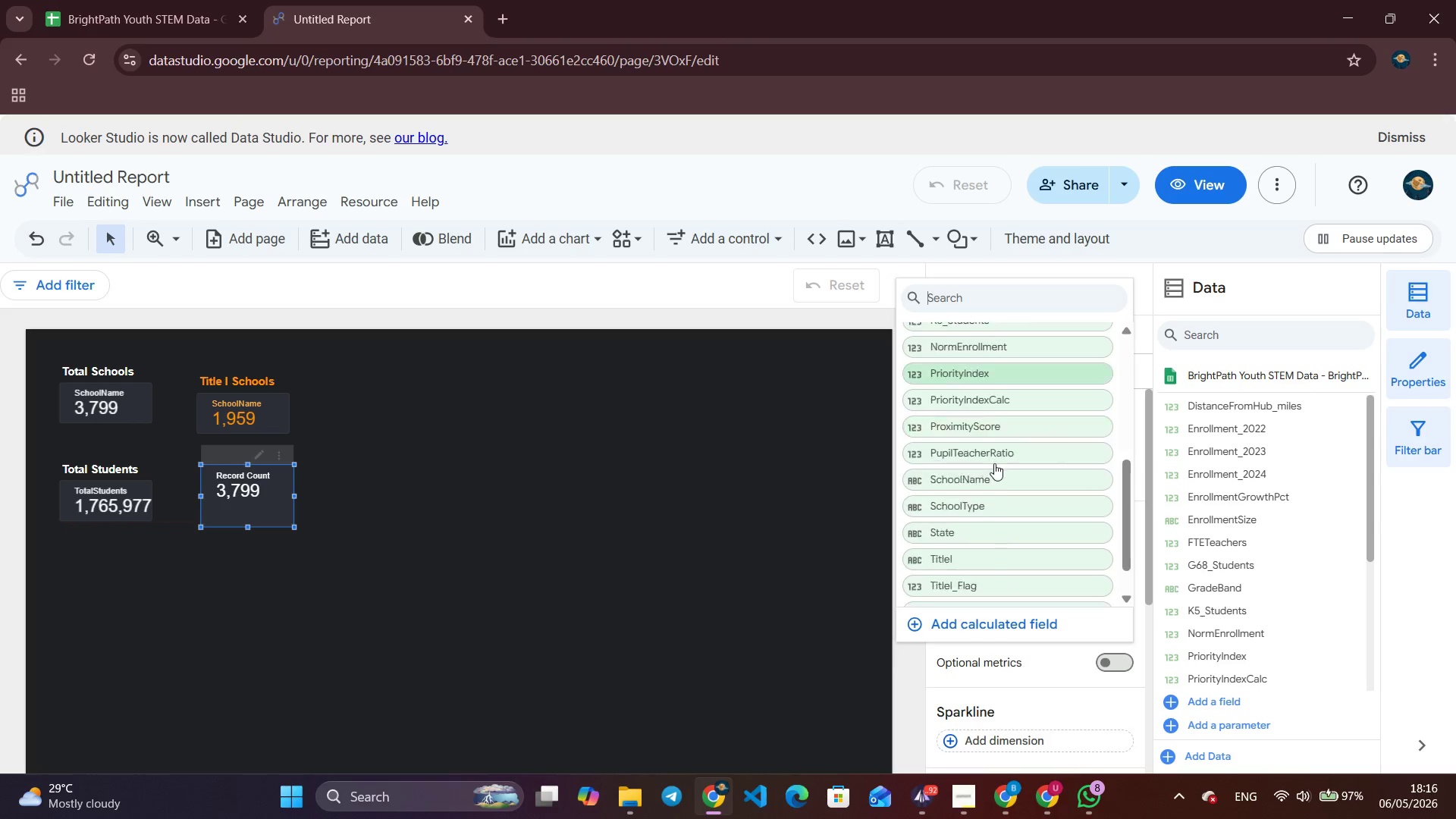 
mouse_move([991, 447])
 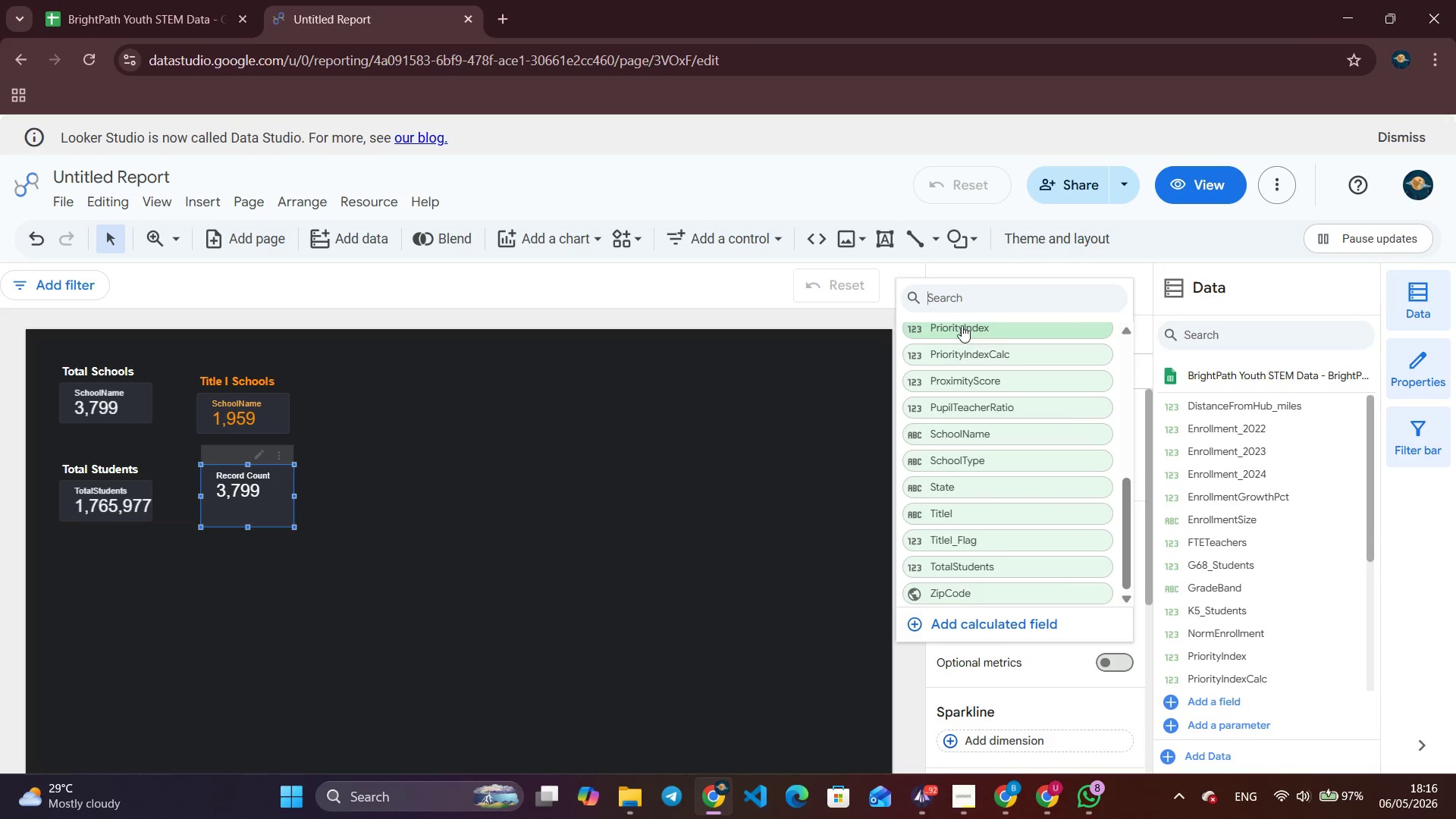 
left_click([962, 325])
 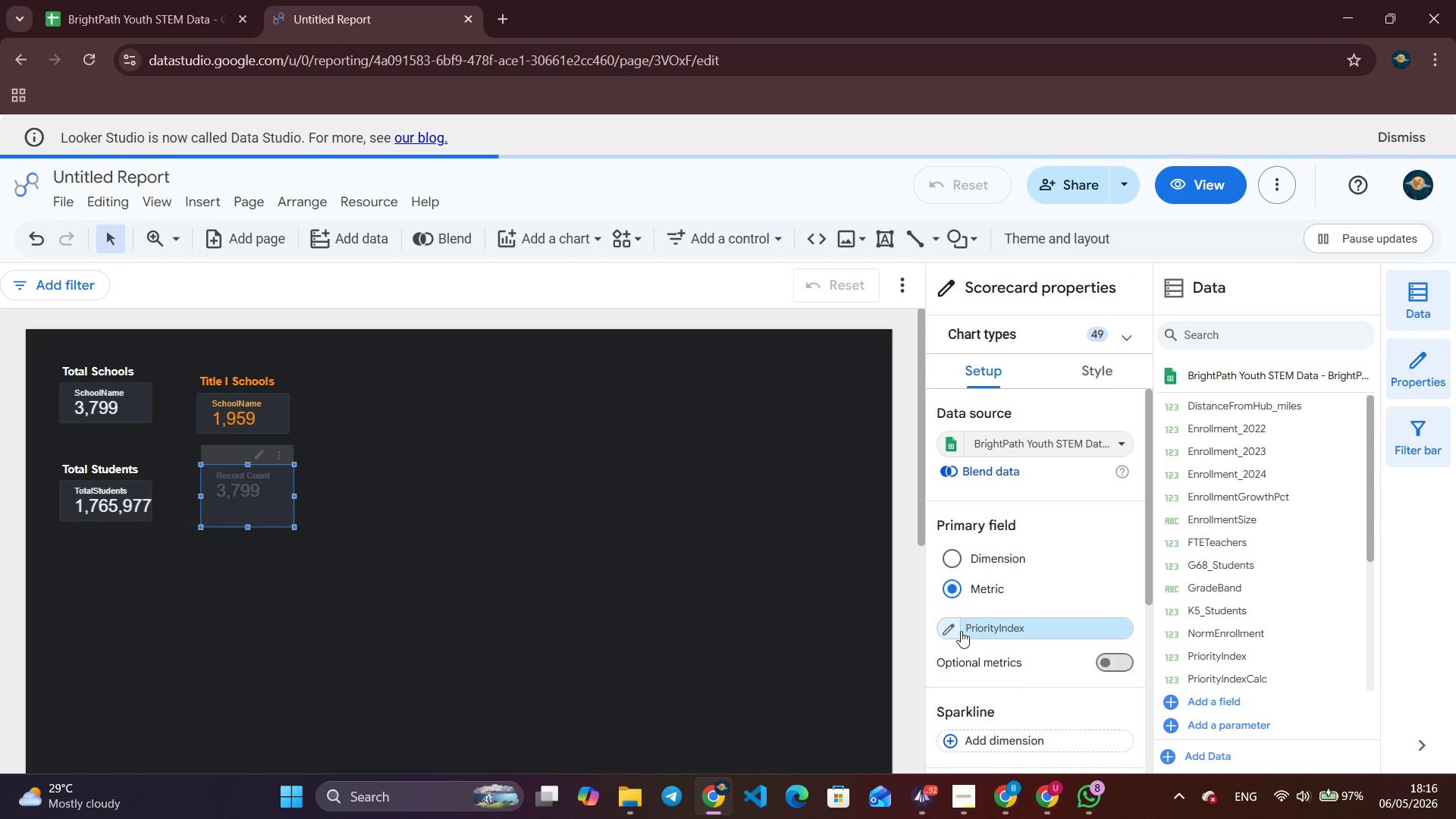 
left_click([949, 631])
 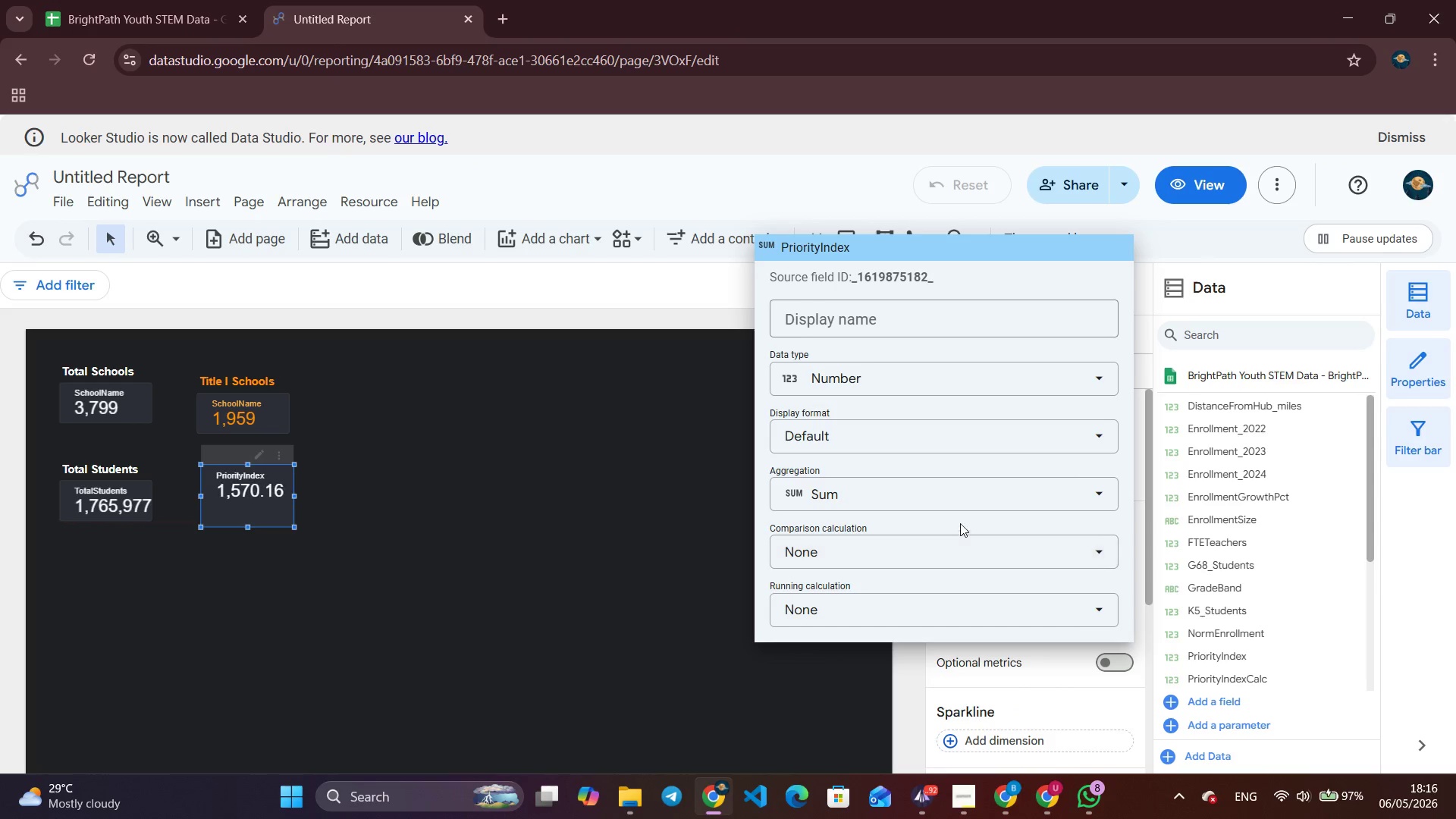 
left_click([969, 491])
 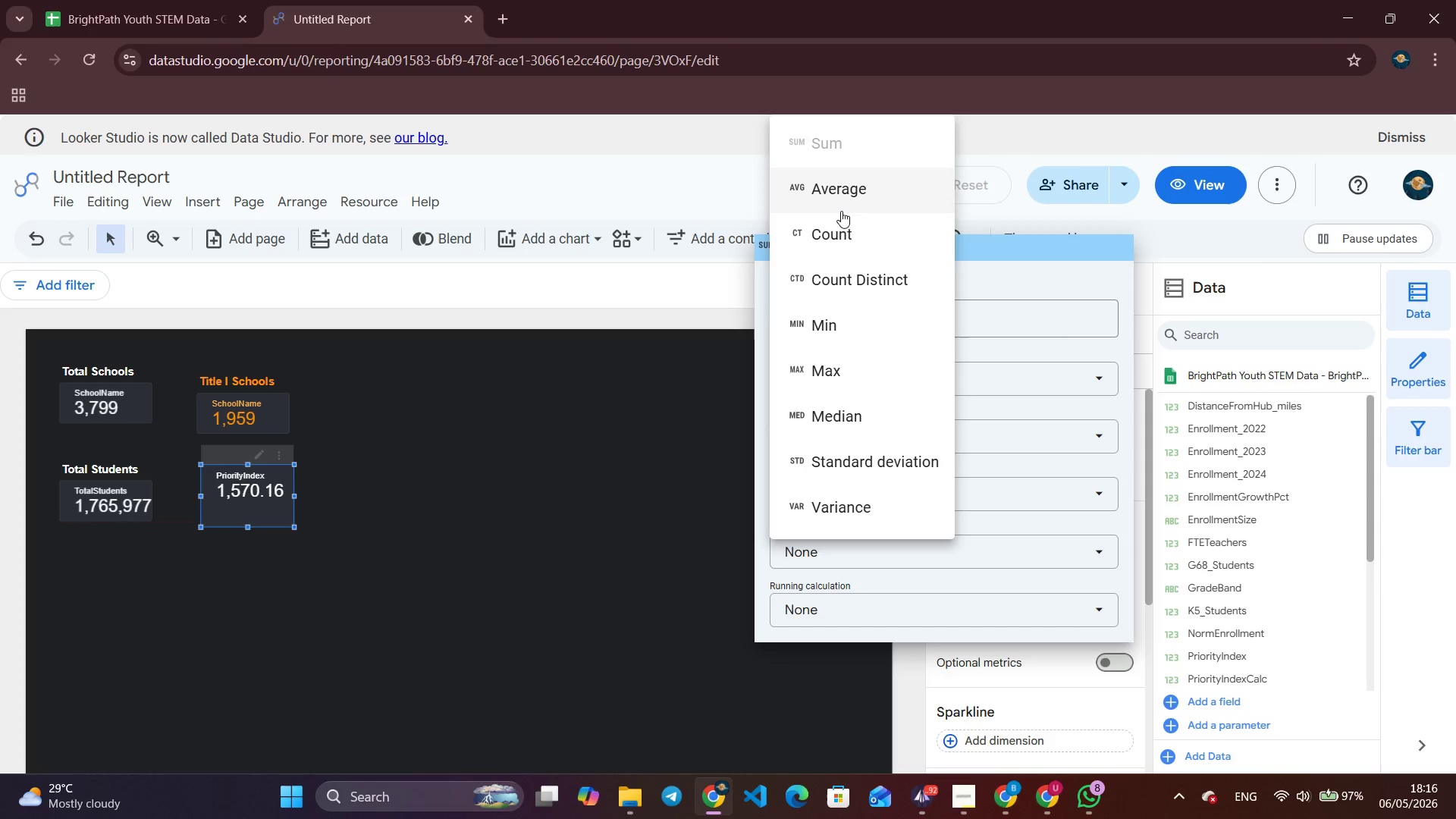 
left_click([841, 209])
 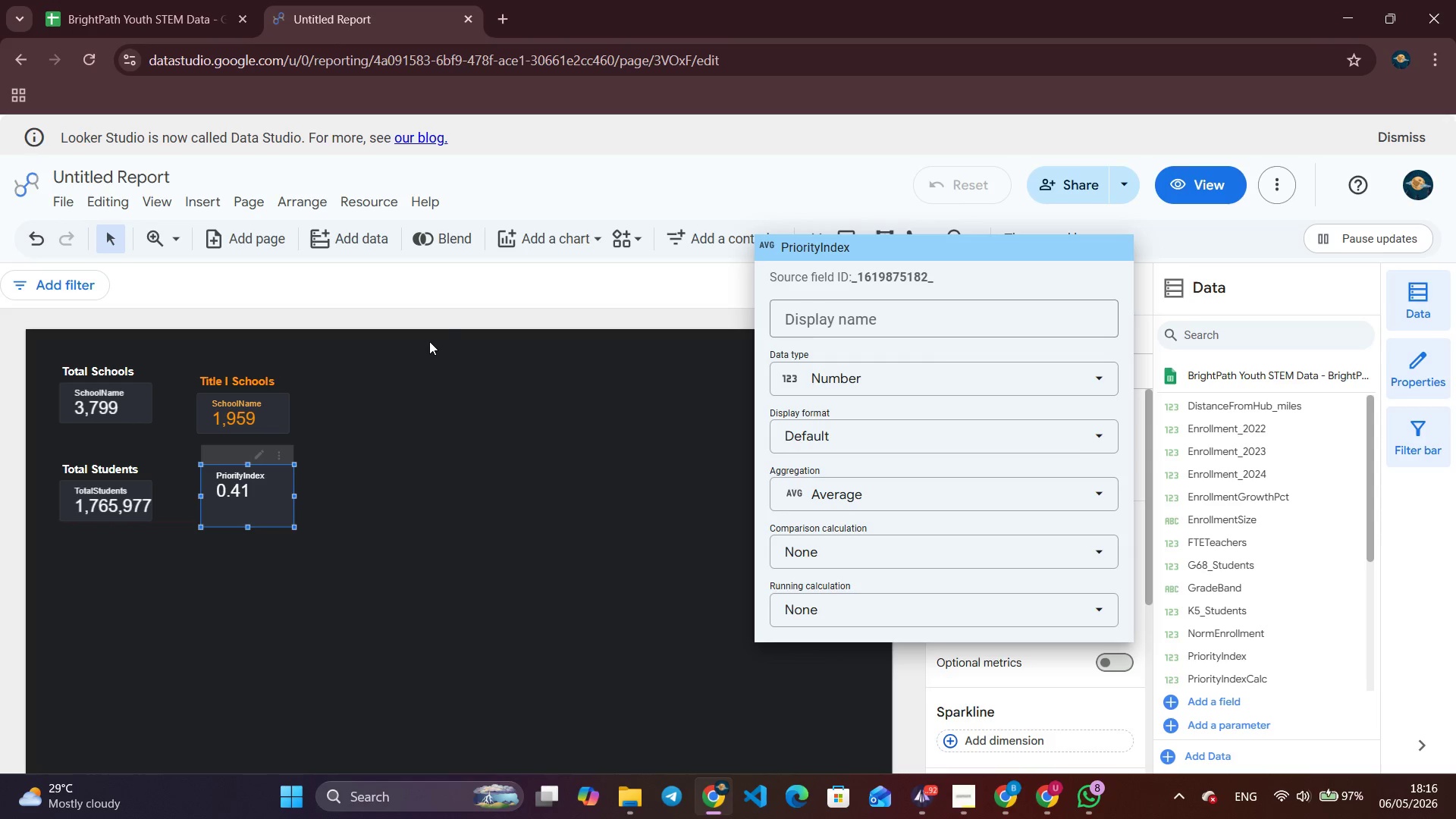 
left_click([445, 334])
 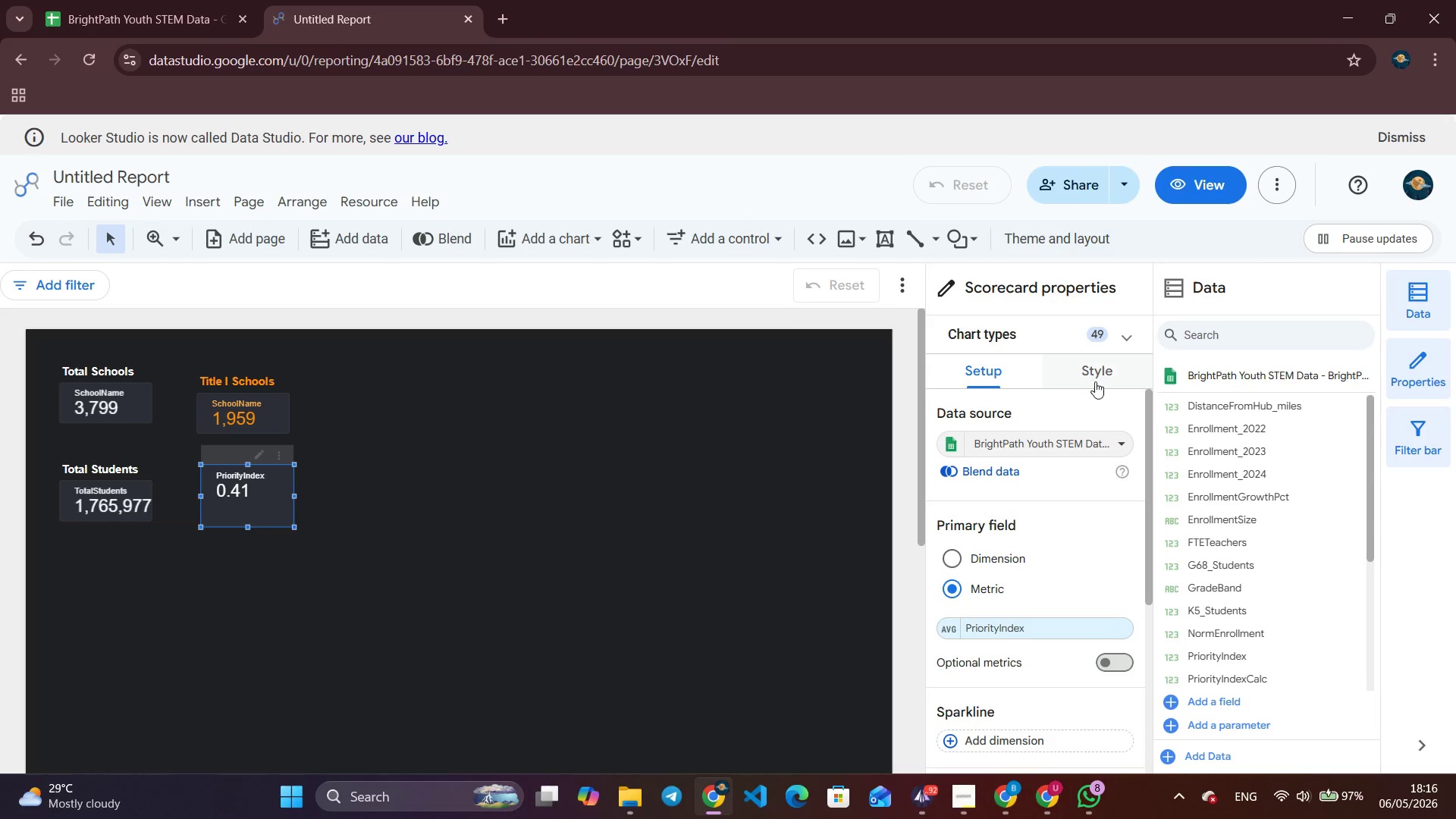 
left_click([1100, 374])
 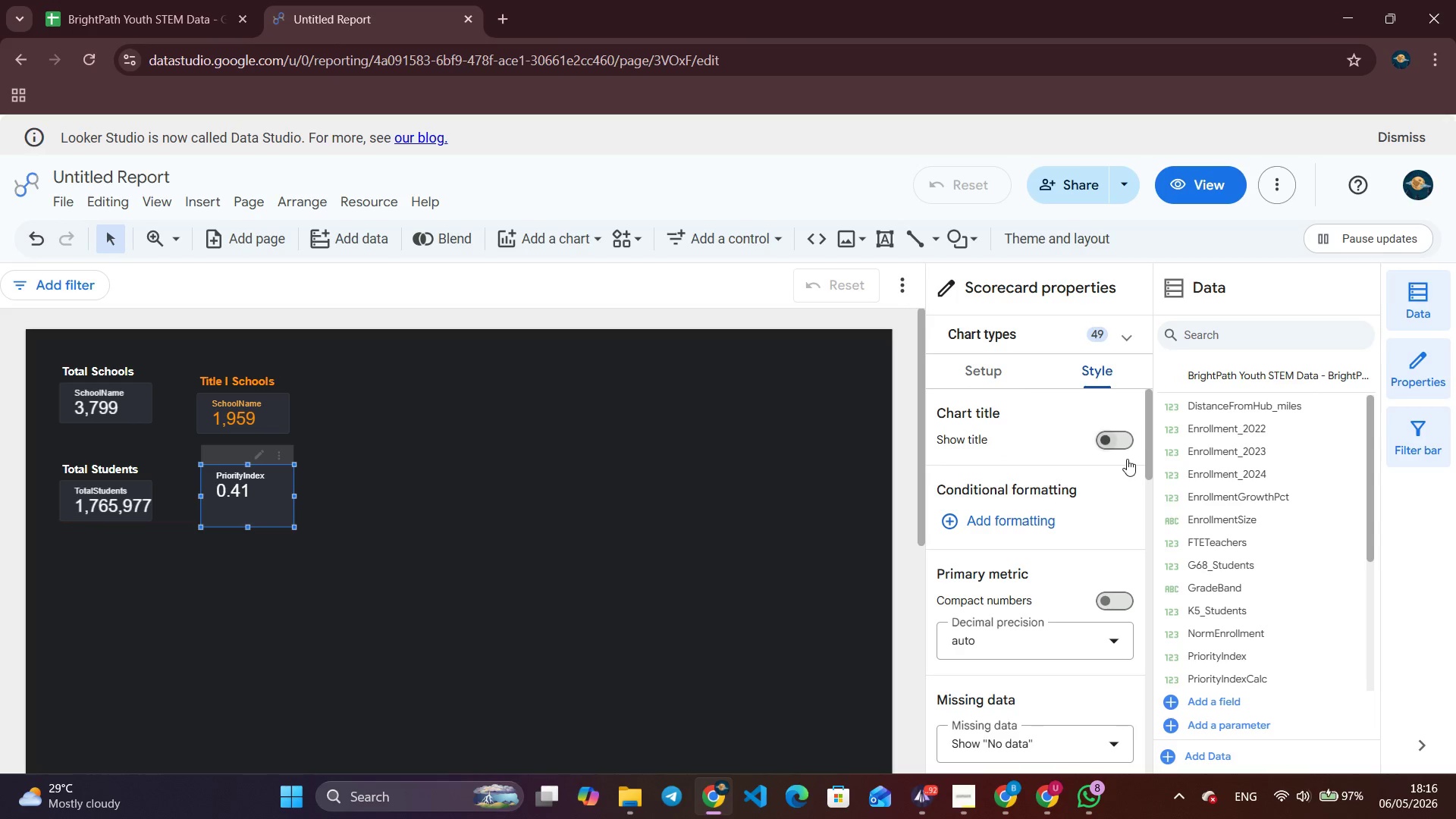 
left_click([1117, 450])
 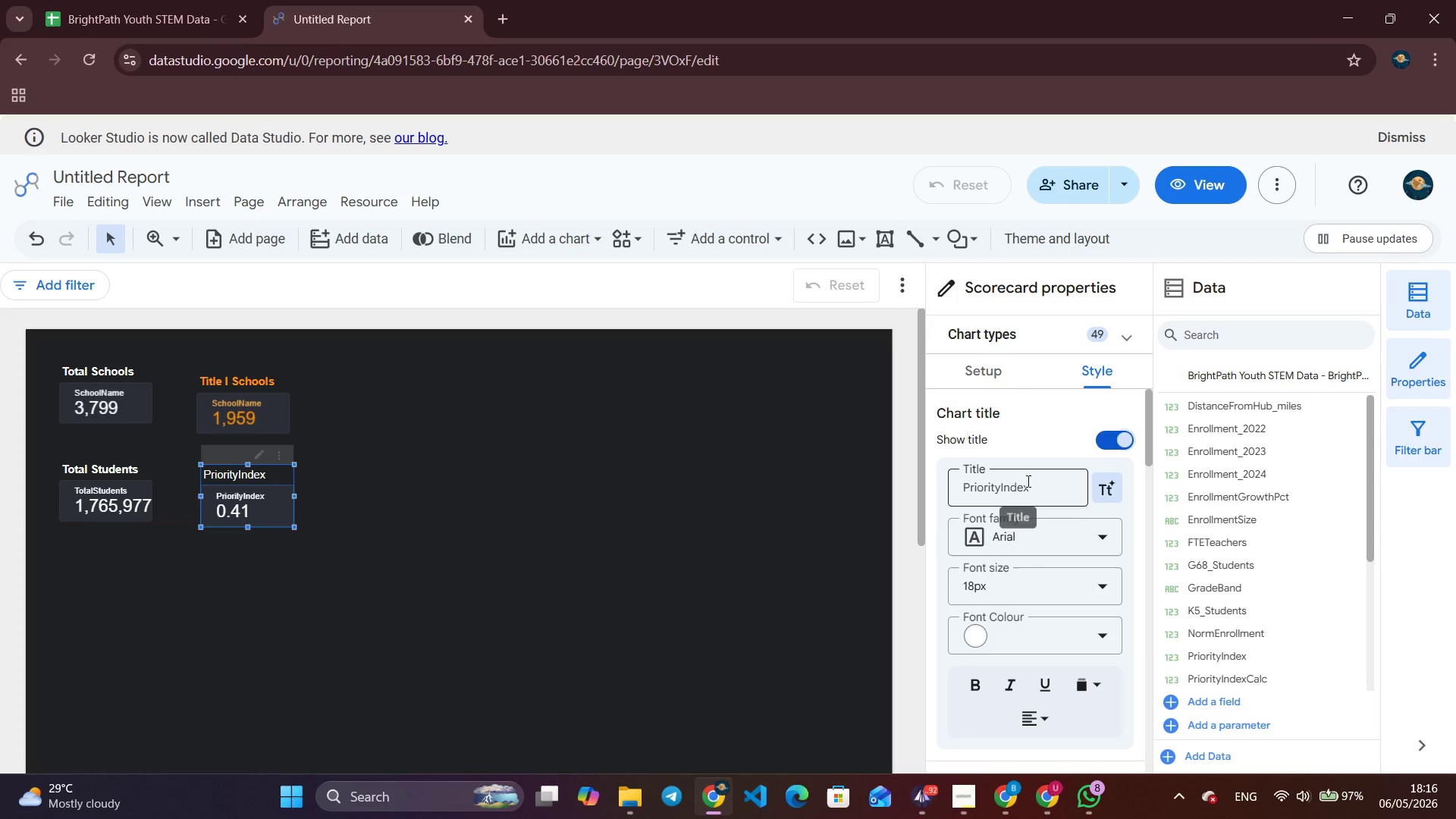 
double_click([1027, 481])
 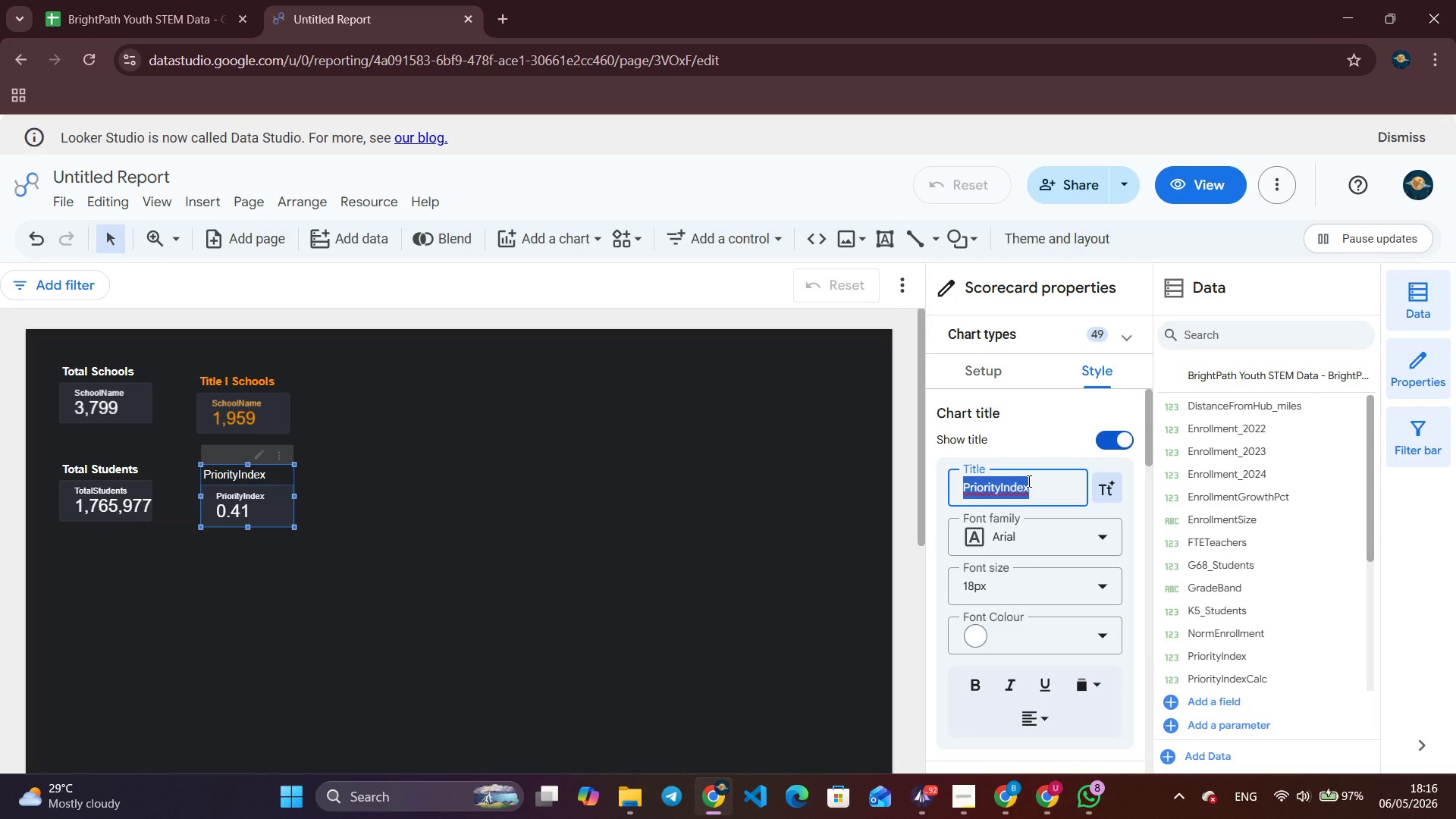 
key(Backspace)
type(Avg Priority Index)
 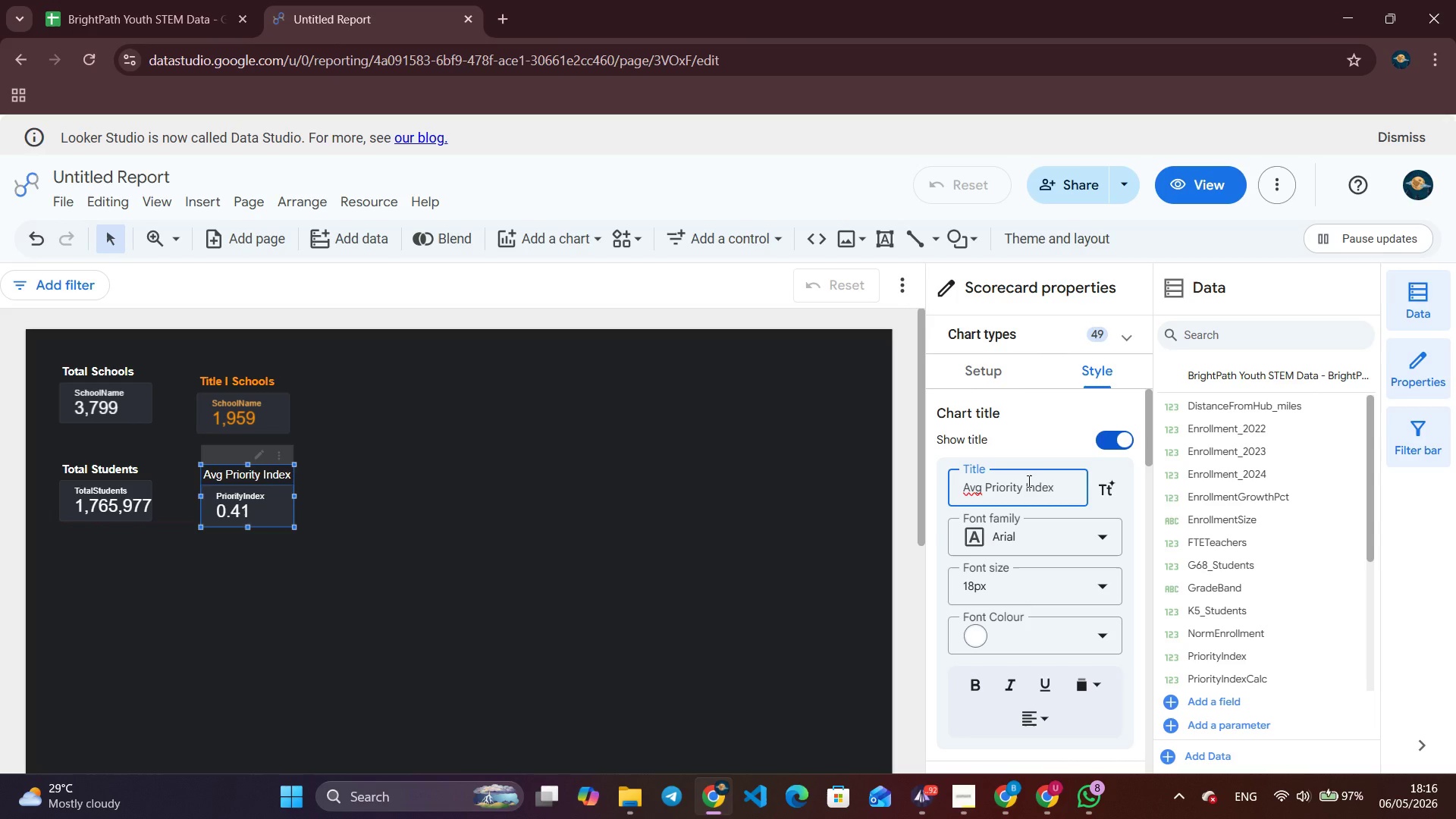 
wait(6.55)
 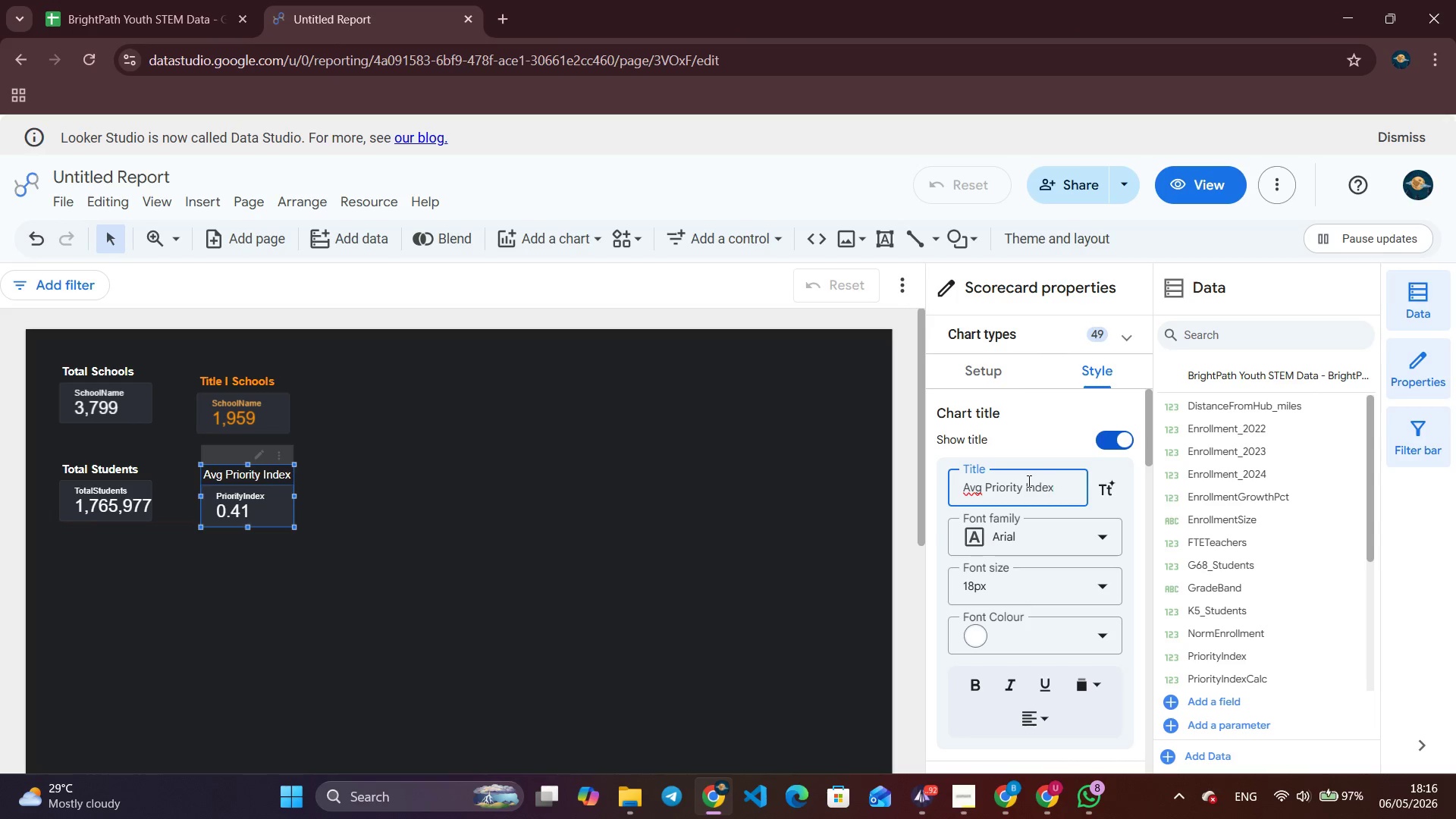 
left_click([1041, 645])
 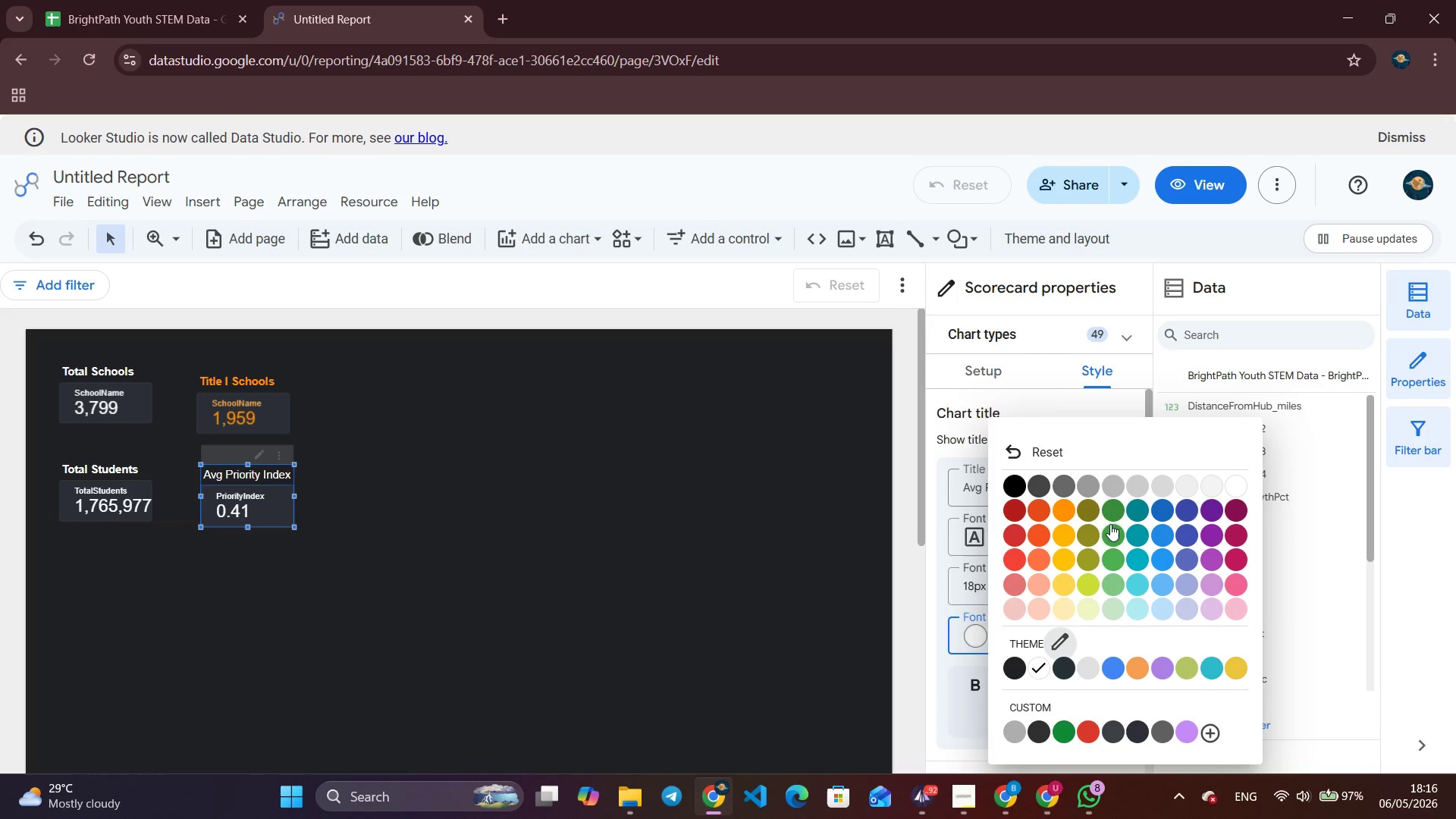 
left_click([1109, 513])
 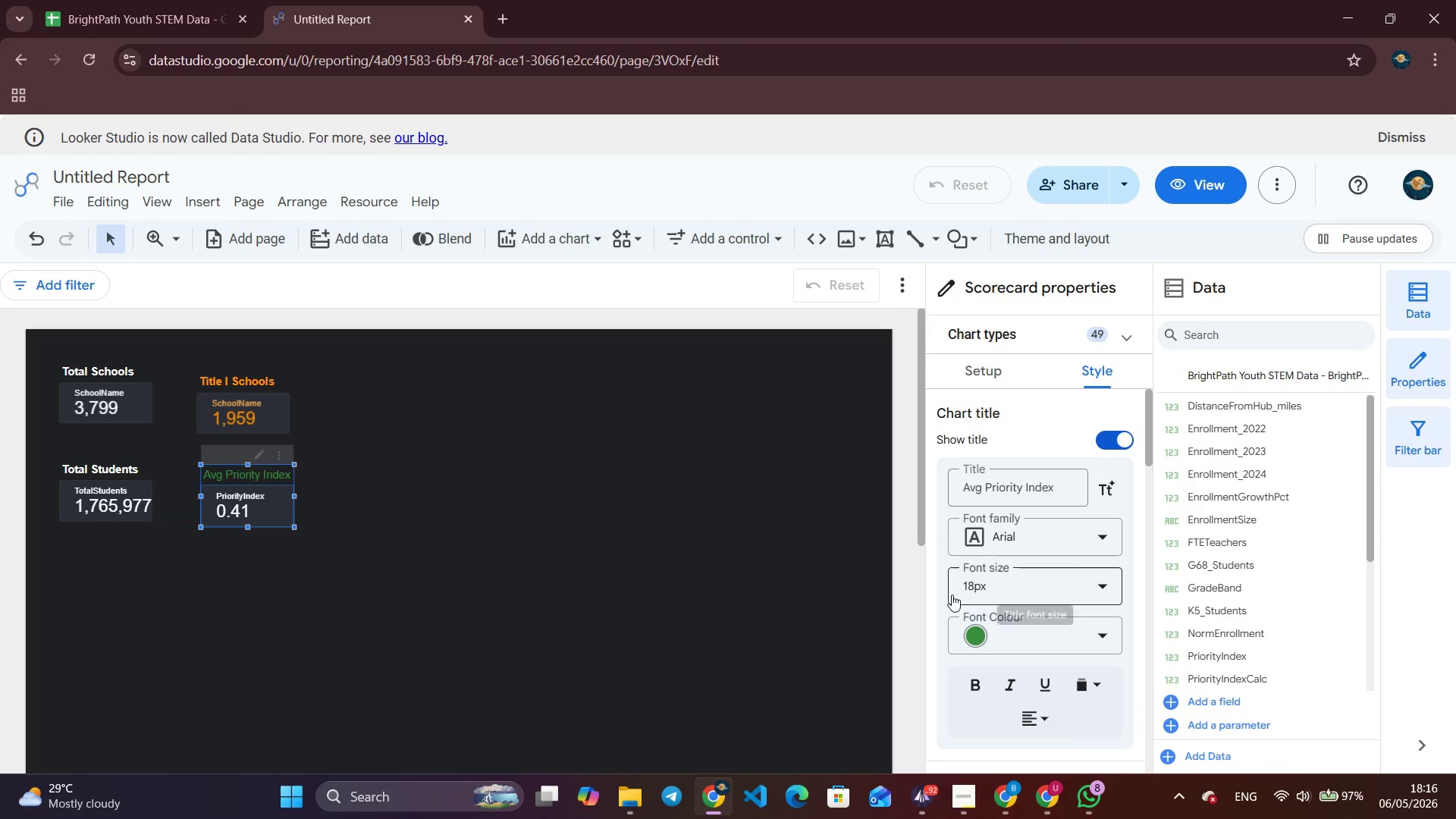 
scroll: coordinate [985, 588], scroll_direction: down, amount: 6.0
 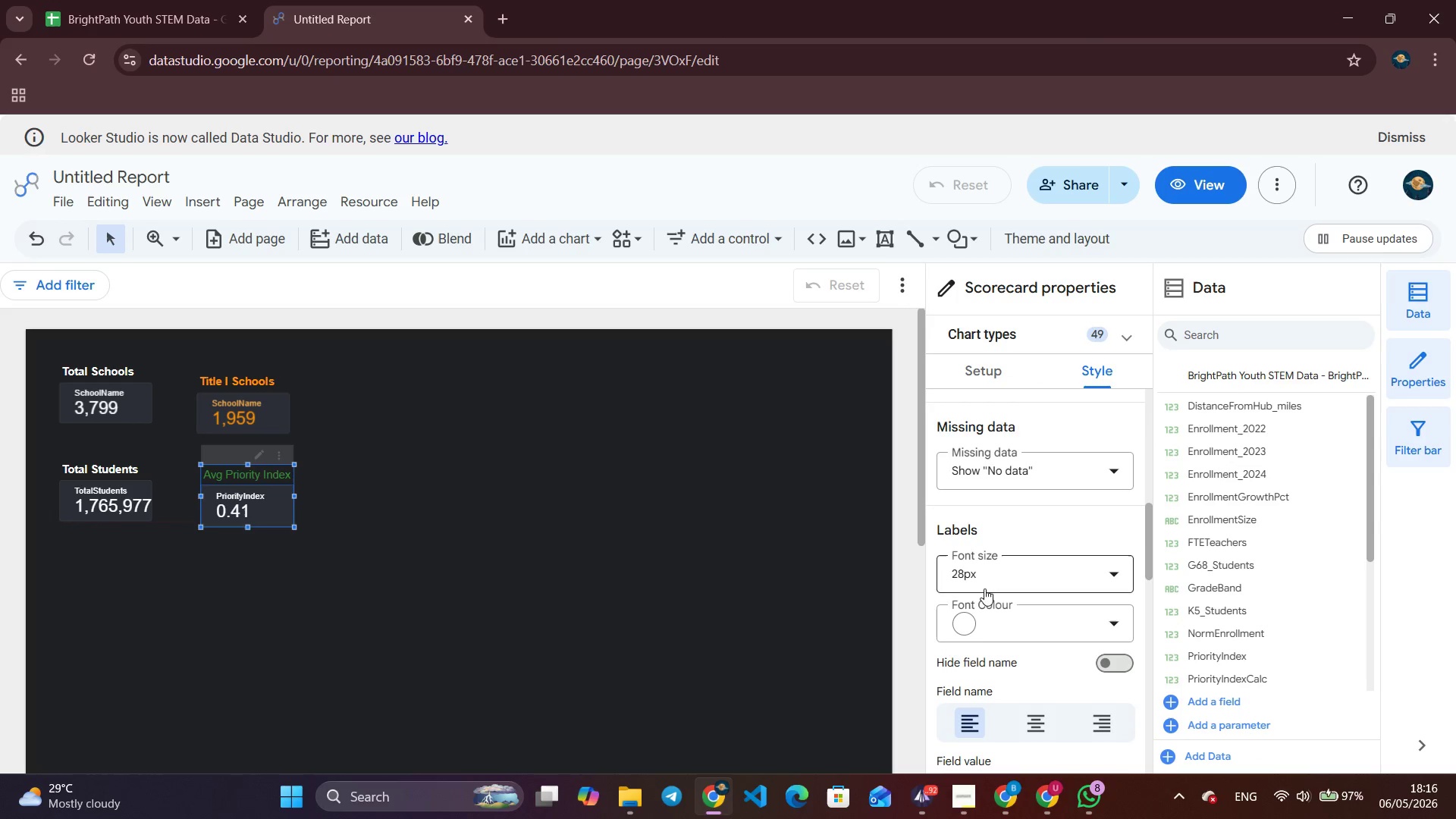 
left_click([980, 621])
 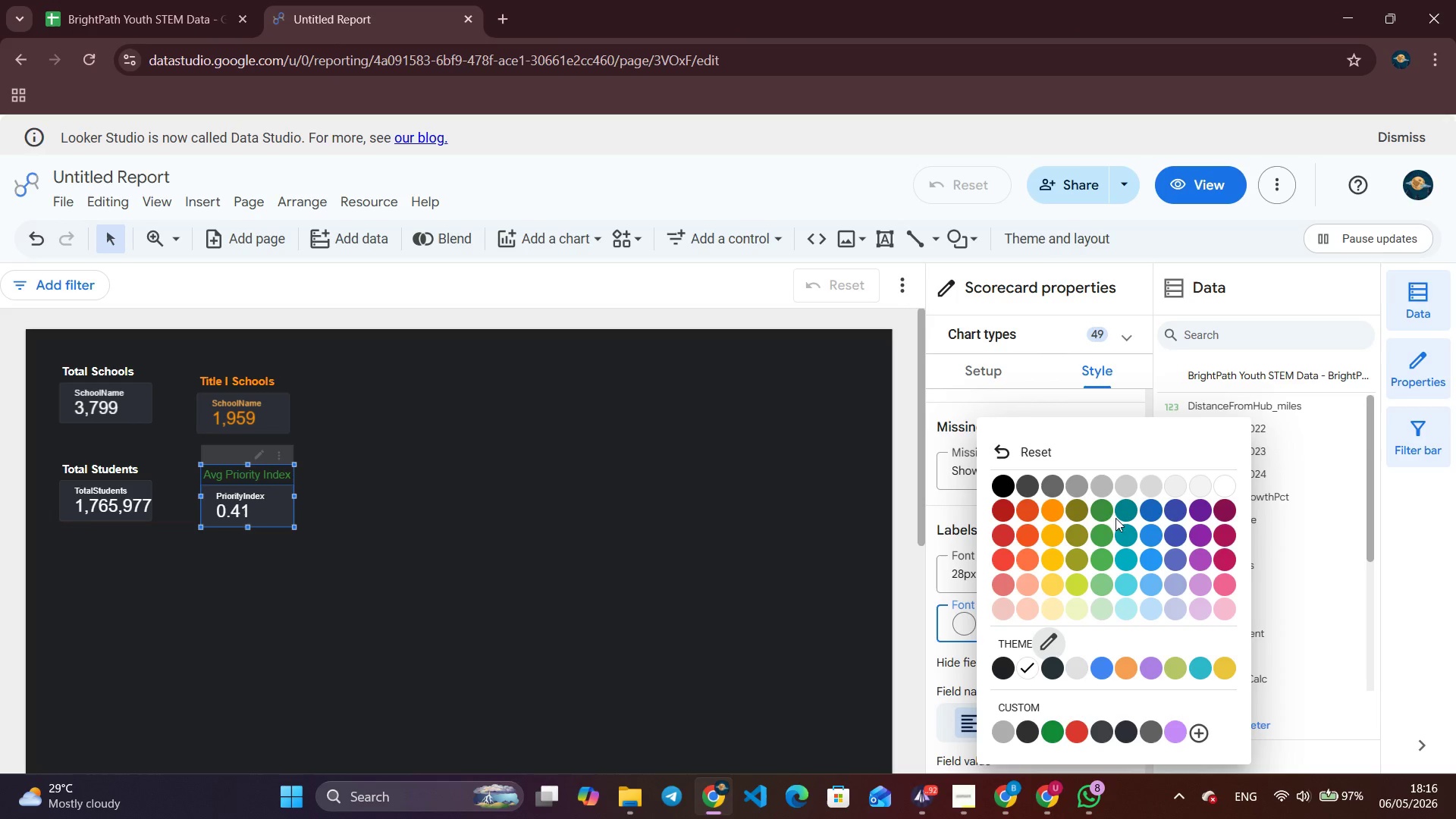 
left_click([1104, 516])
 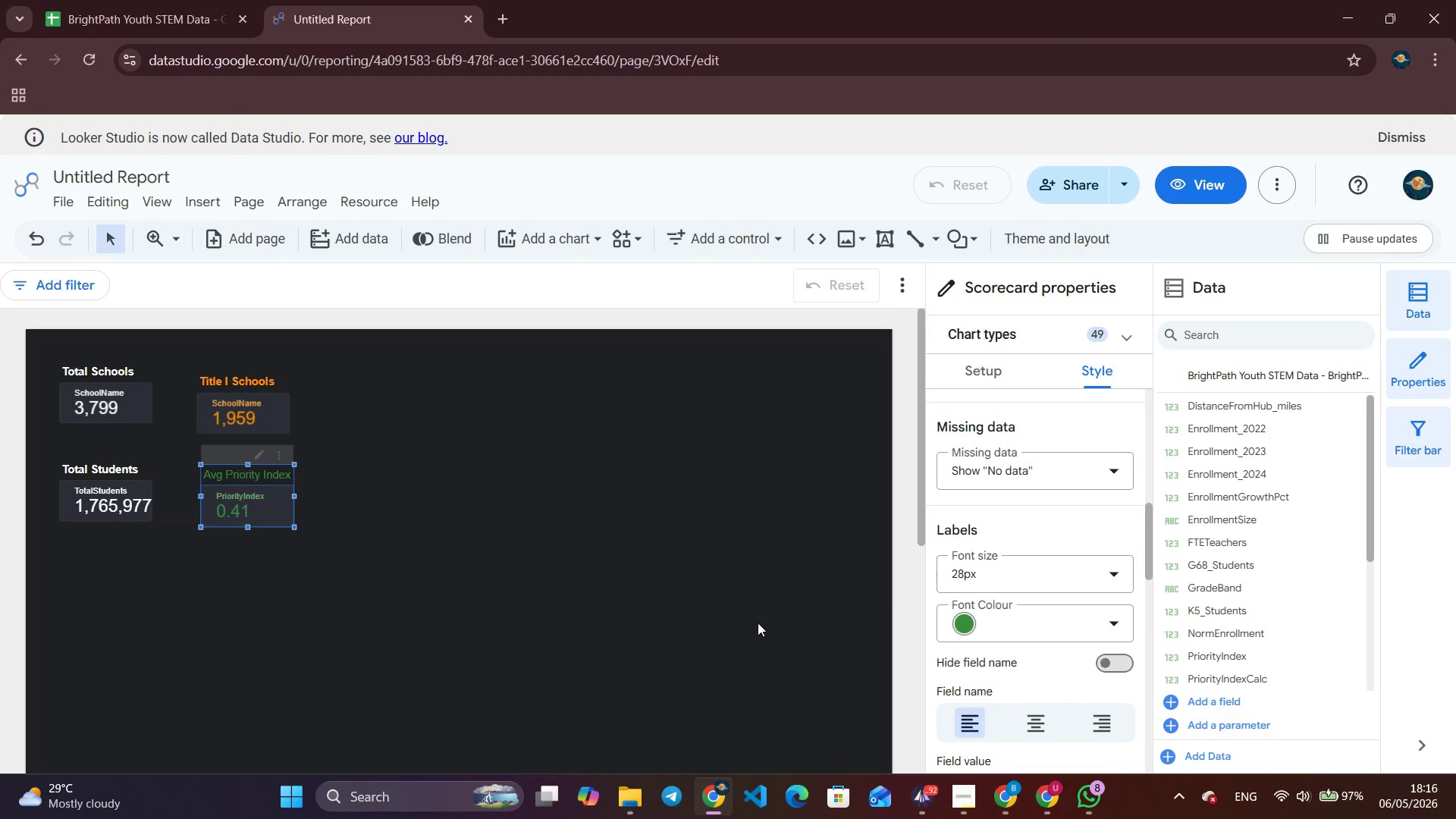 
left_click([755, 621])
 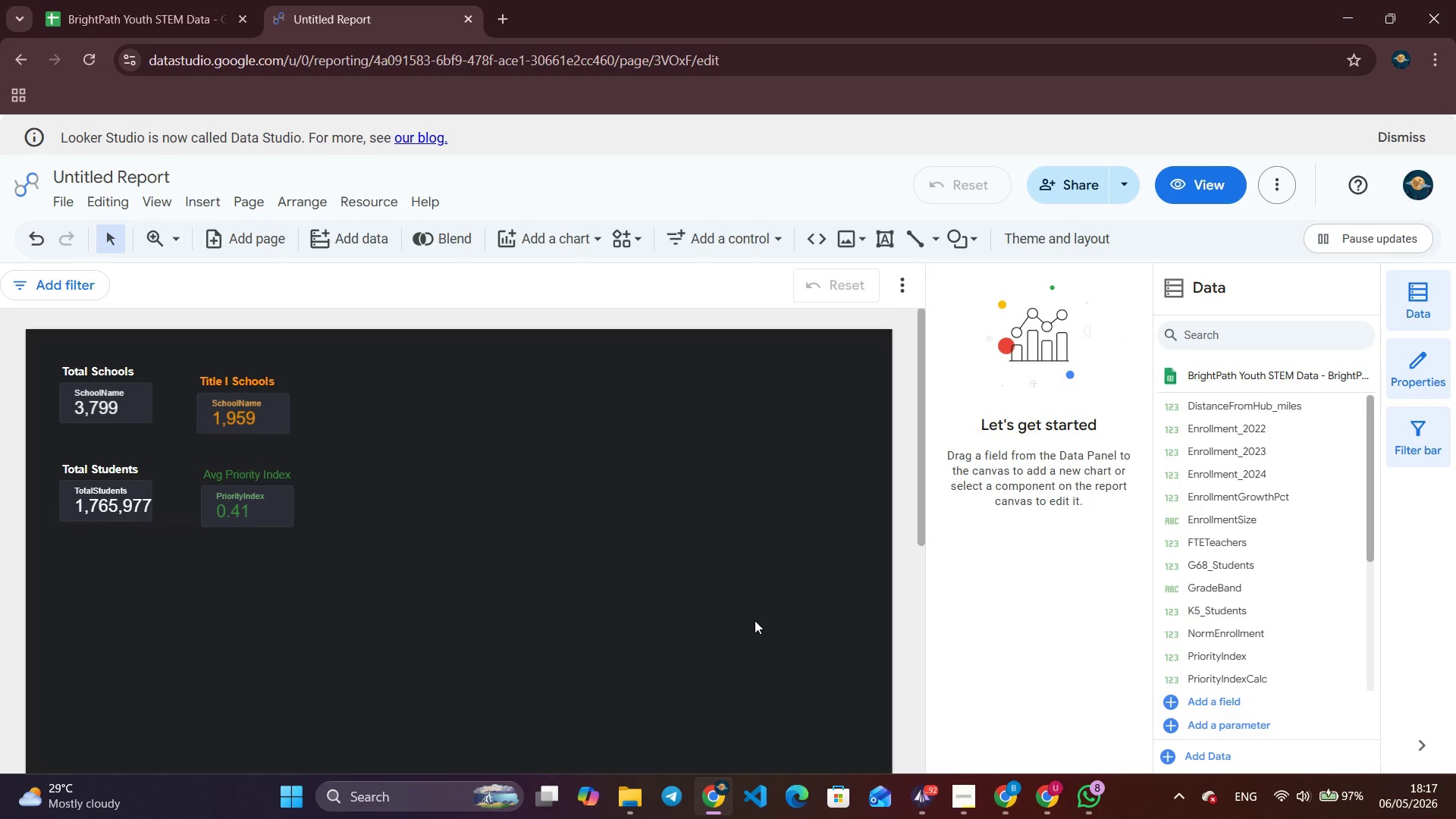 
wait(26.22)
 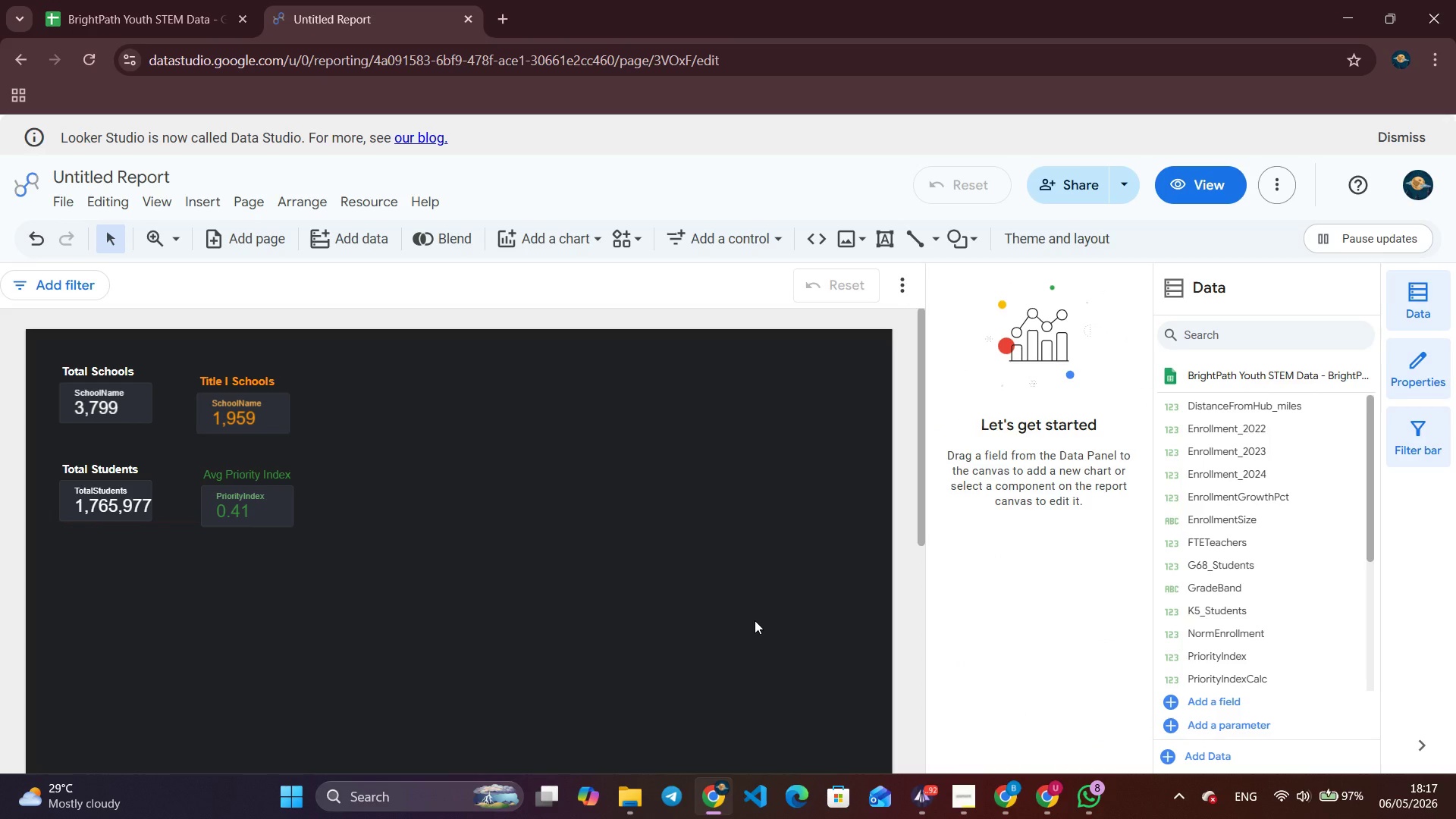 
scroll: coordinate [253, 384], scroll_direction: none, amount: 0.0
 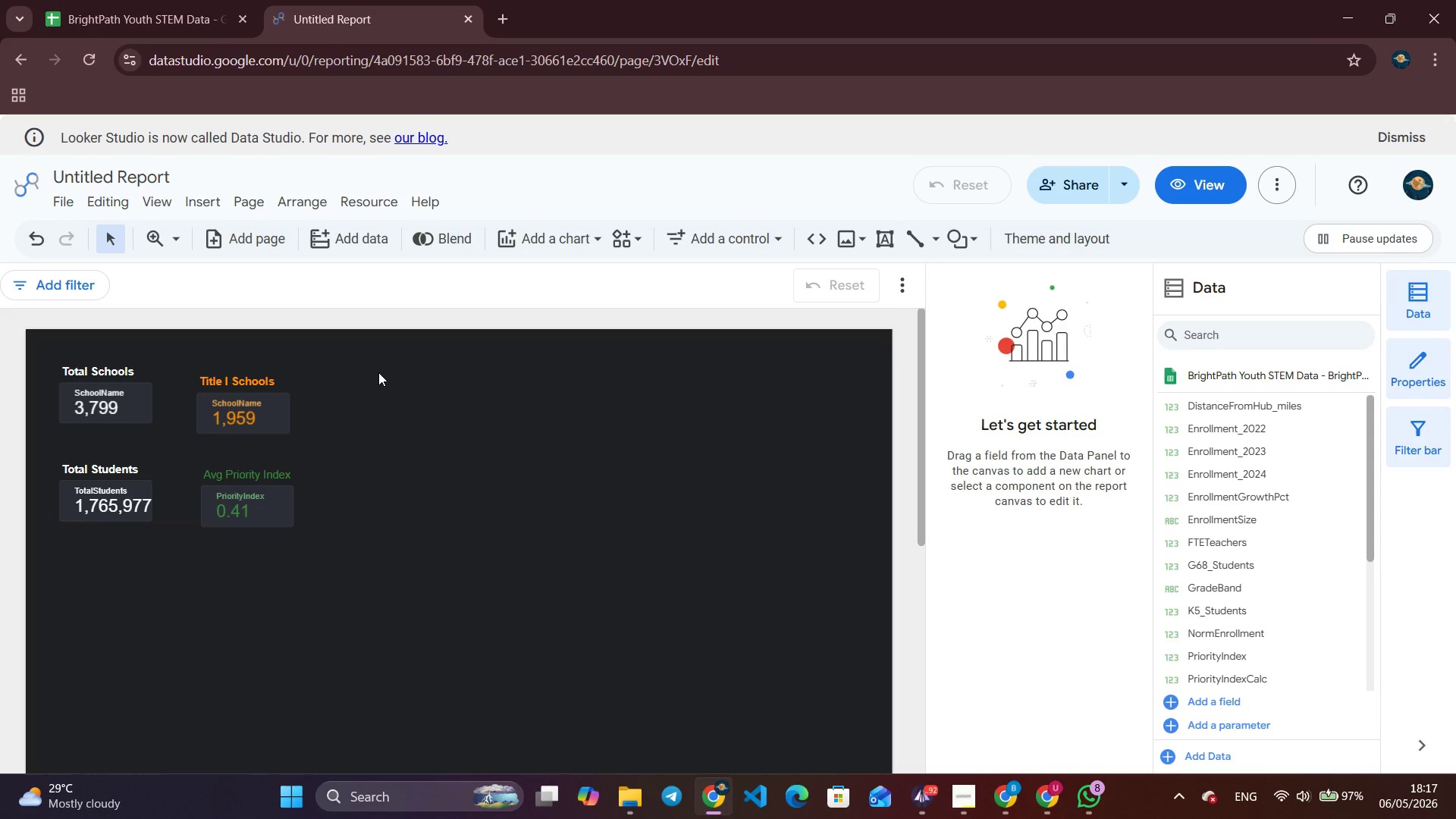 
left_click([208, 199])
 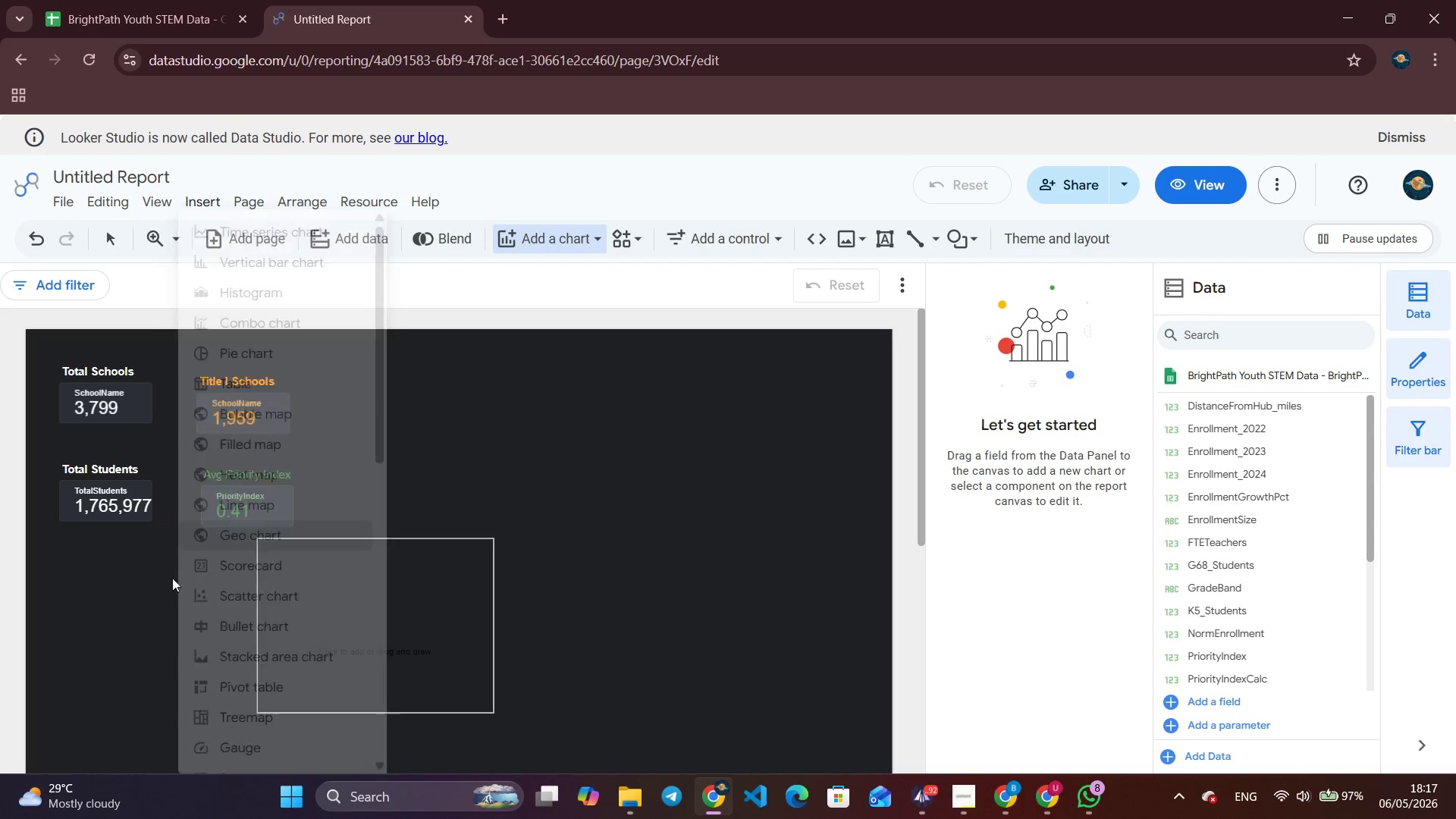 
left_click([72, 560])
 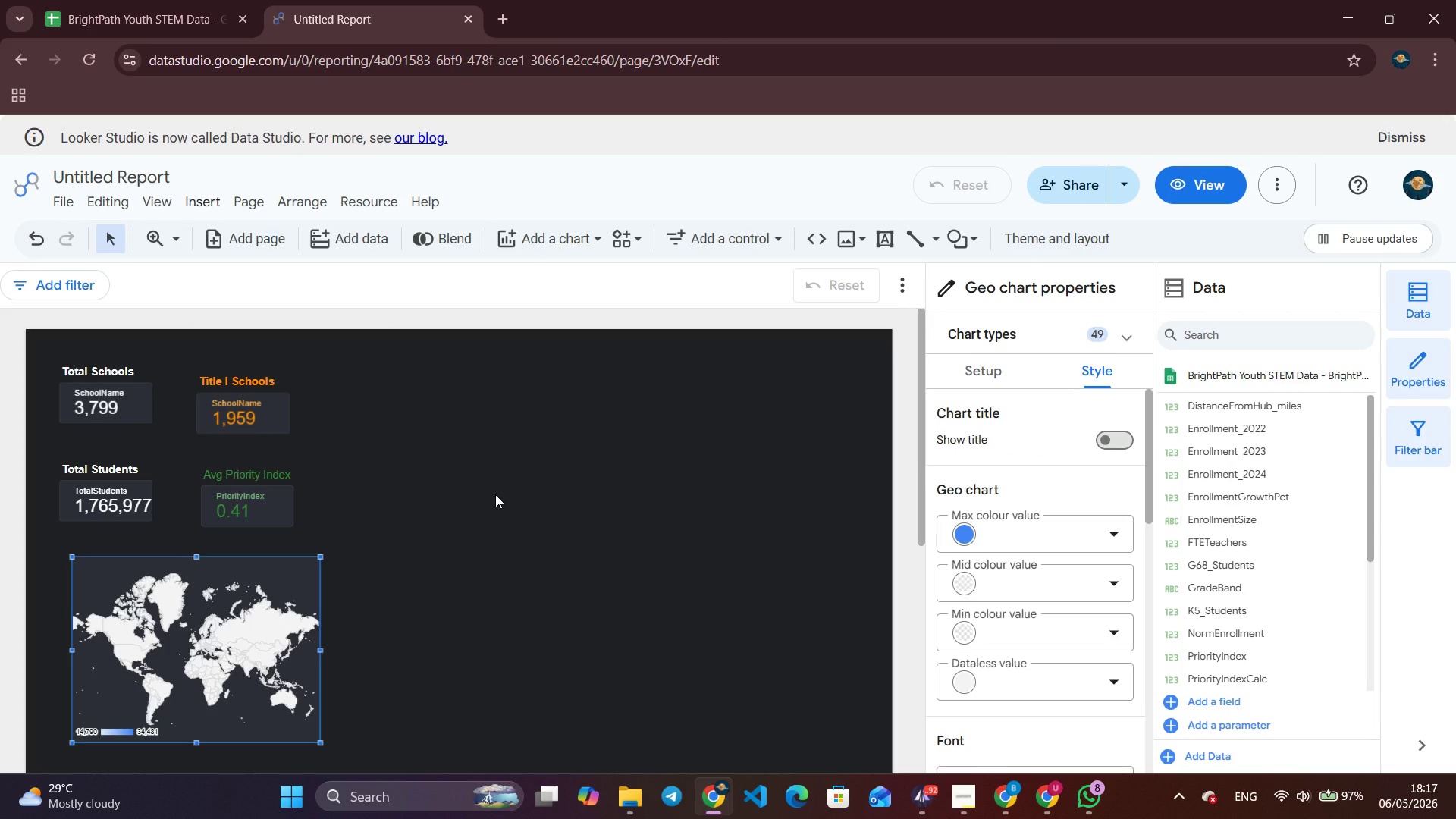 
mouse_move([1021, 369])
 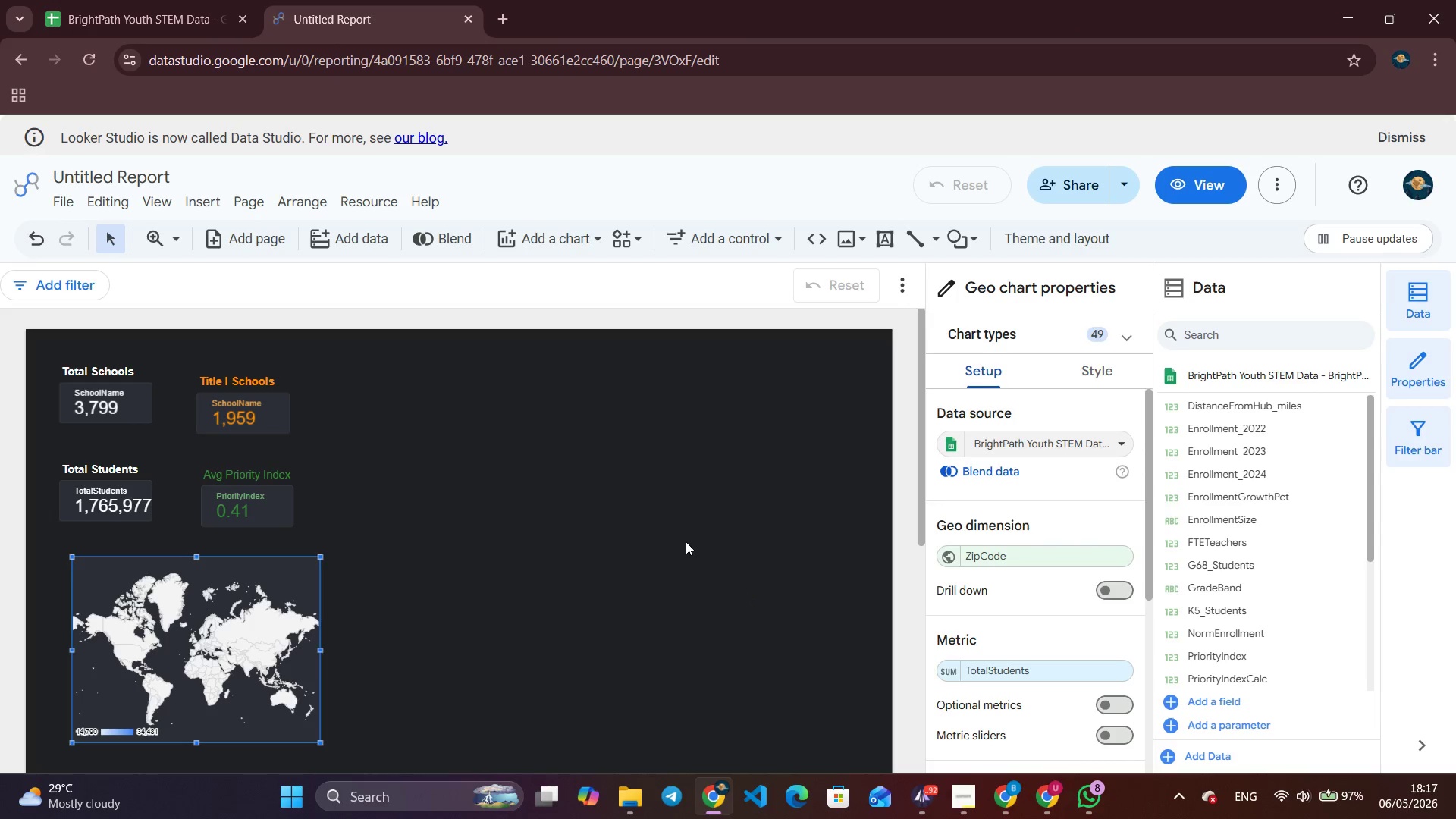 
wait(7.3)
 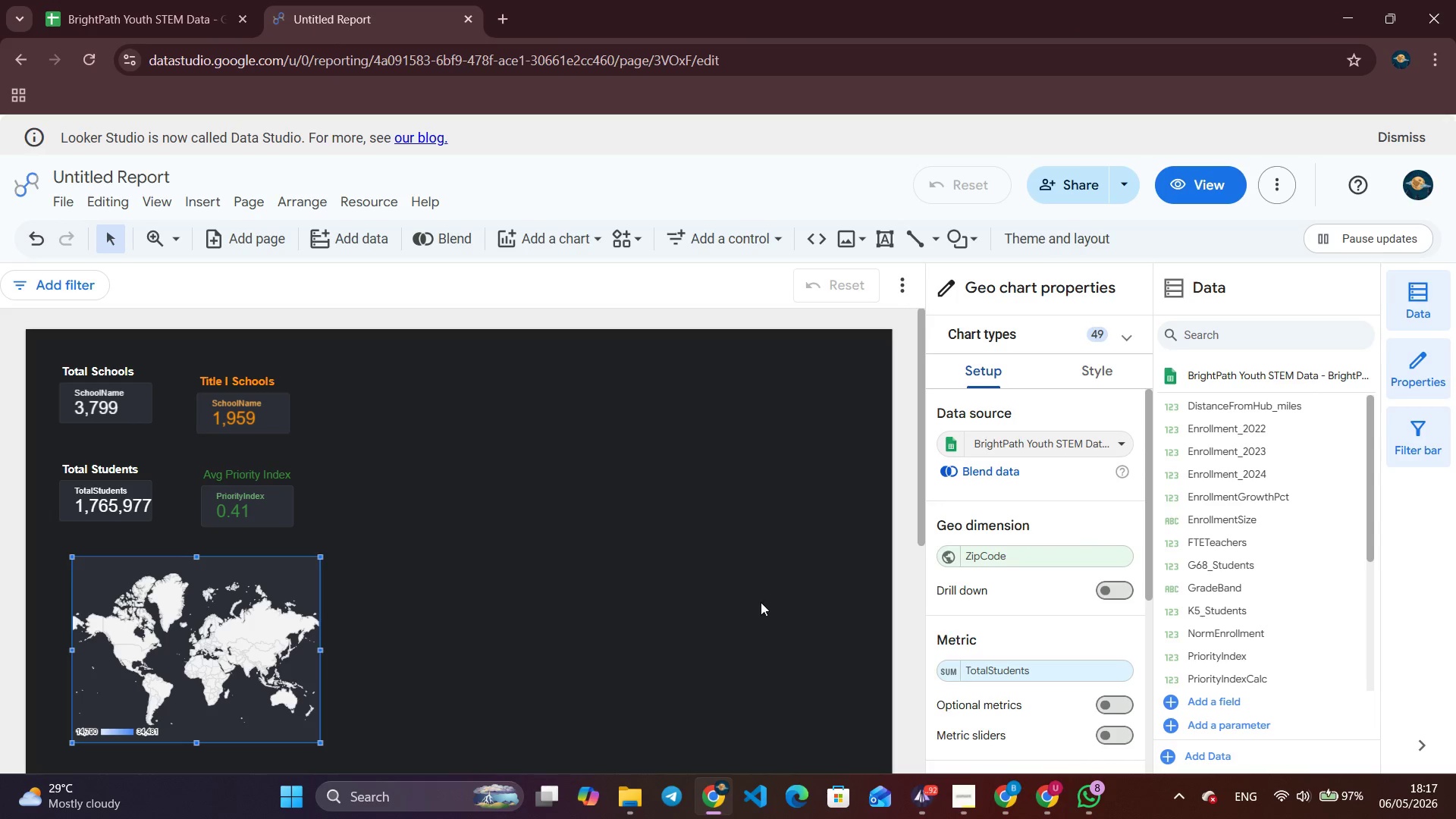 
left_click([384, 205])
 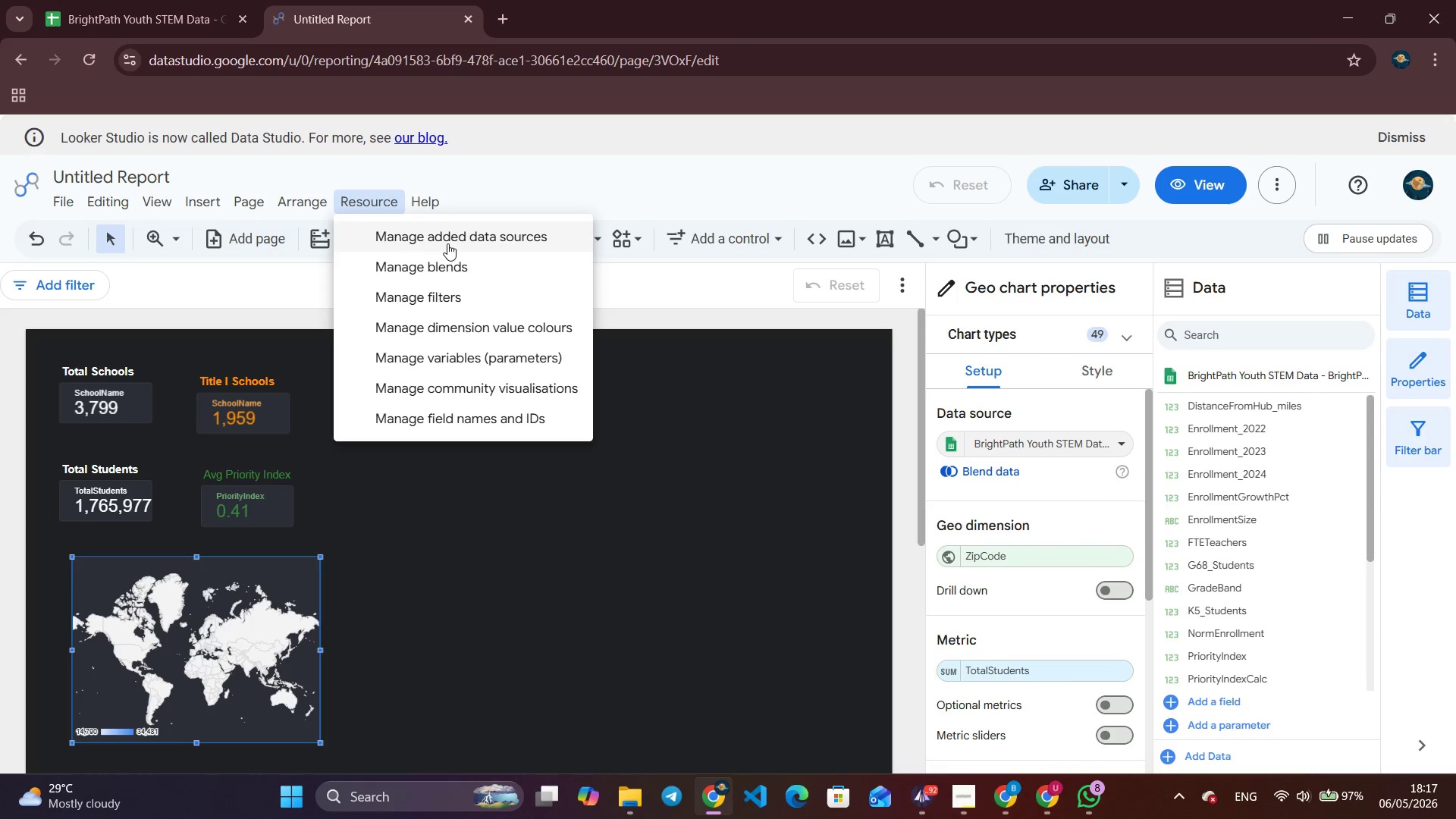 
left_click([447, 243])
 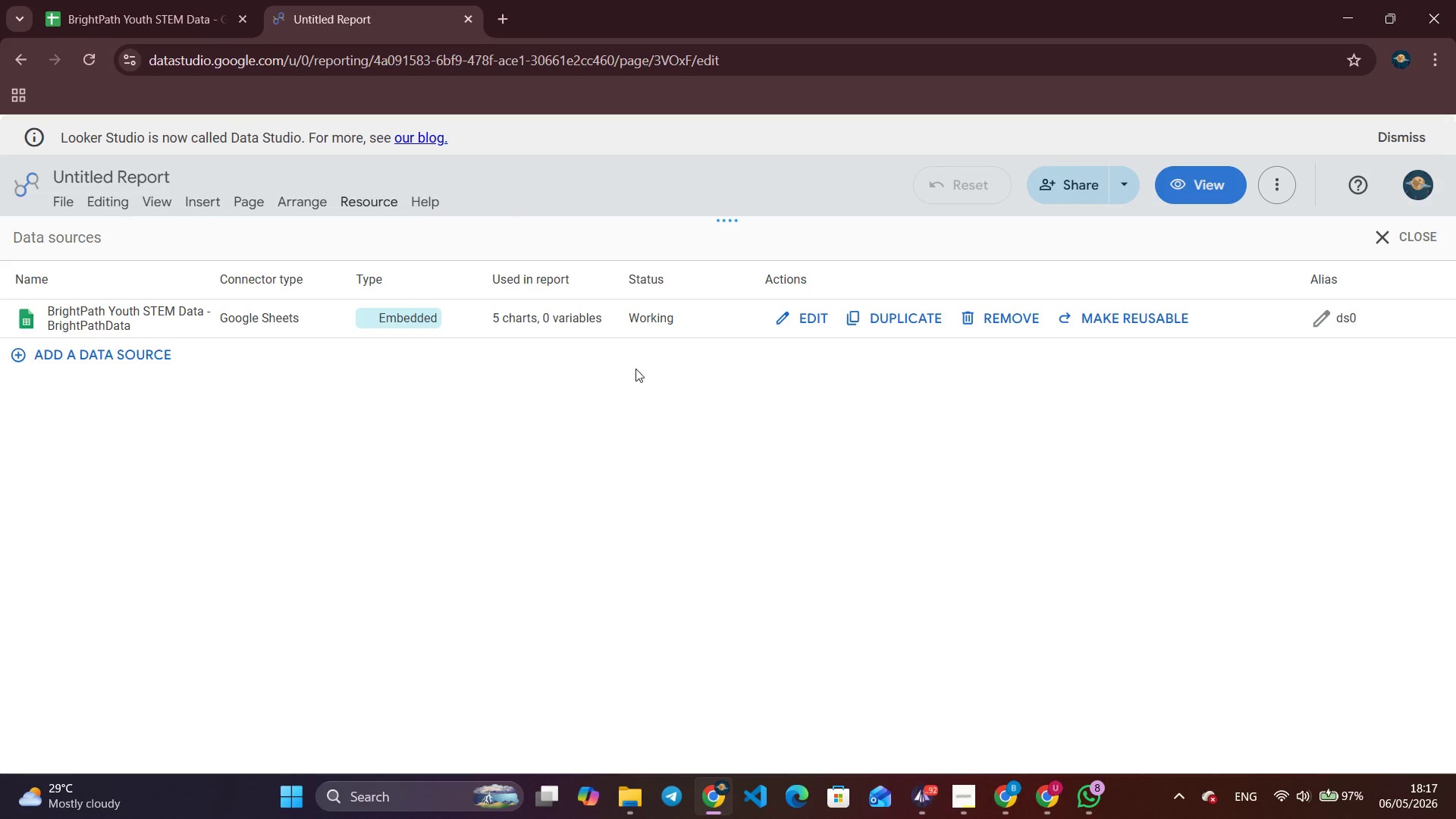 
left_click([815, 312])
 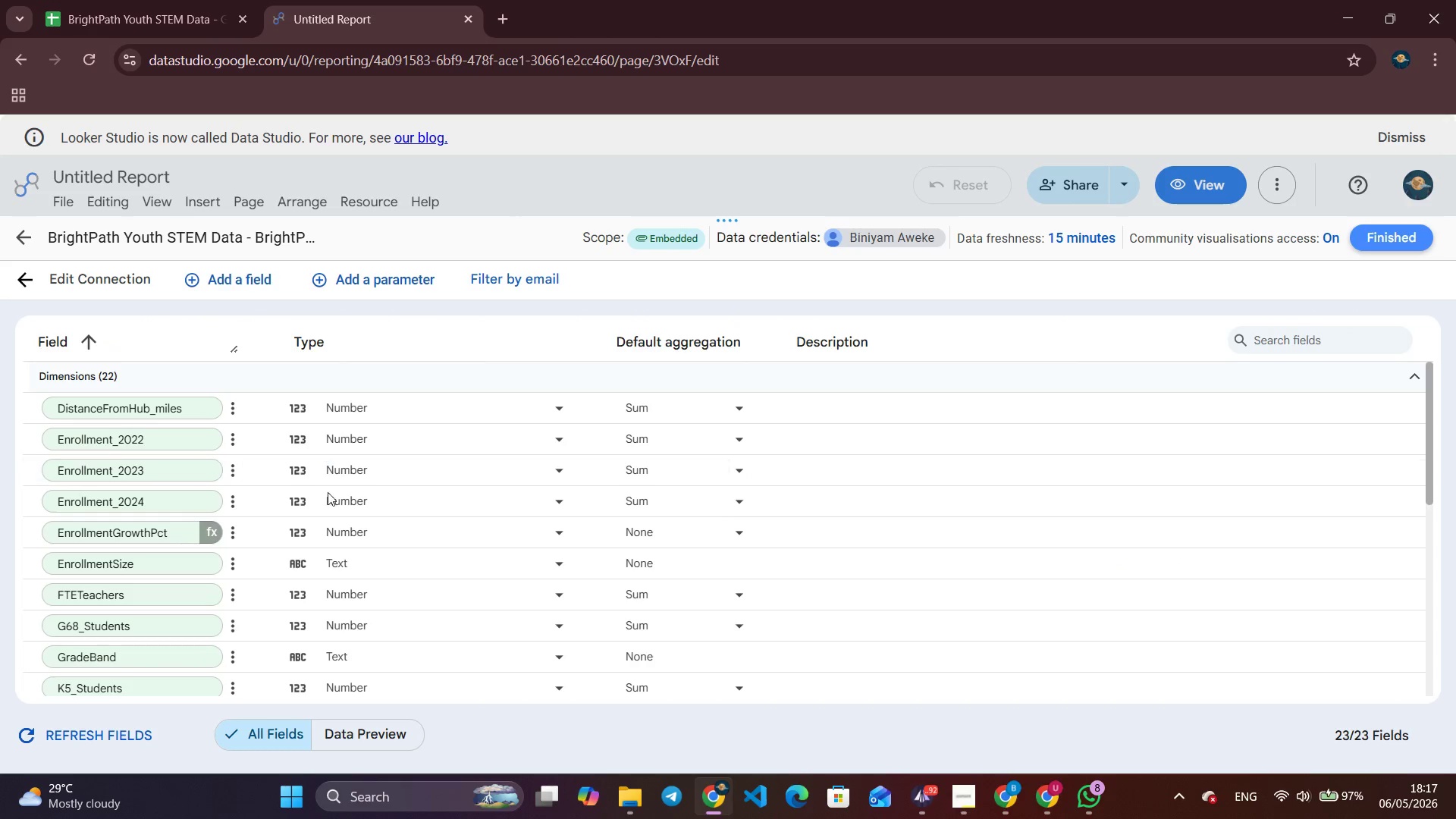 
scroll: coordinate [361, 485], scroll_direction: down, amount: 5.0
 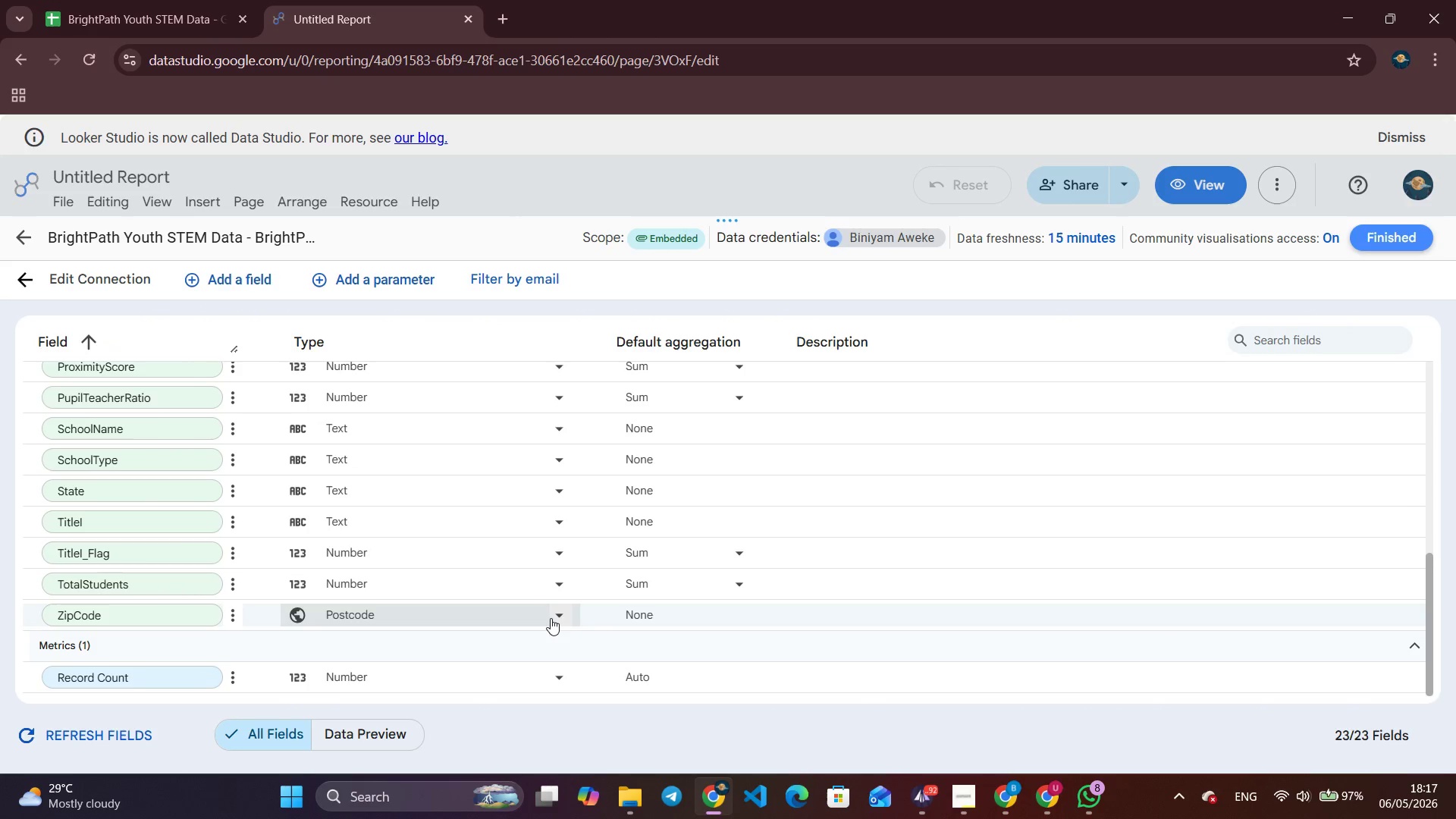 
mouse_move([535, 669])
 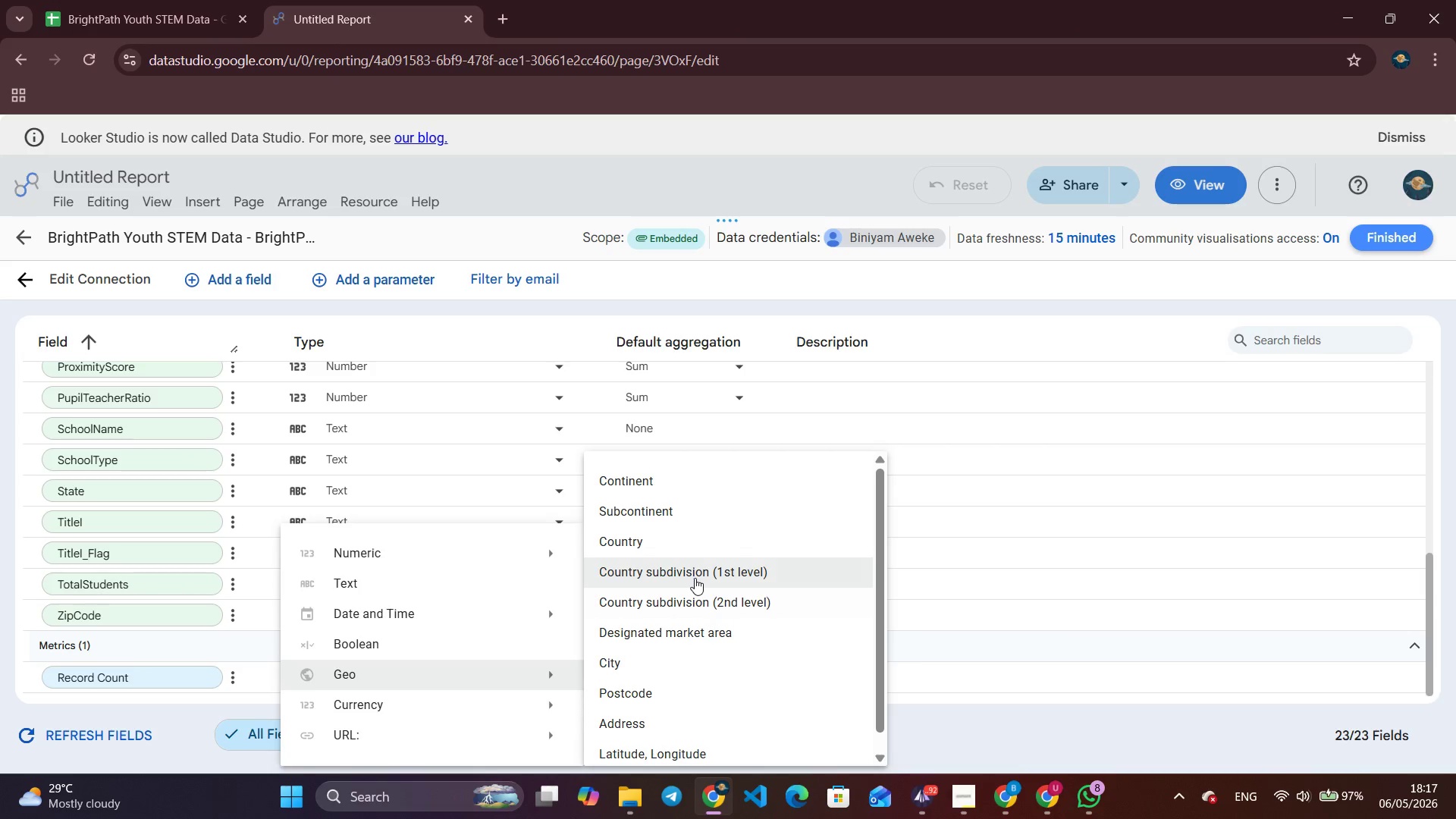 
left_click([695, 578])
 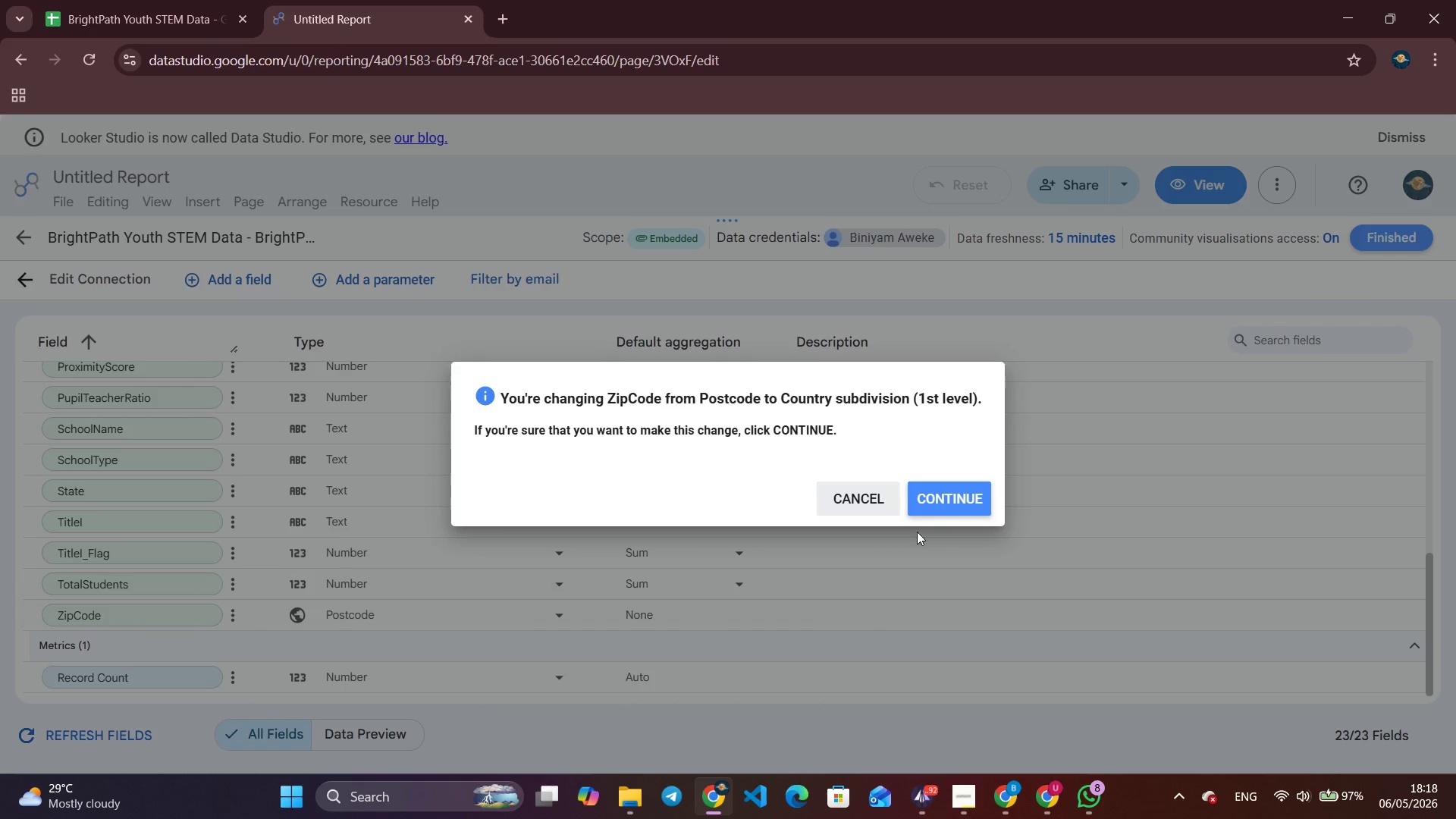 
left_click([937, 495])
 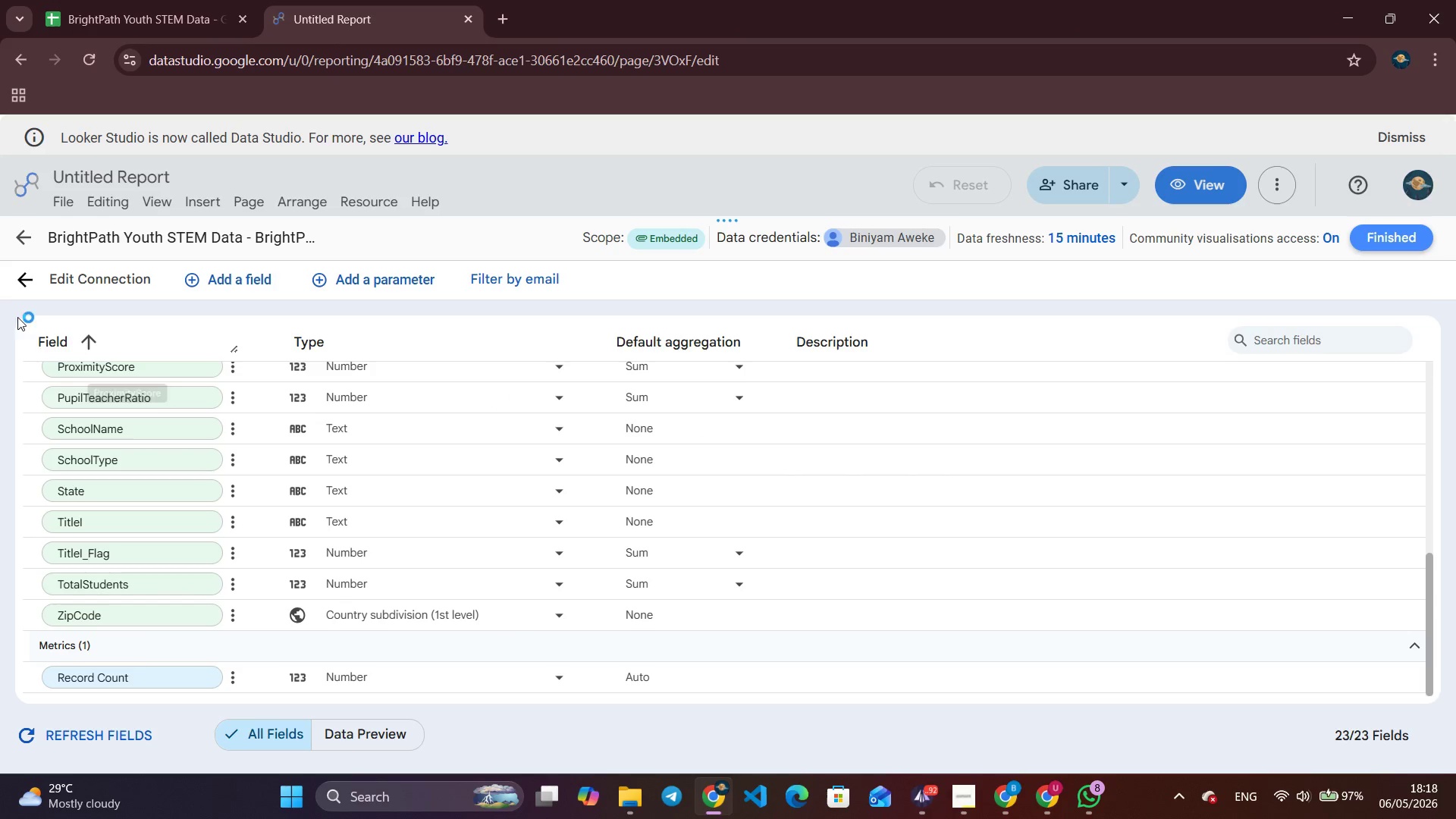 
left_click([25, 233])
 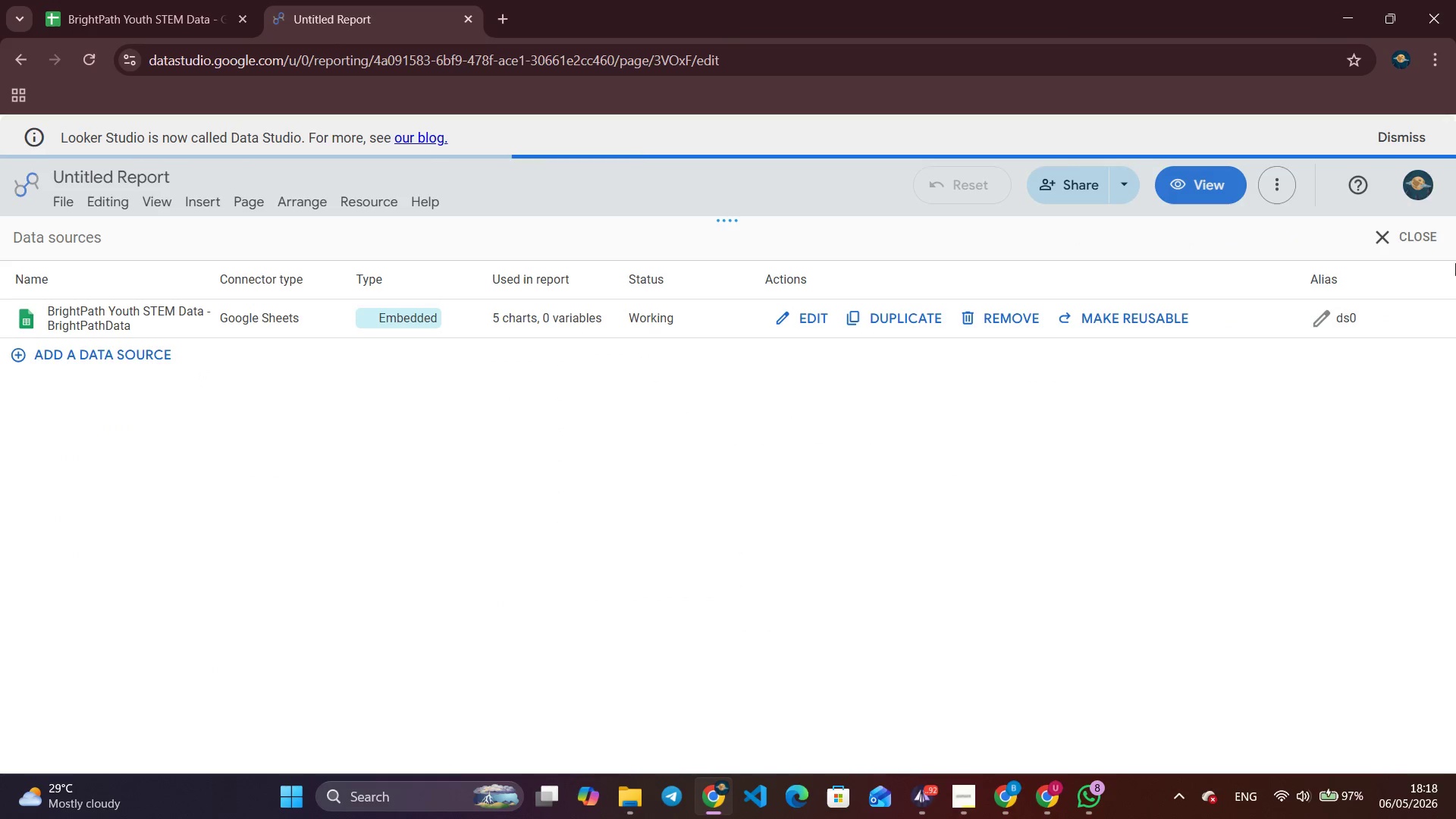 
left_click([1425, 234])
 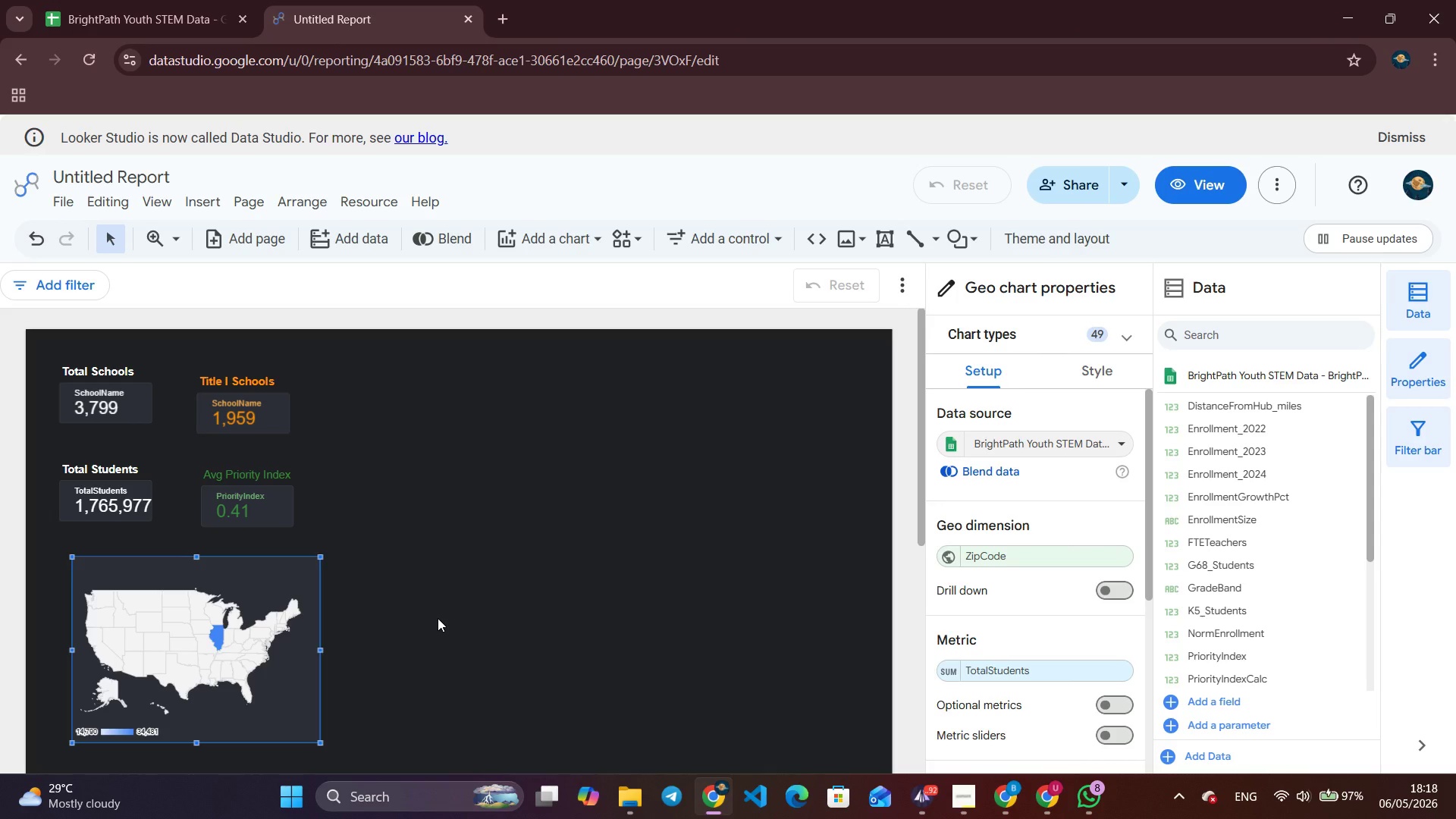 
wait(9.53)
 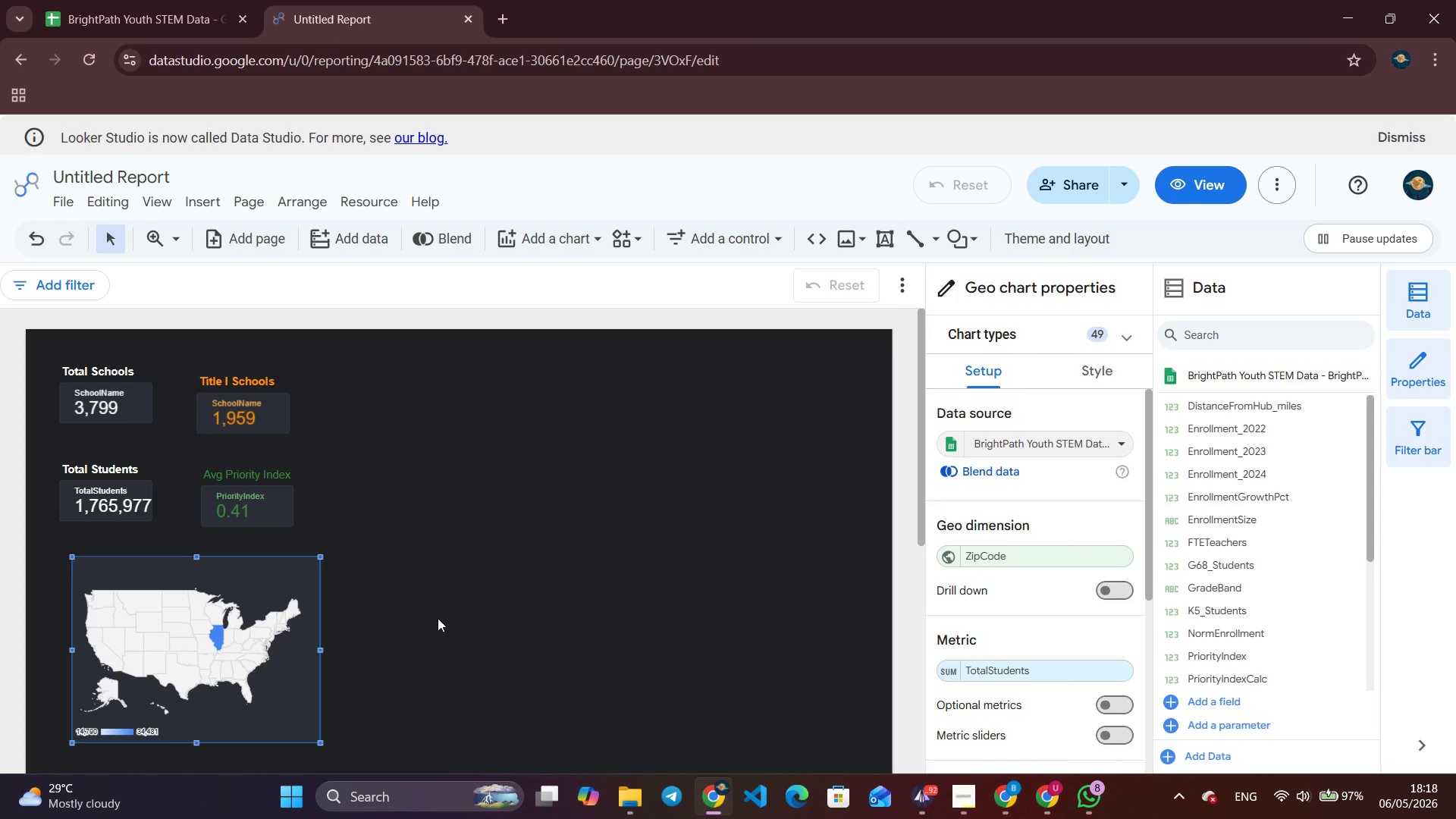 
scroll: coordinate [1068, 592], scroll_direction: none, amount: 0.0
 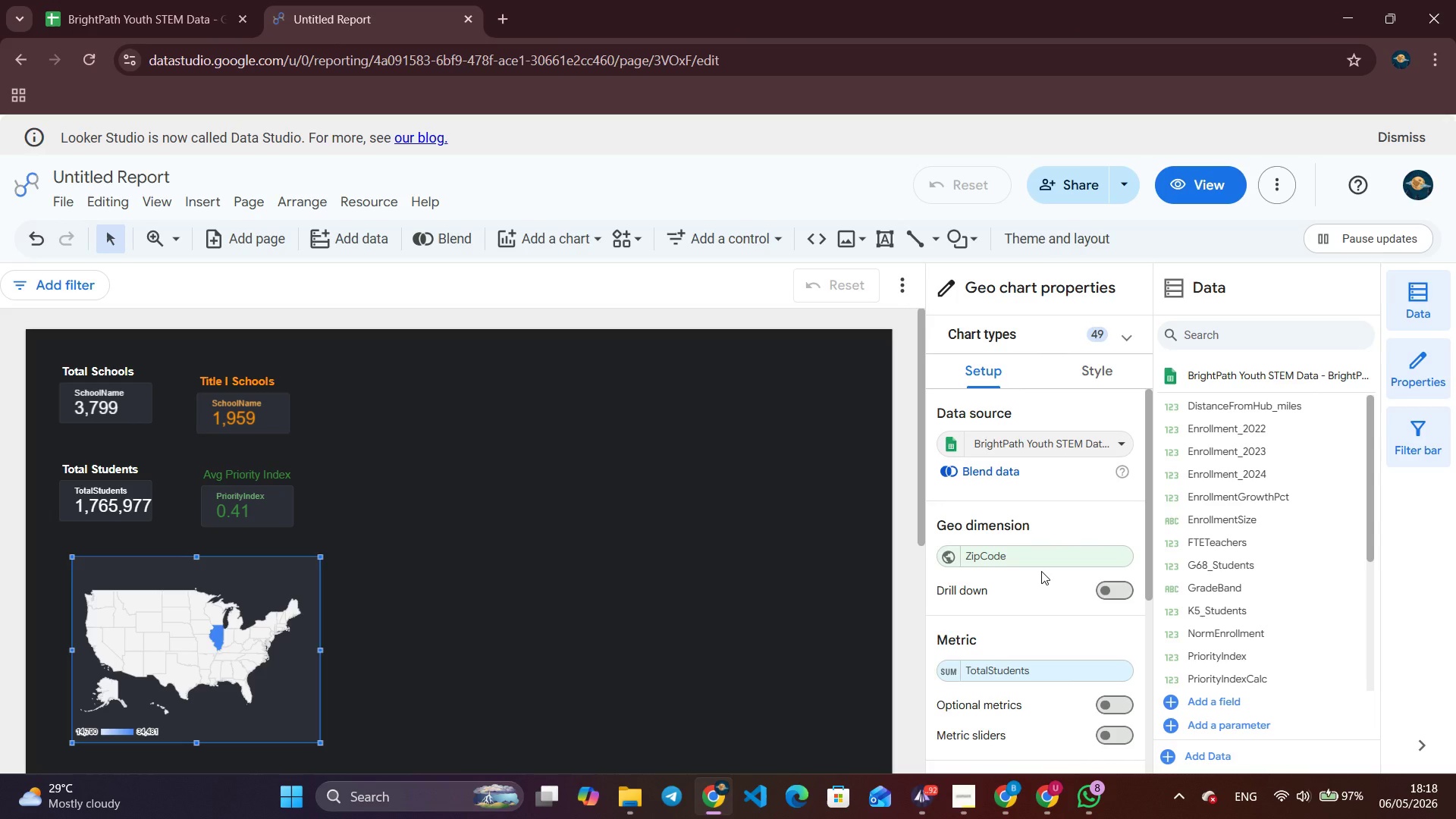 
wait(11.39)
 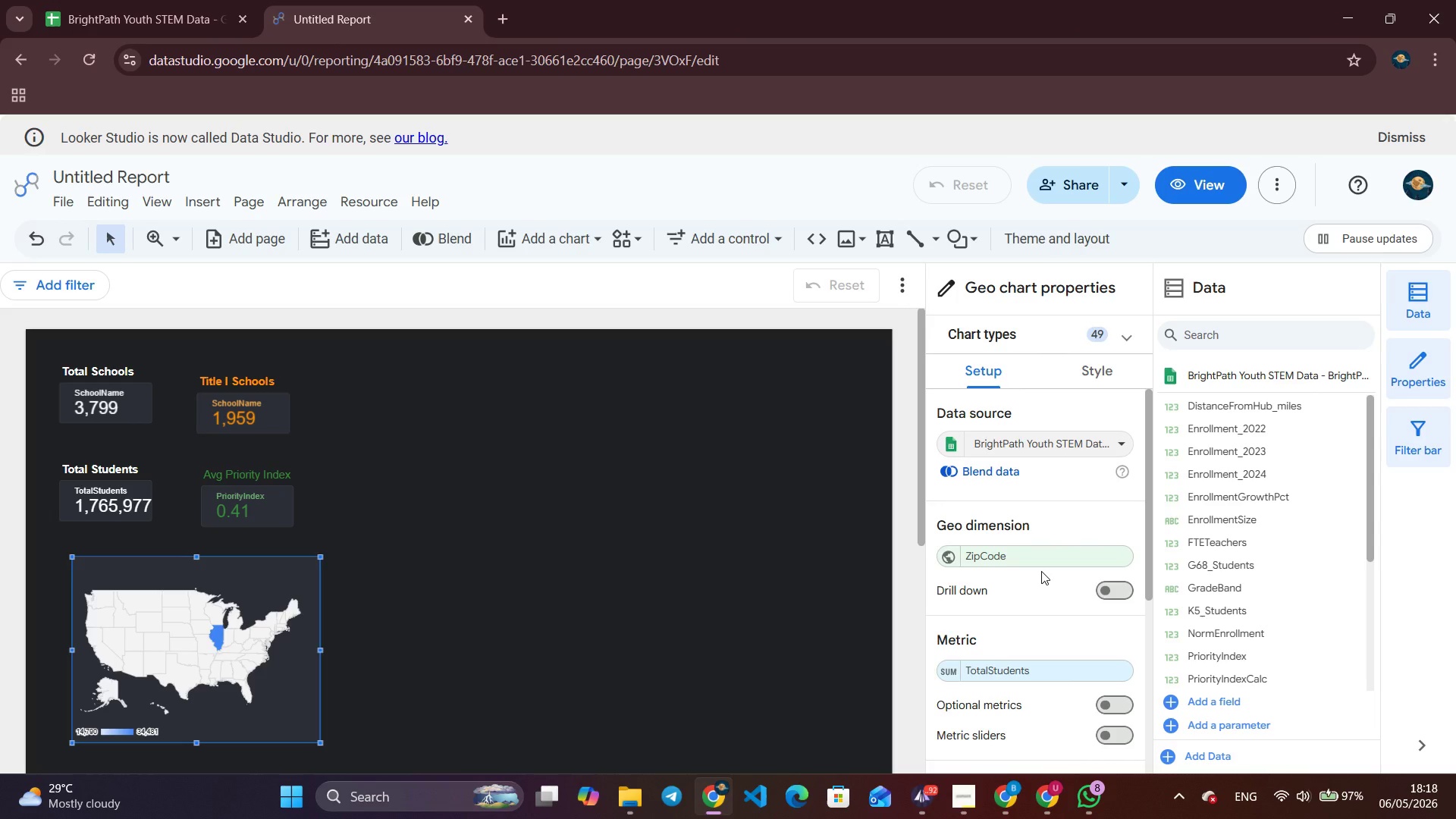 
left_click([219, 632])
 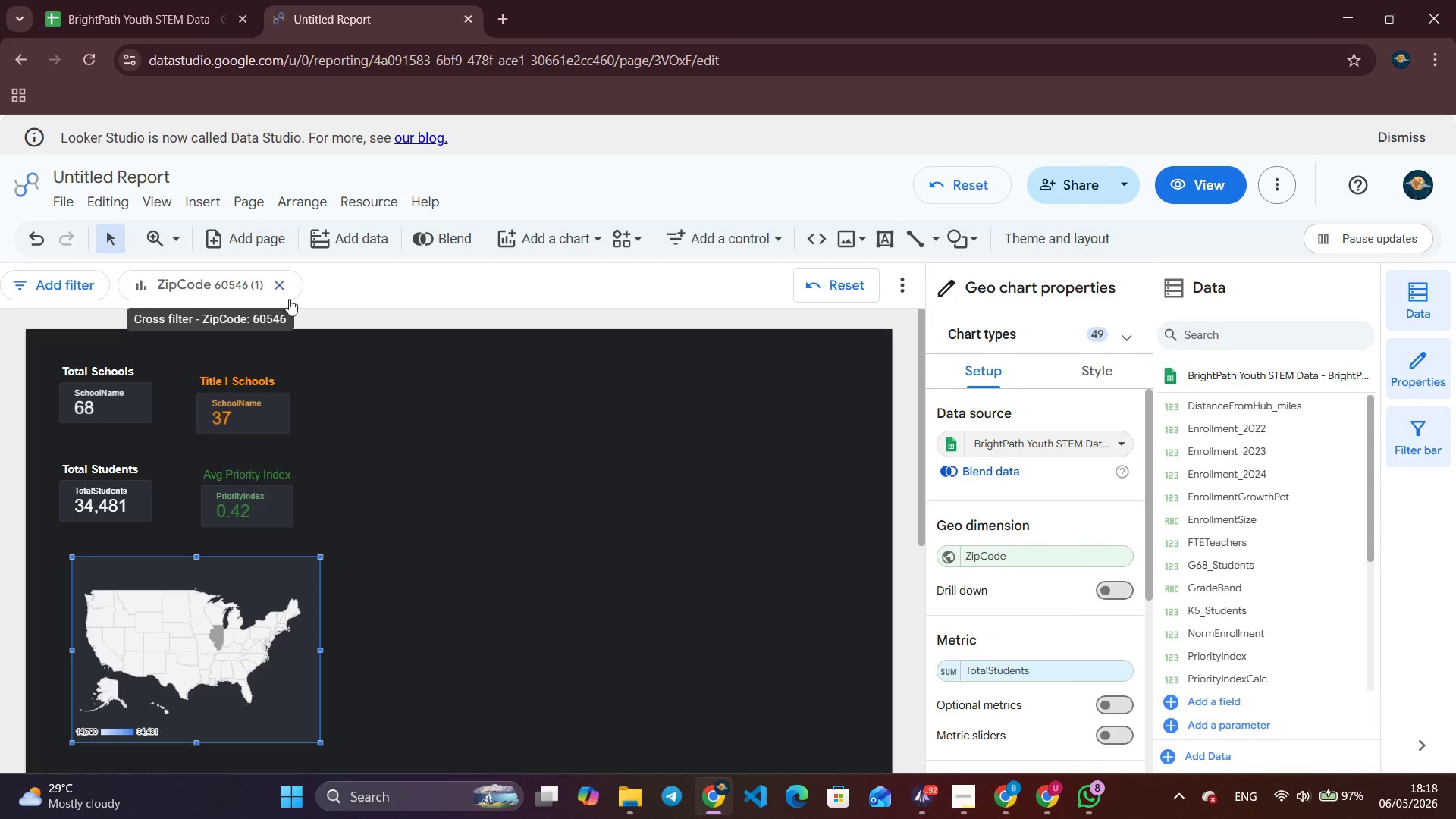 
left_click([277, 284])
 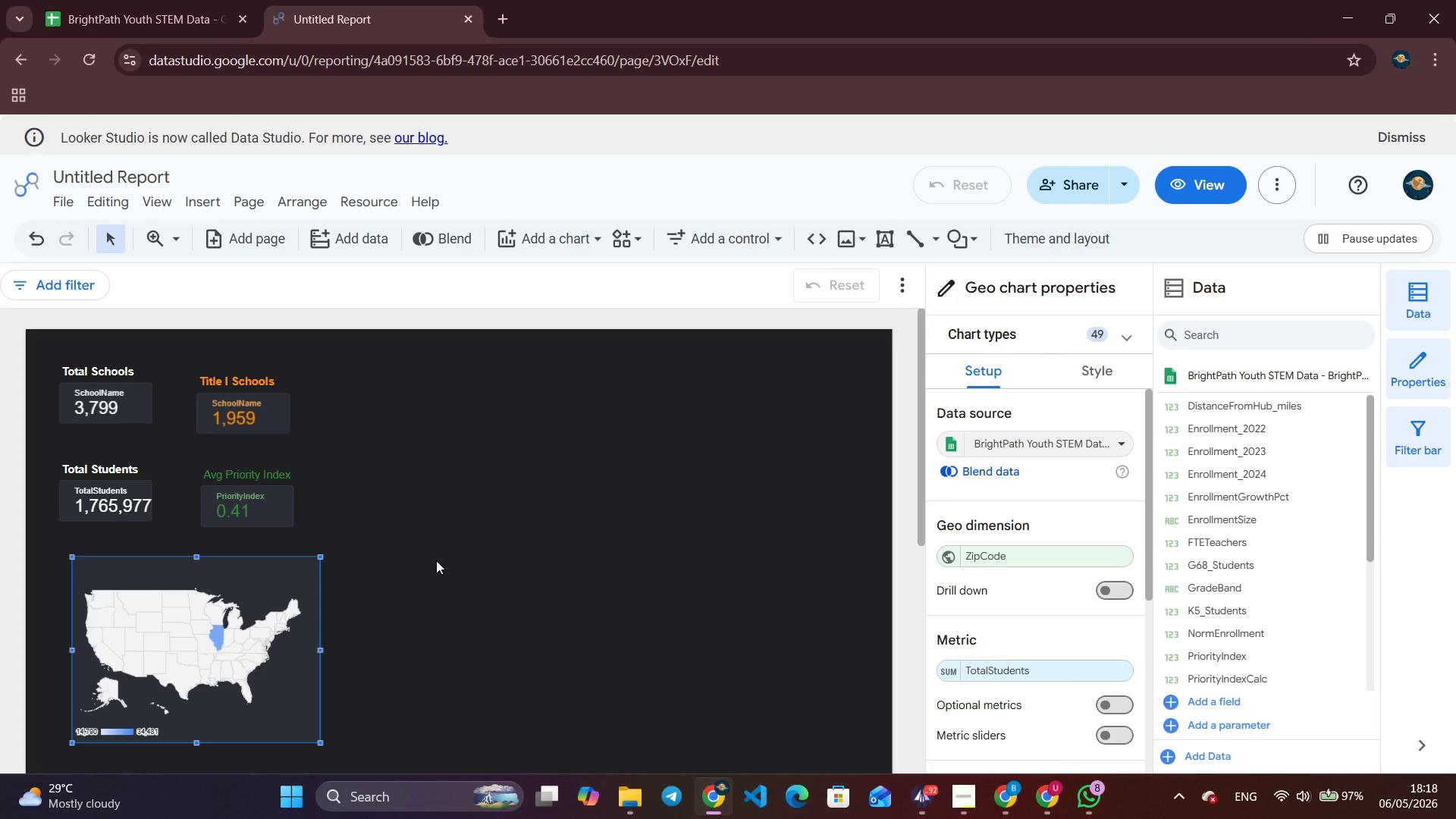 
left_click([436, 560])
 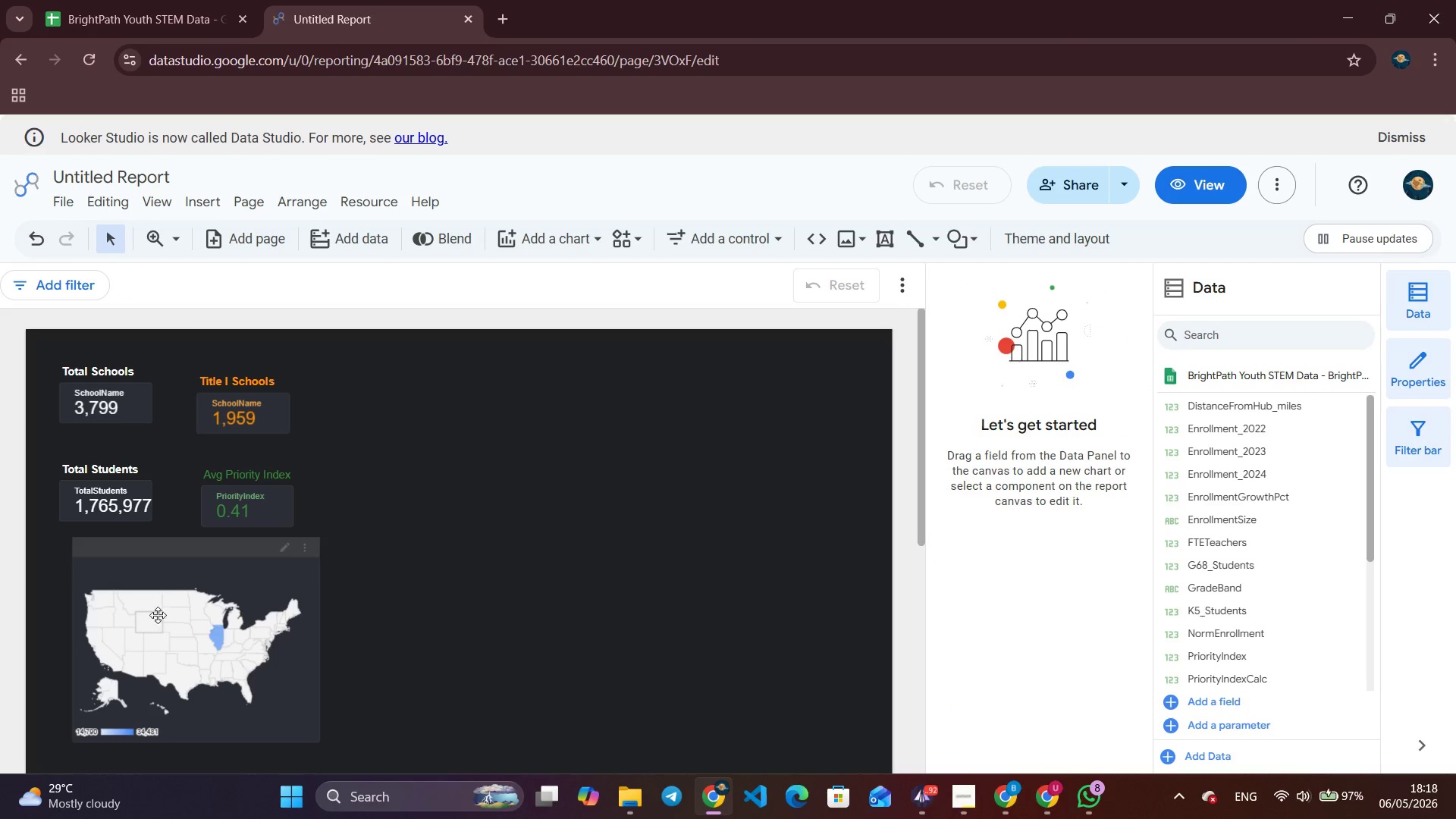 
left_click([177, 551])
 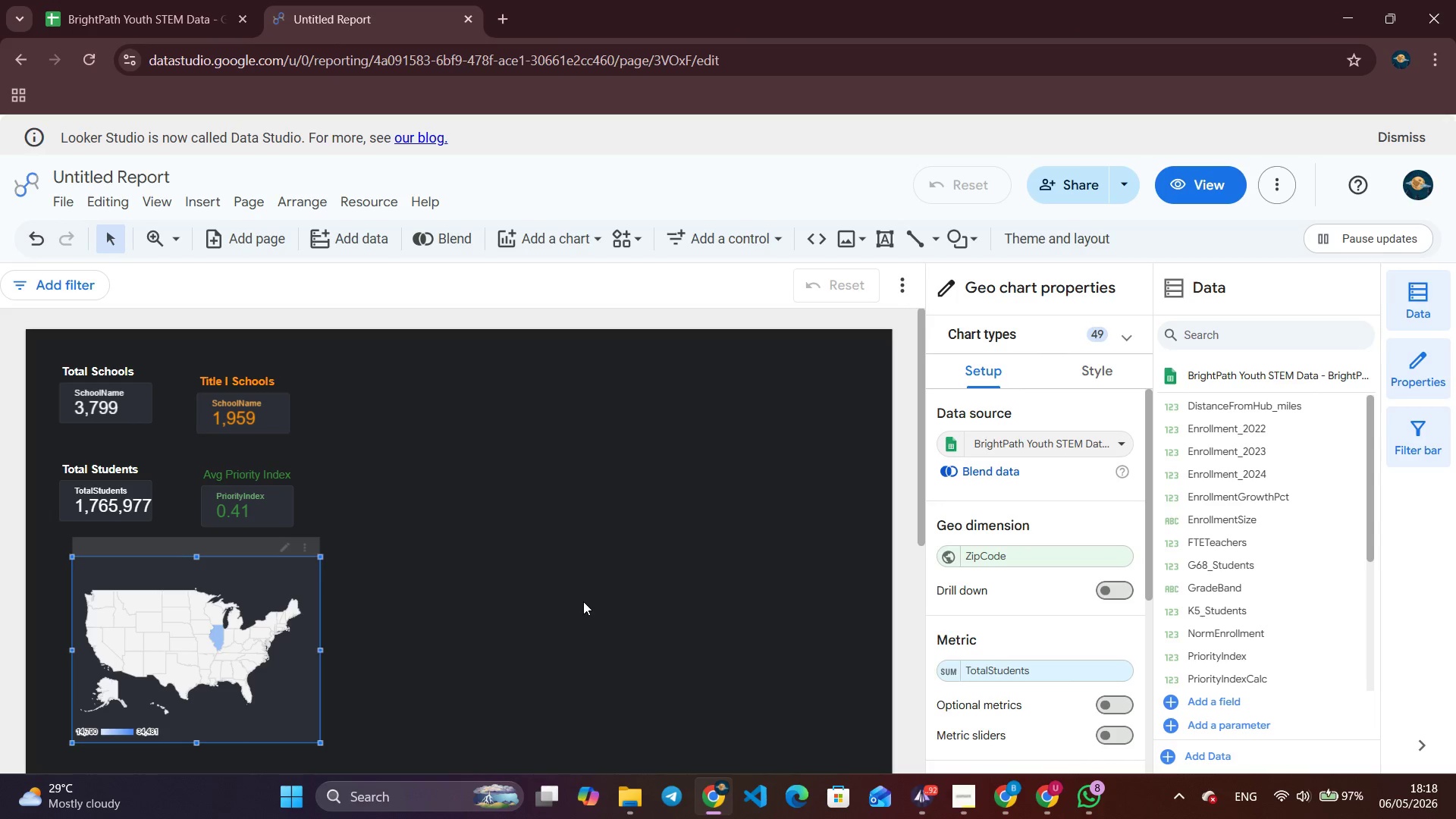 
wait(12.86)
 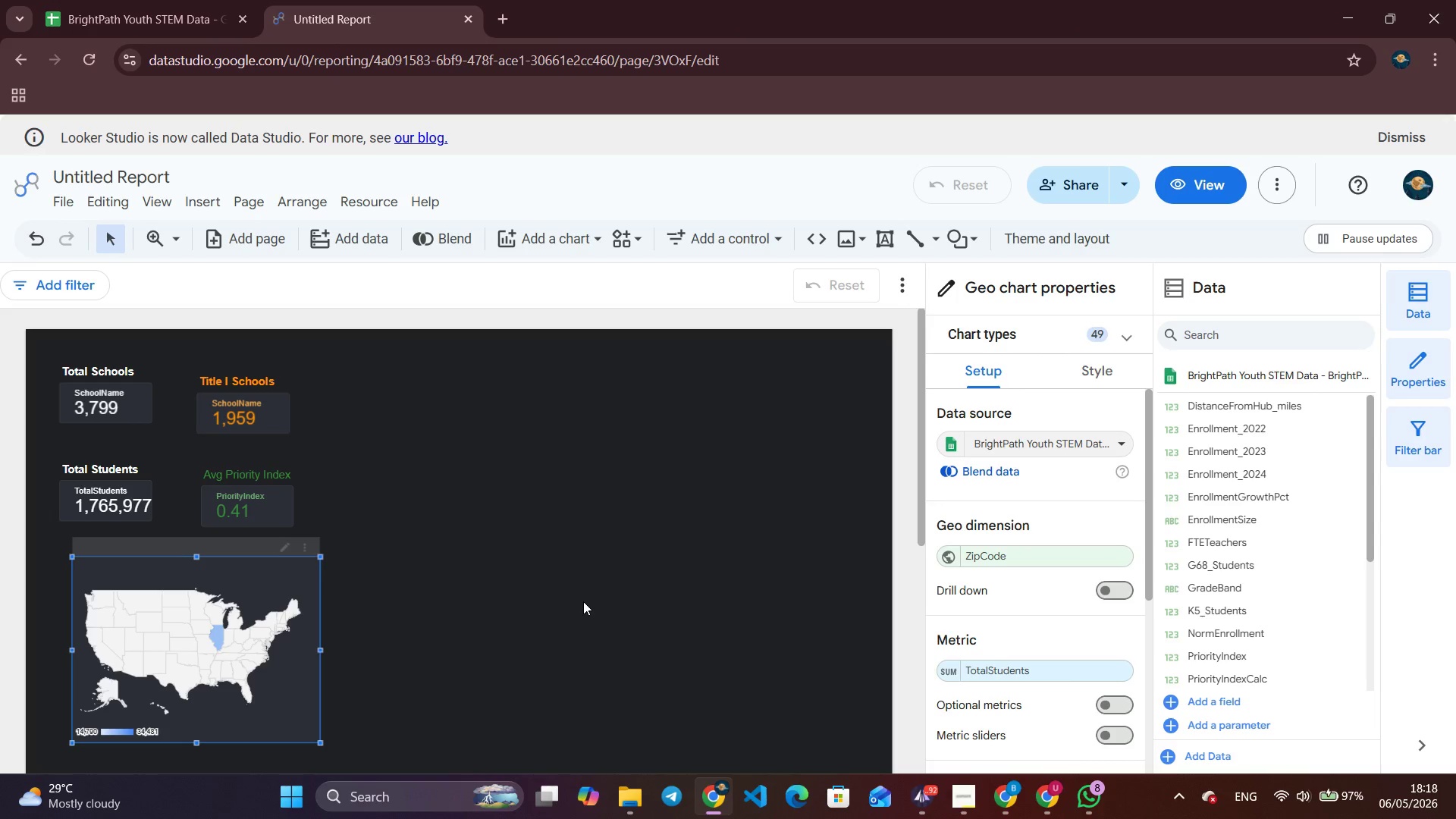 
left_click([362, 200])
 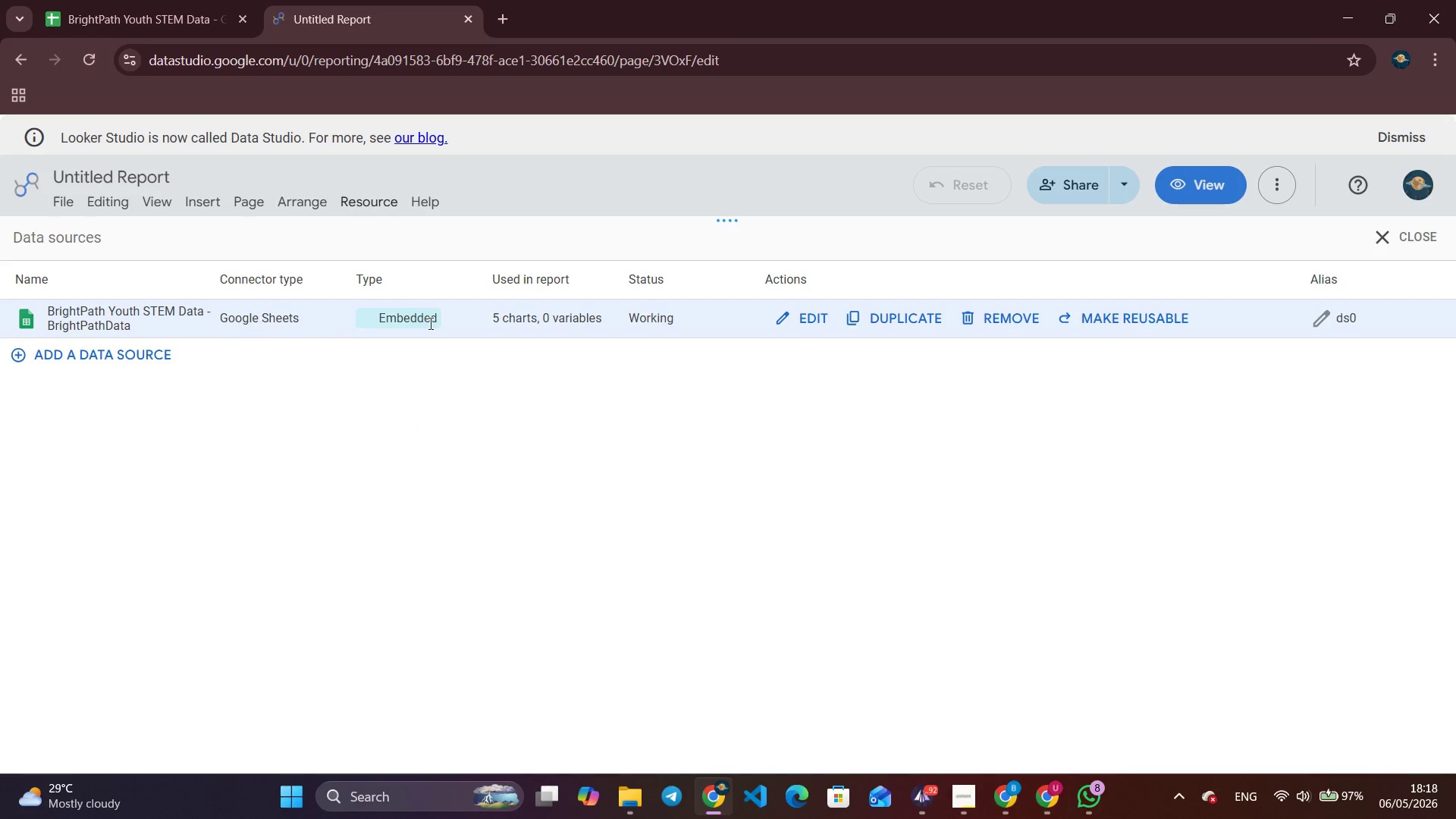 
left_click([813, 322])
 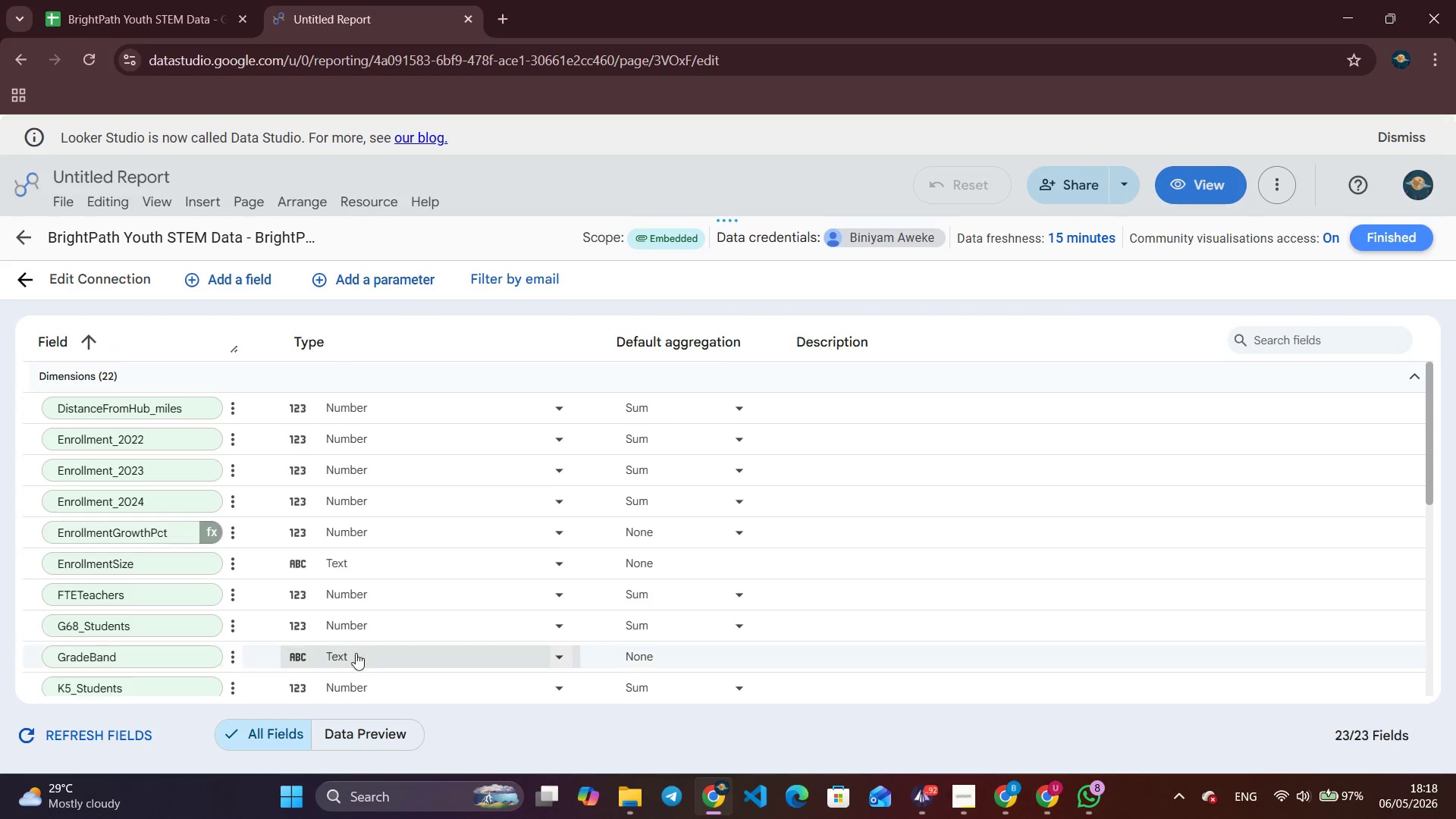 
scroll: coordinate [422, 617], scroll_direction: down, amount: 5.0
 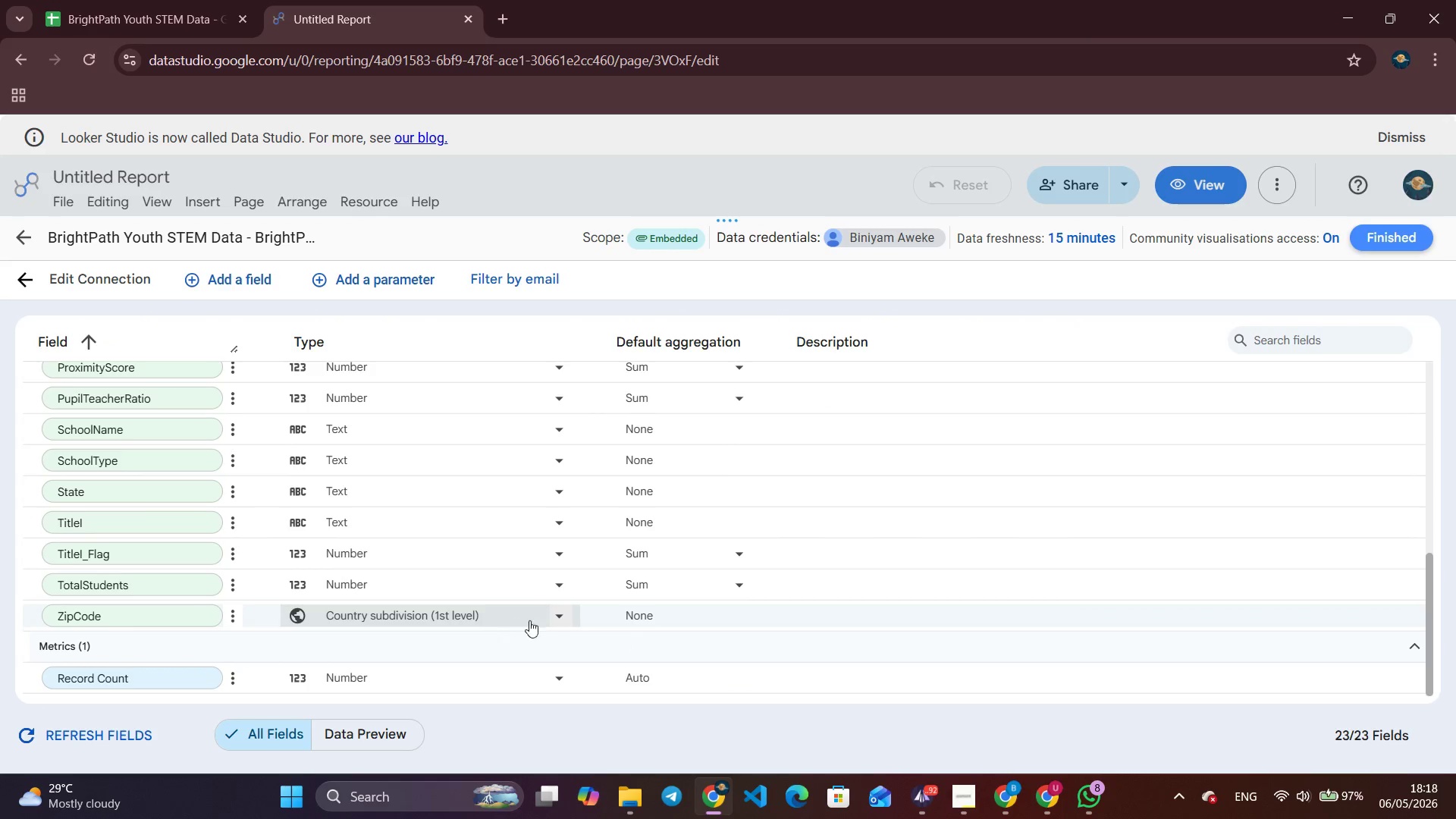 
left_click([541, 618])
 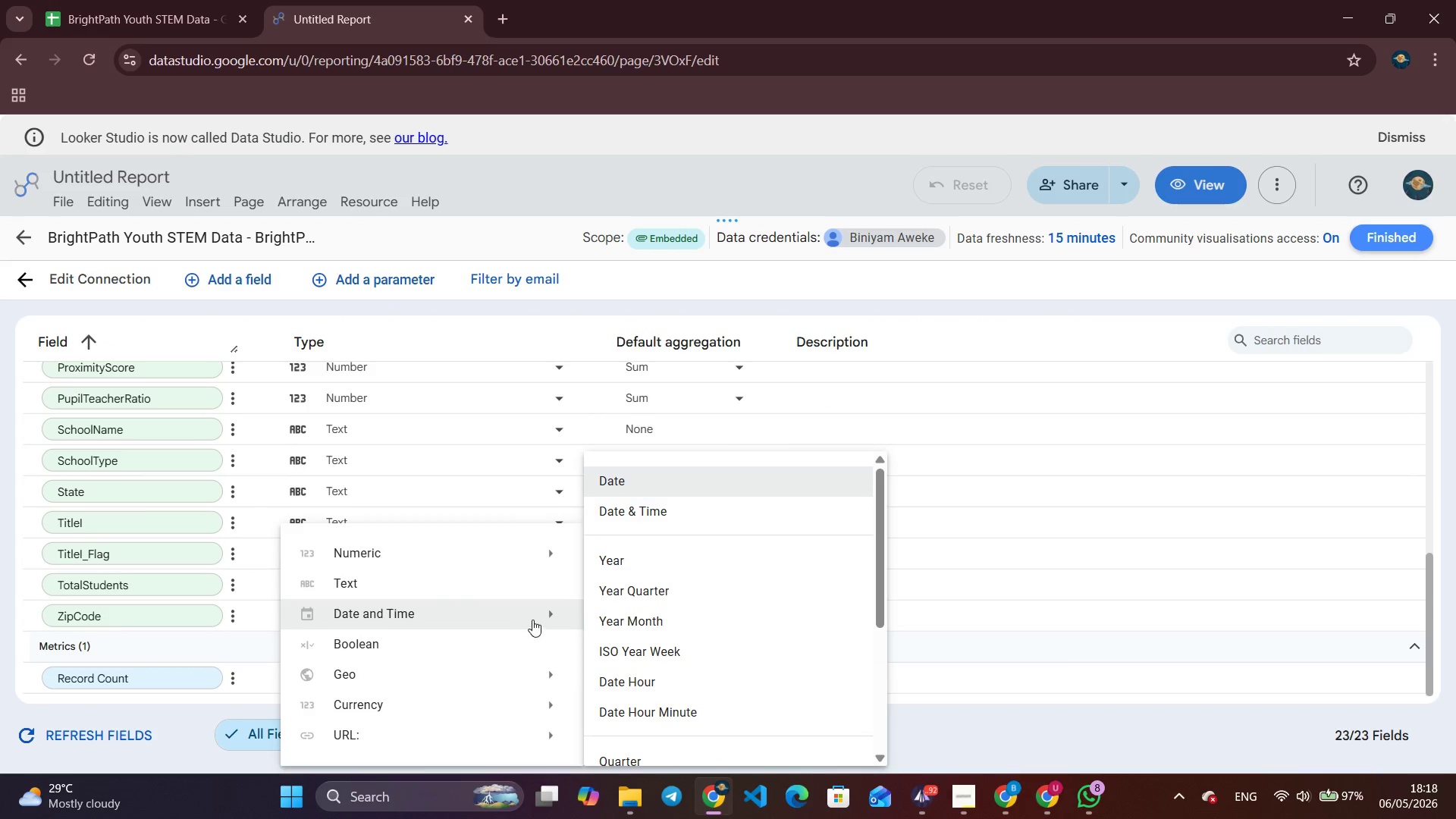 
mouse_move([535, 664])
 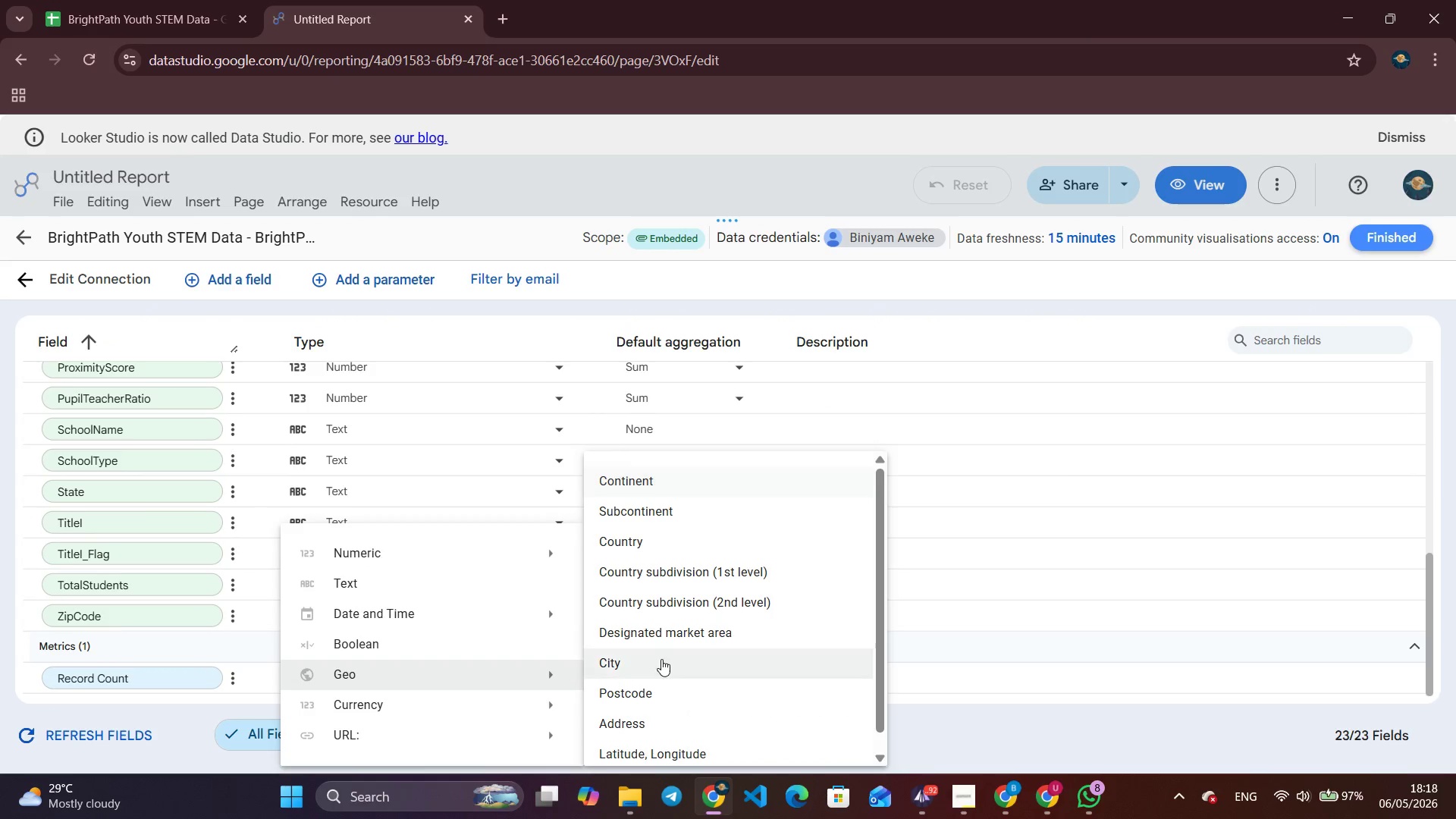 
scroll: coordinate [663, 659], scroll_direction: down, amount: 3.0
 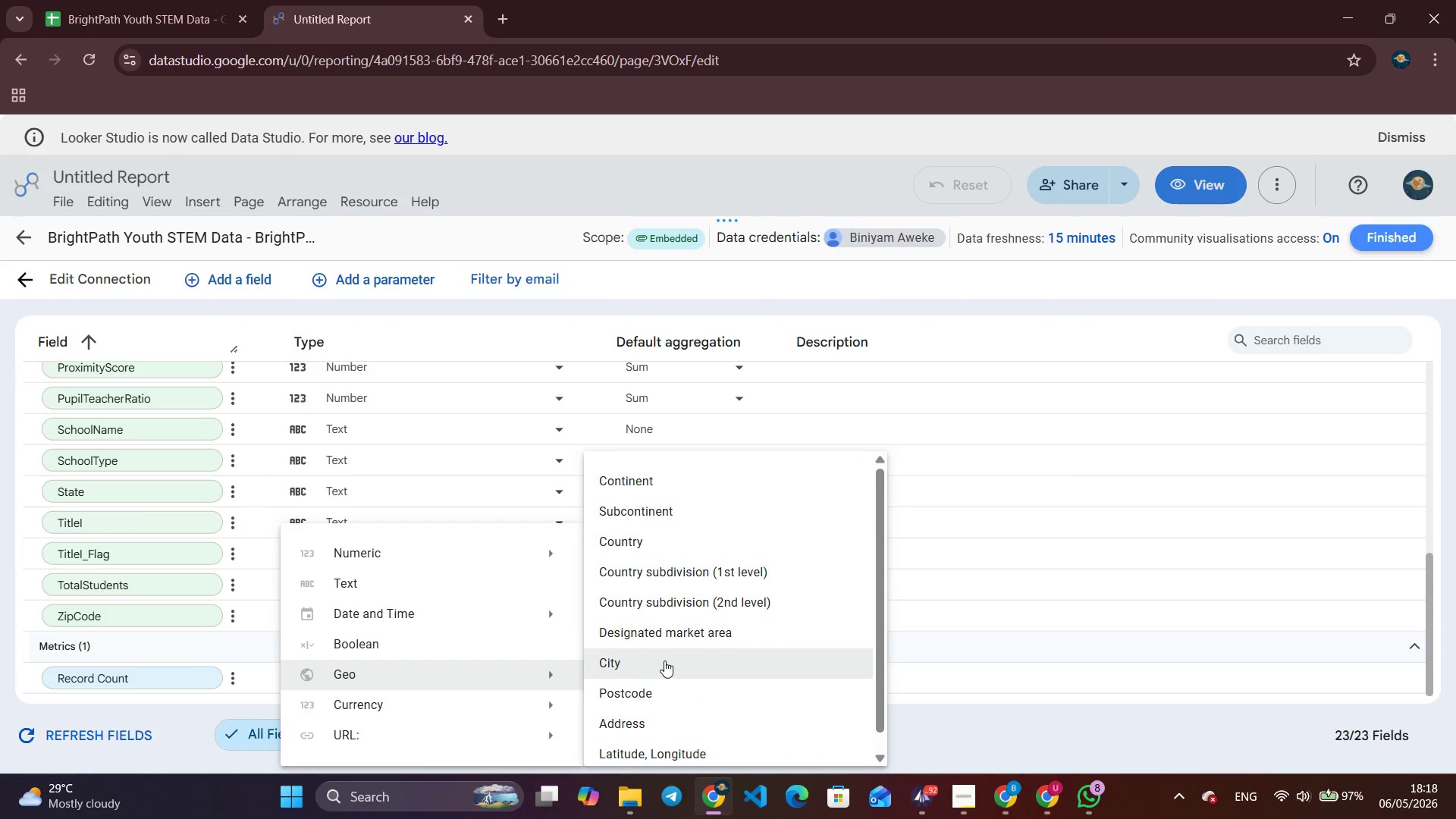 
left_click([689, 600])
 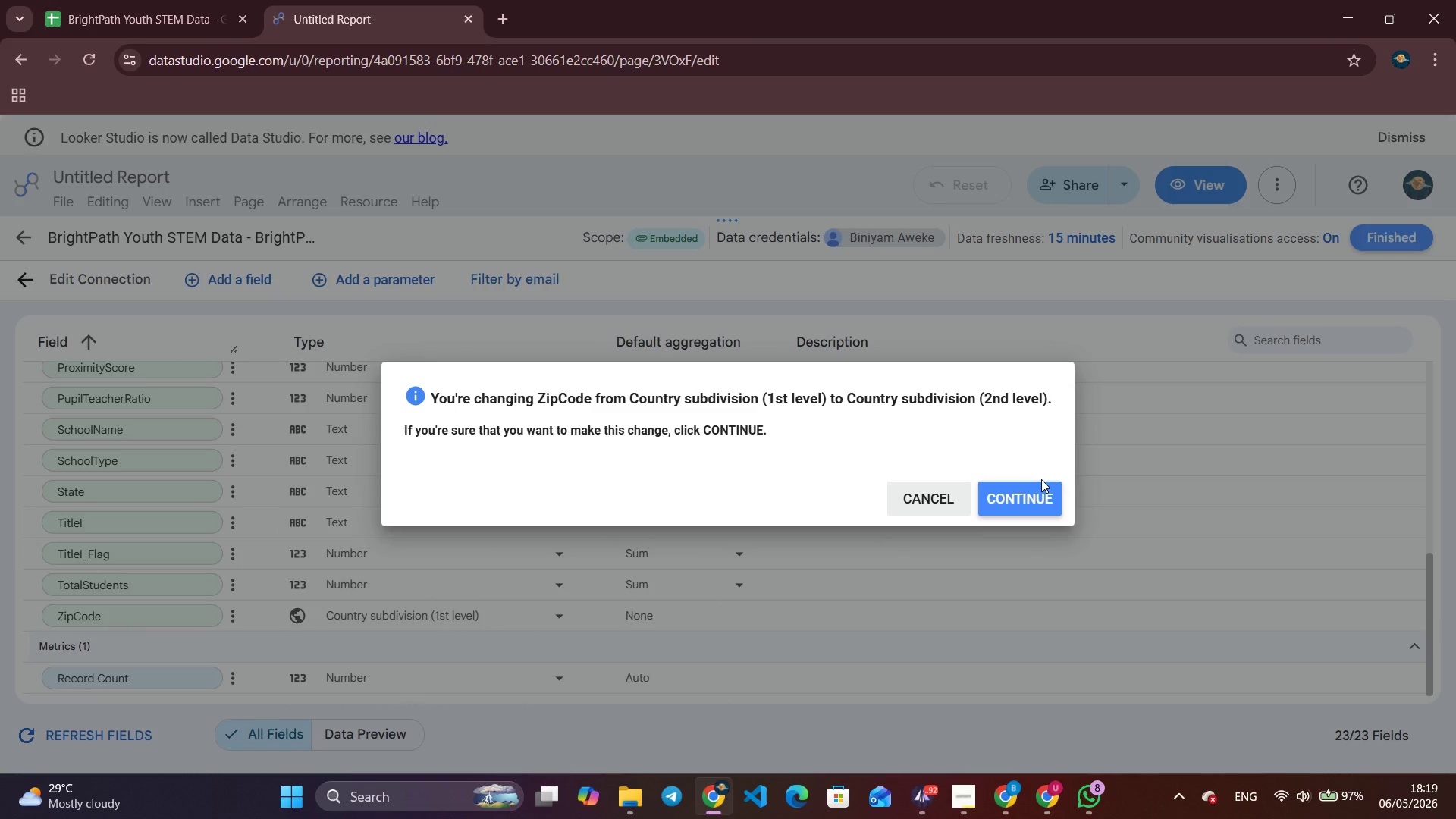 
left_click([1031, 492])
 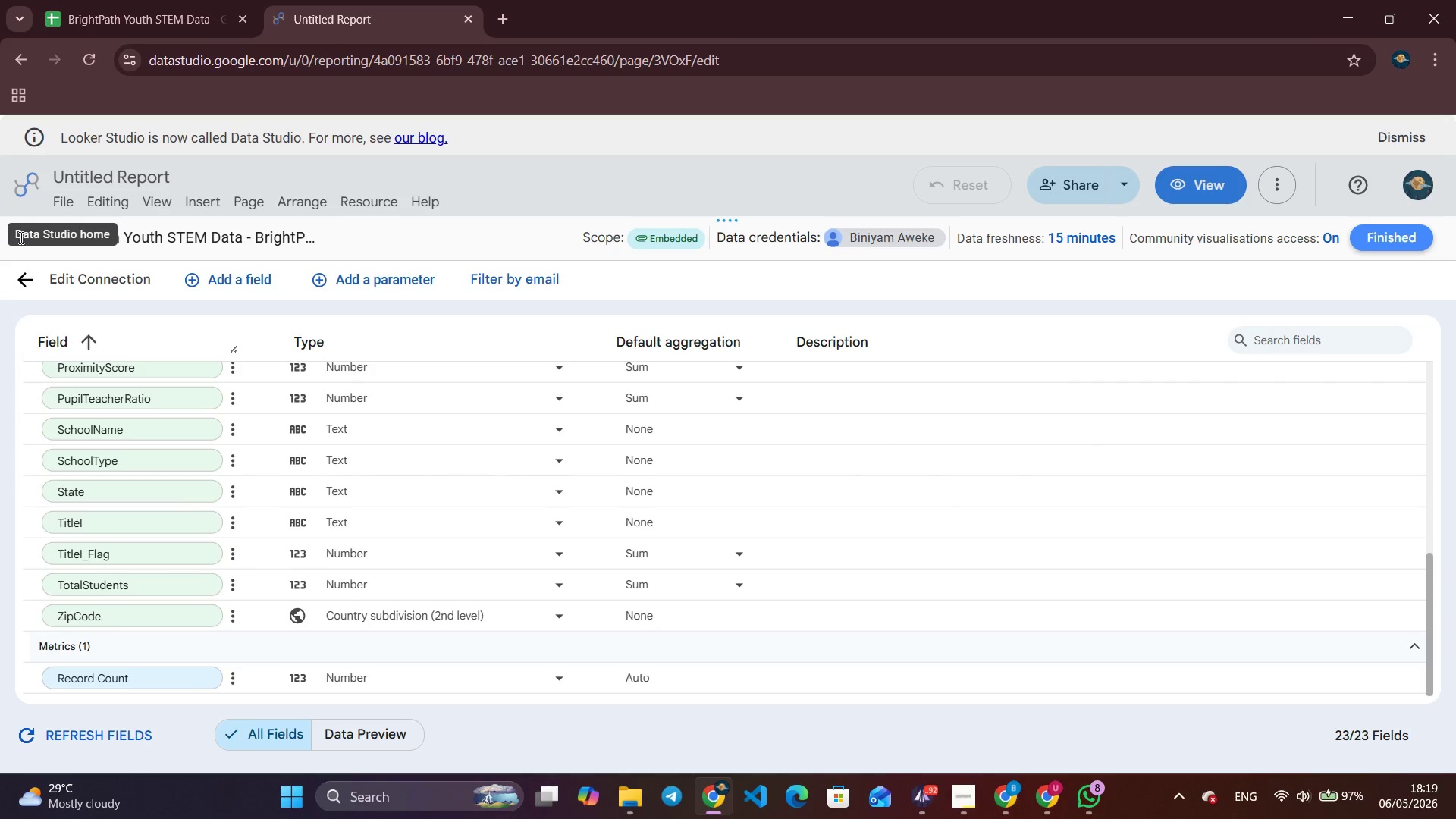 
left_click([25, 243])
 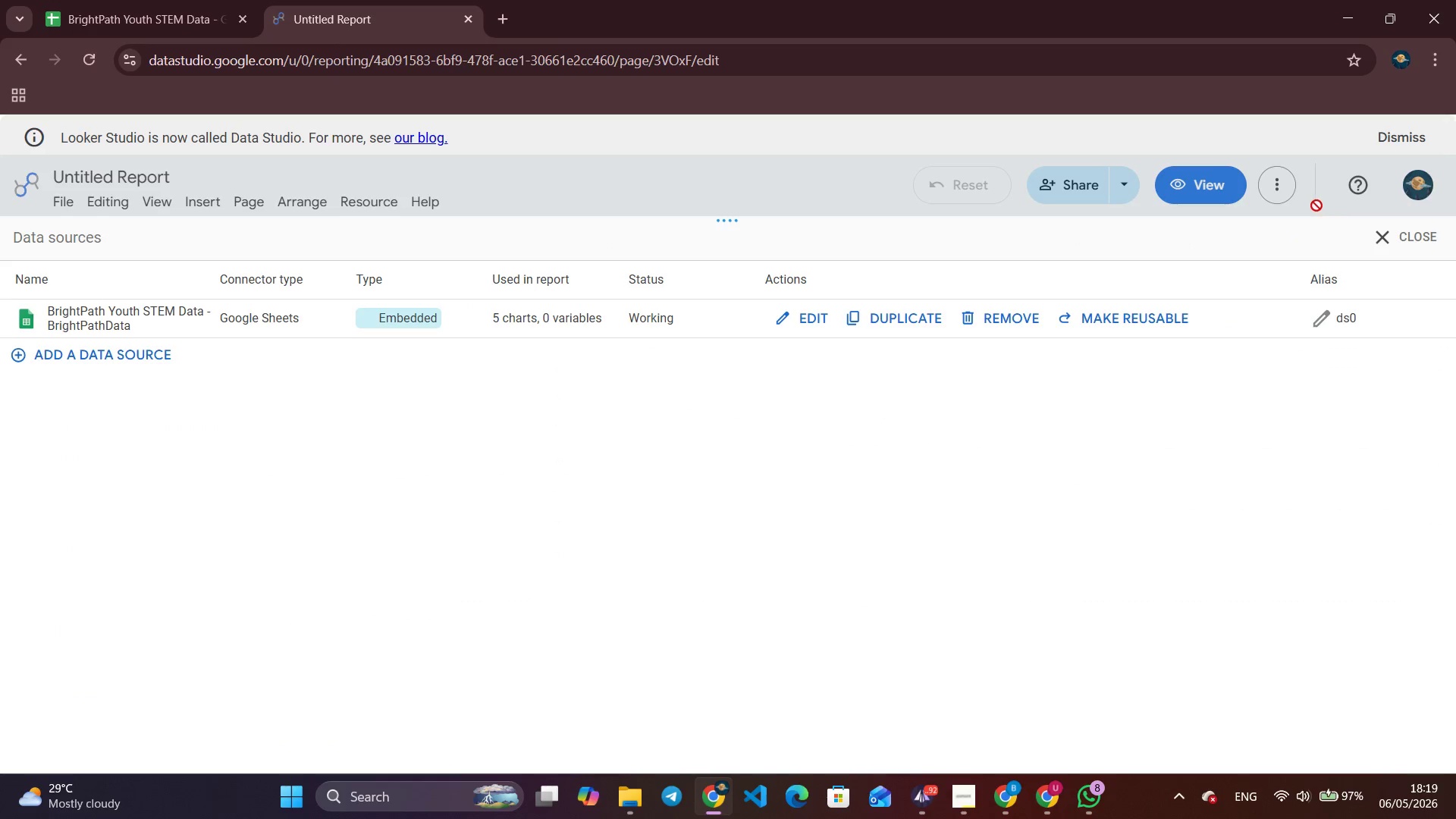 
left_click([1399, 242])
 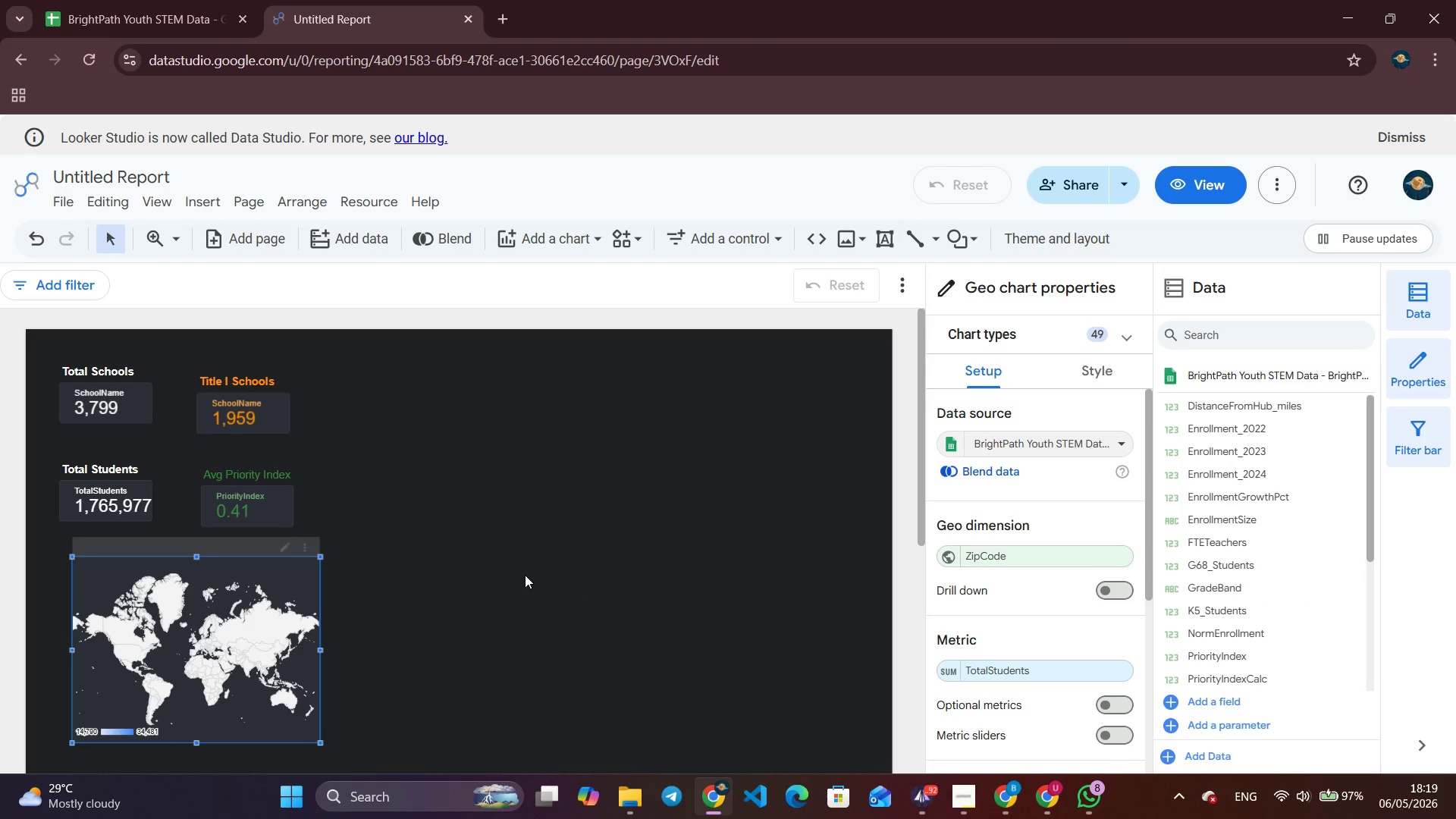 
wait(5.94)
 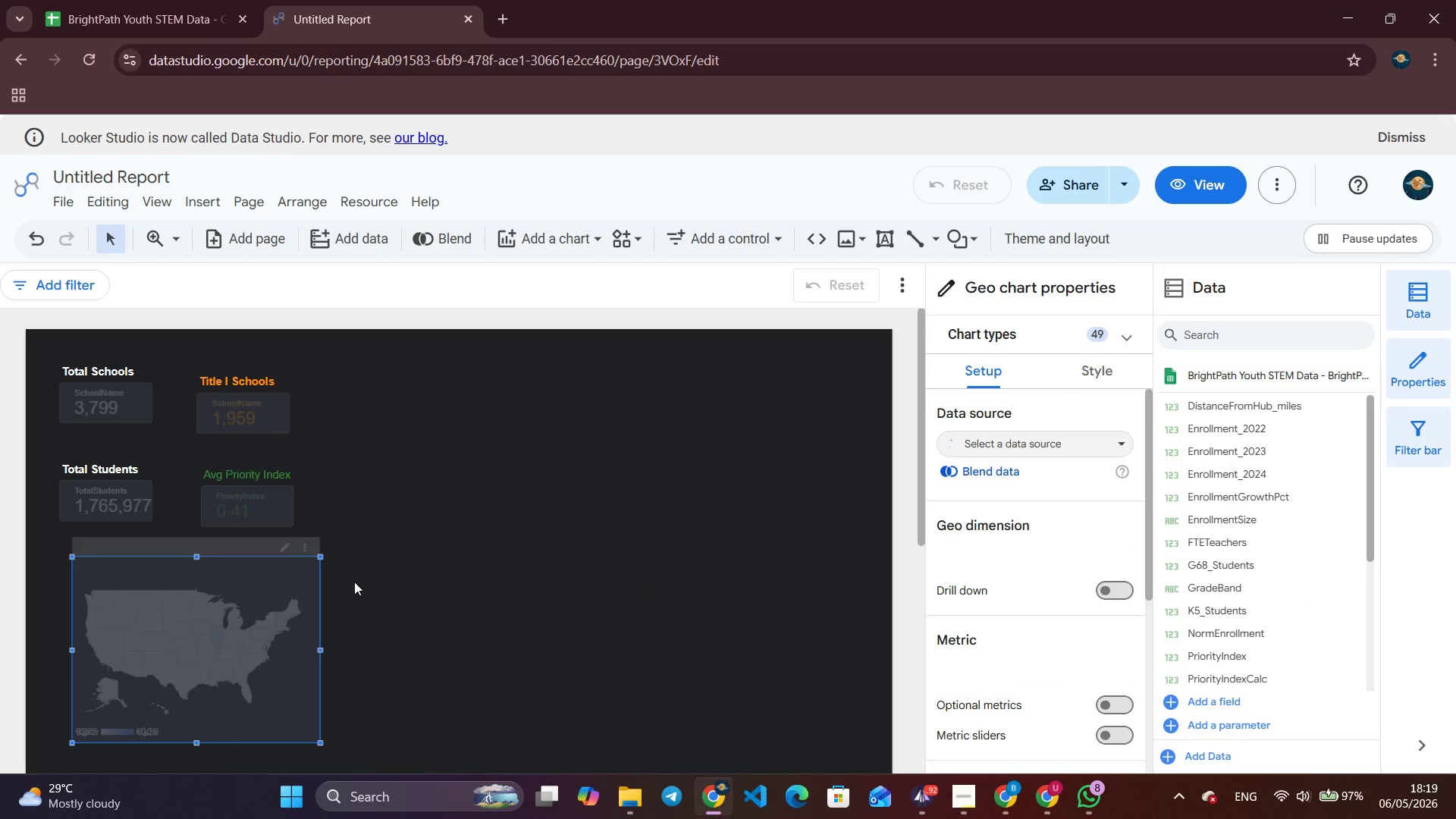 
left_click([362, 203])
 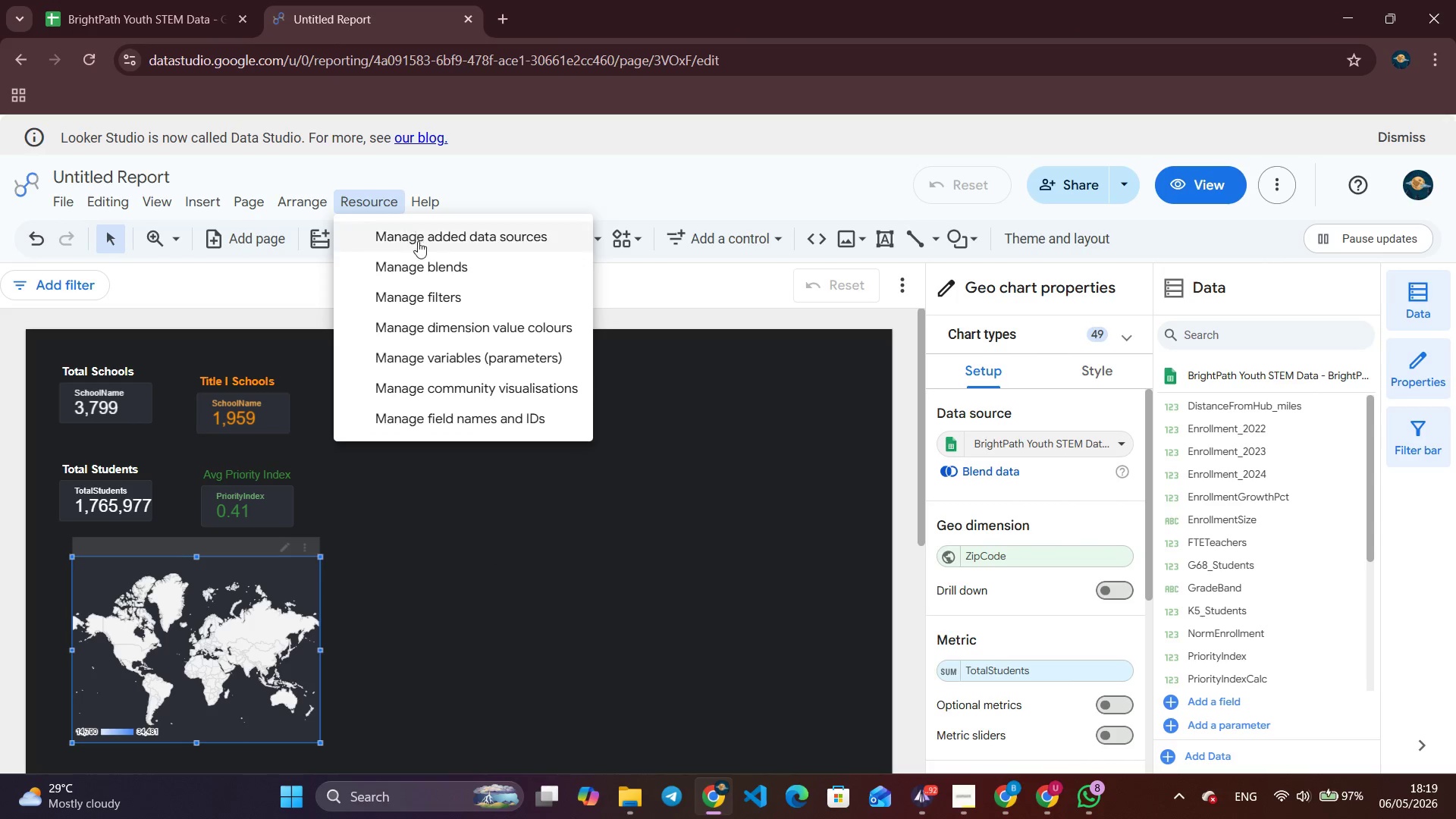 
left_click([421, 241])
 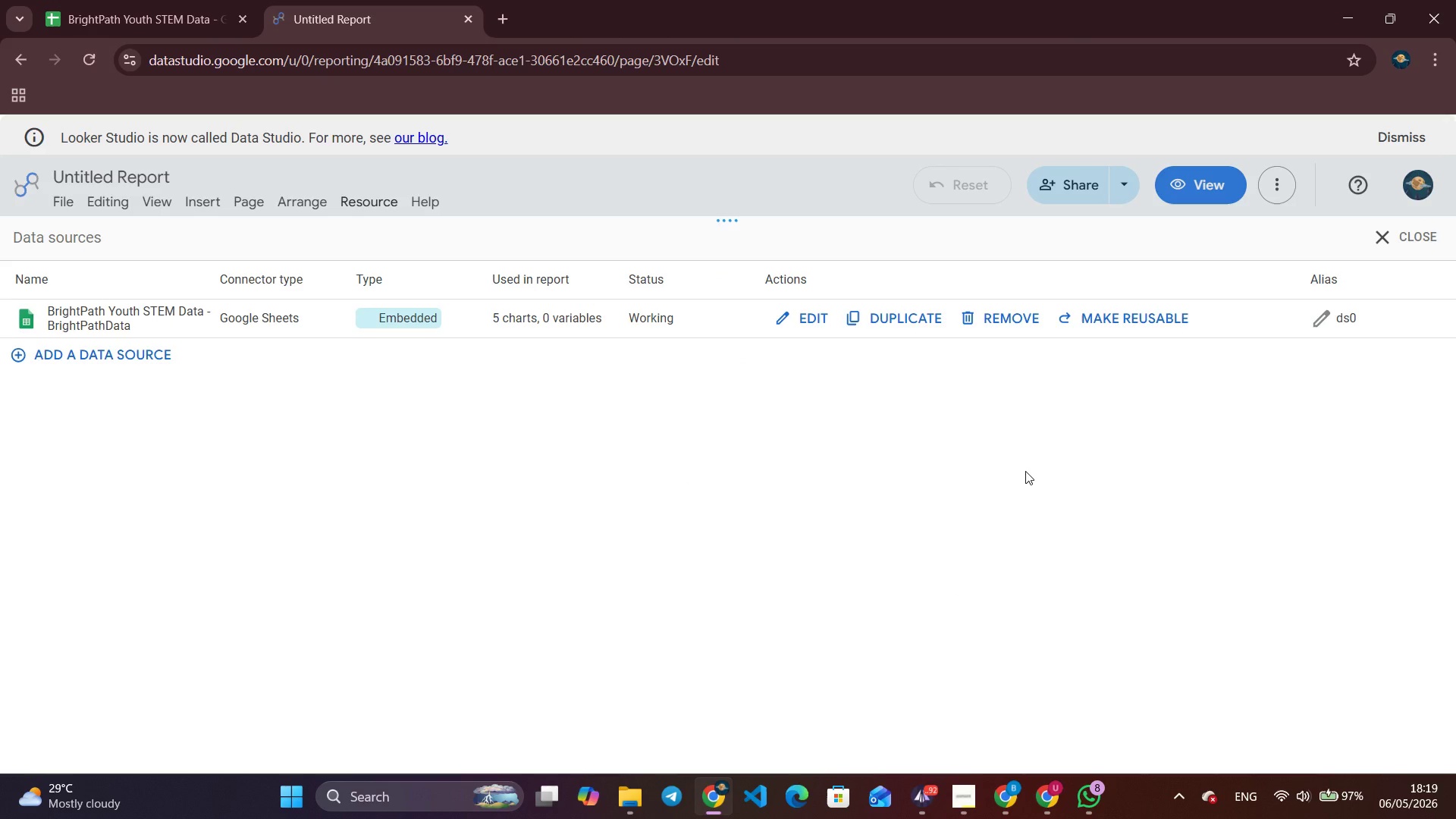 
wait(7.38)
 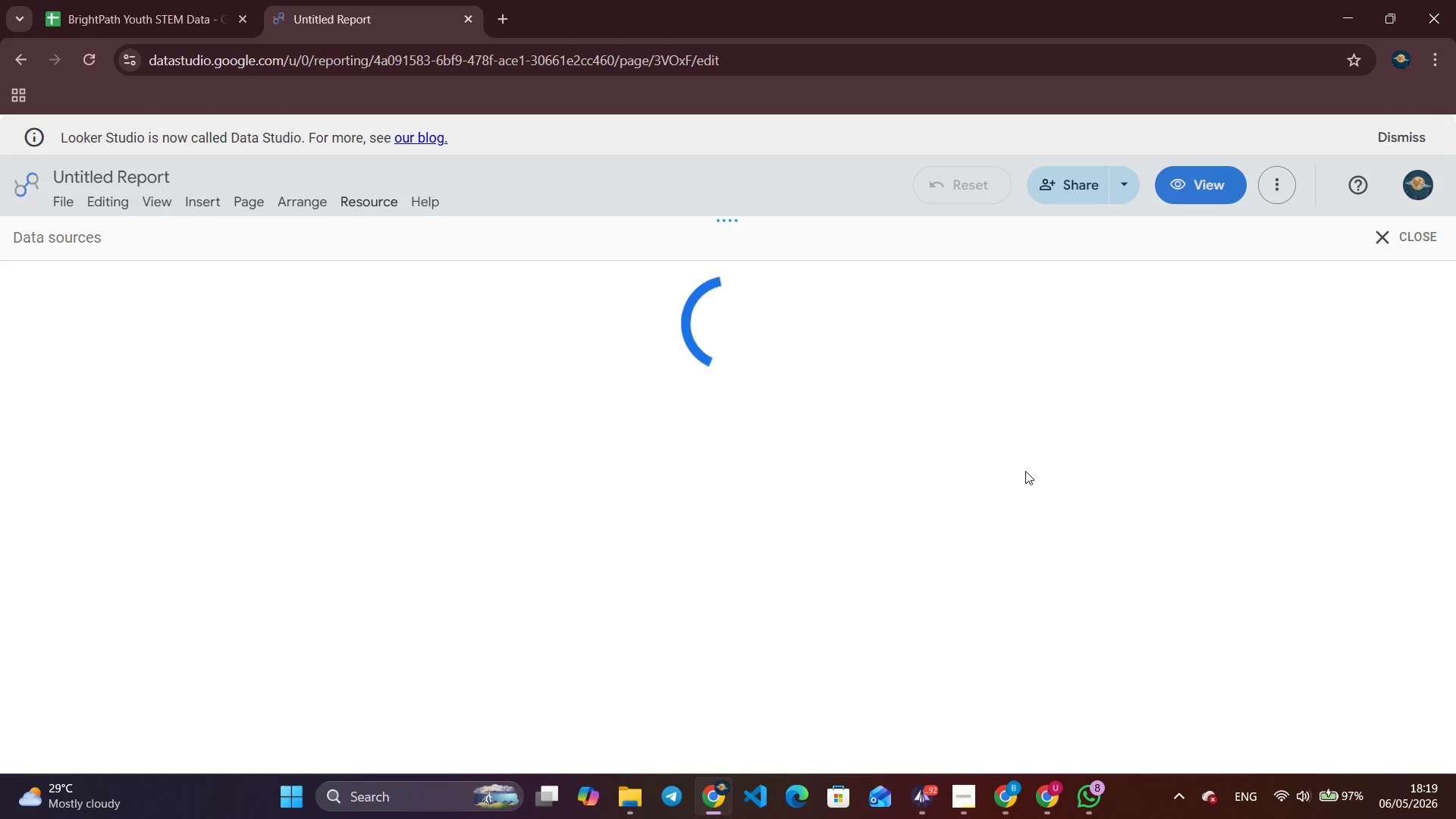 
left_click([915, 796])
 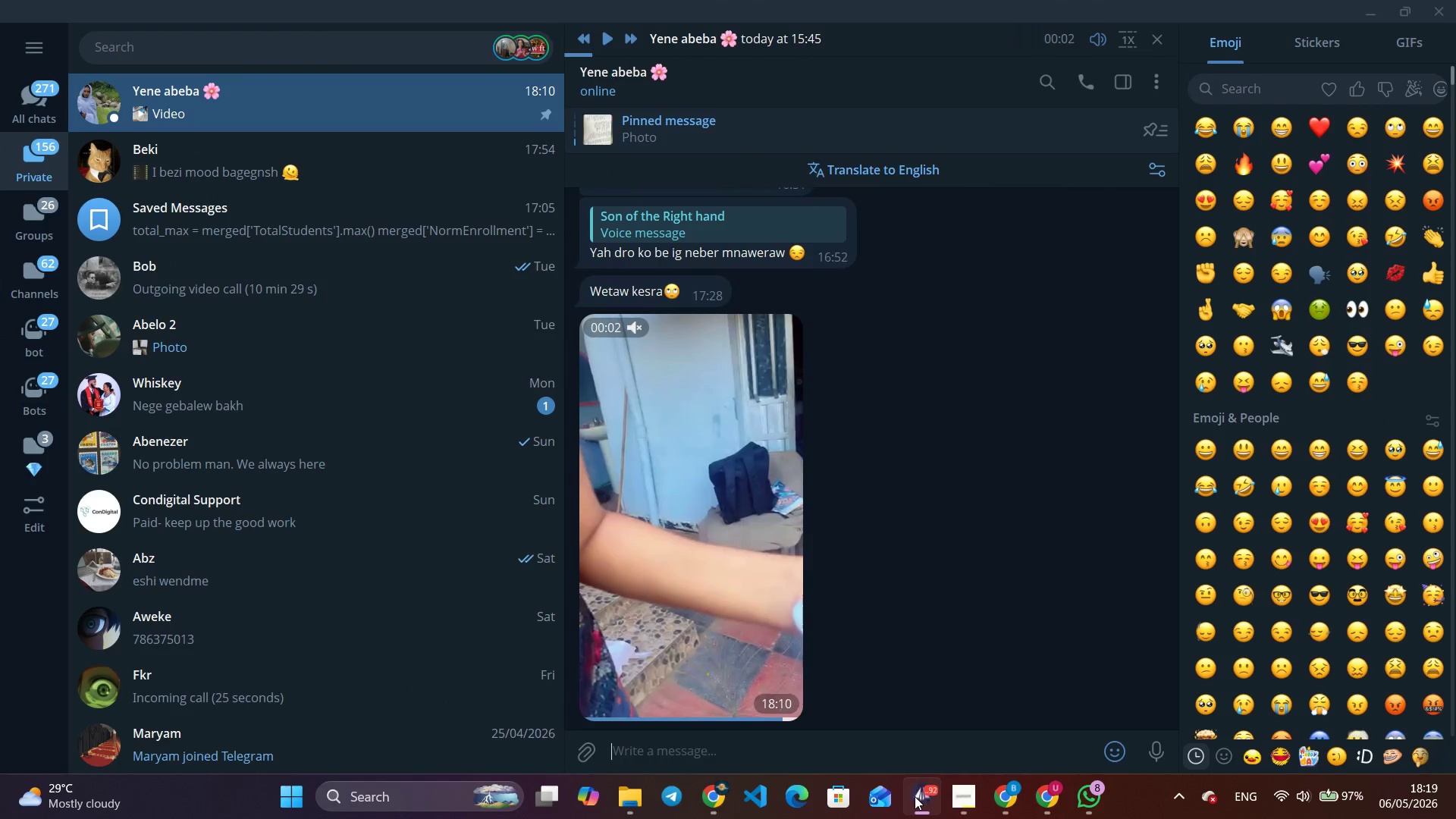 
left_click([915, 796])
 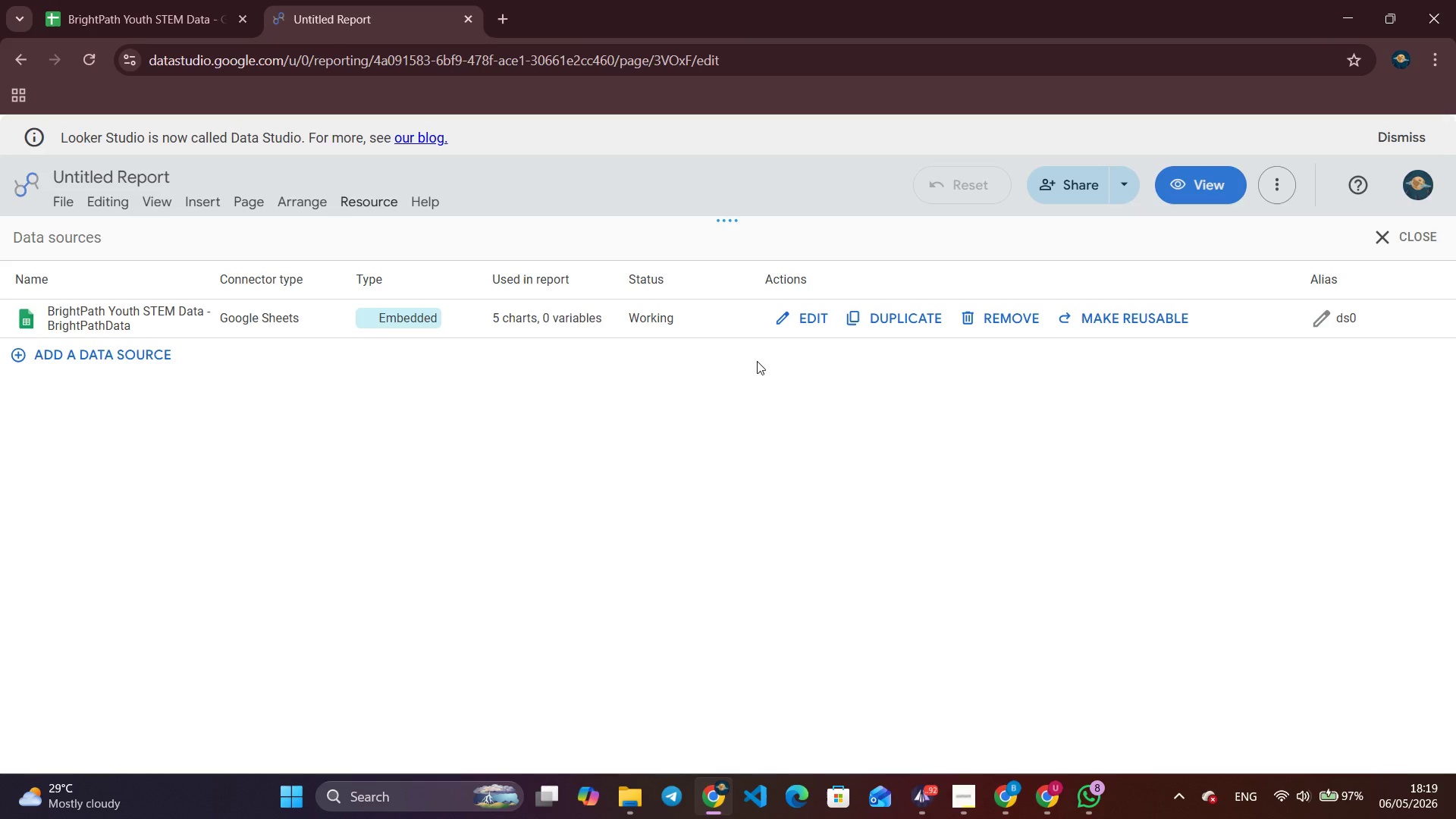 
left_click([810, 314])
 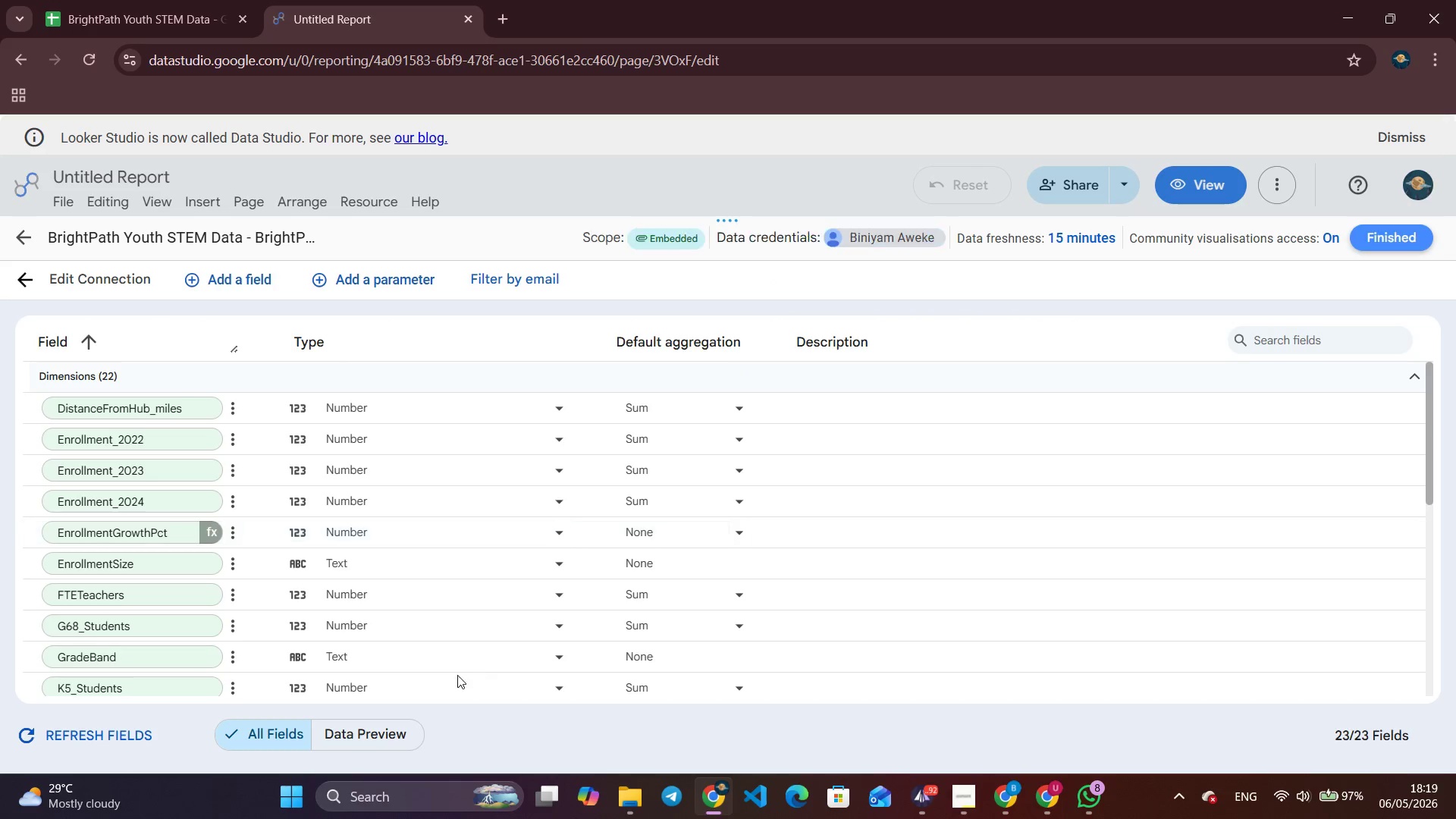 
scroll: coordinate [470, 652], scroll_direction: down, amount: 5.0
 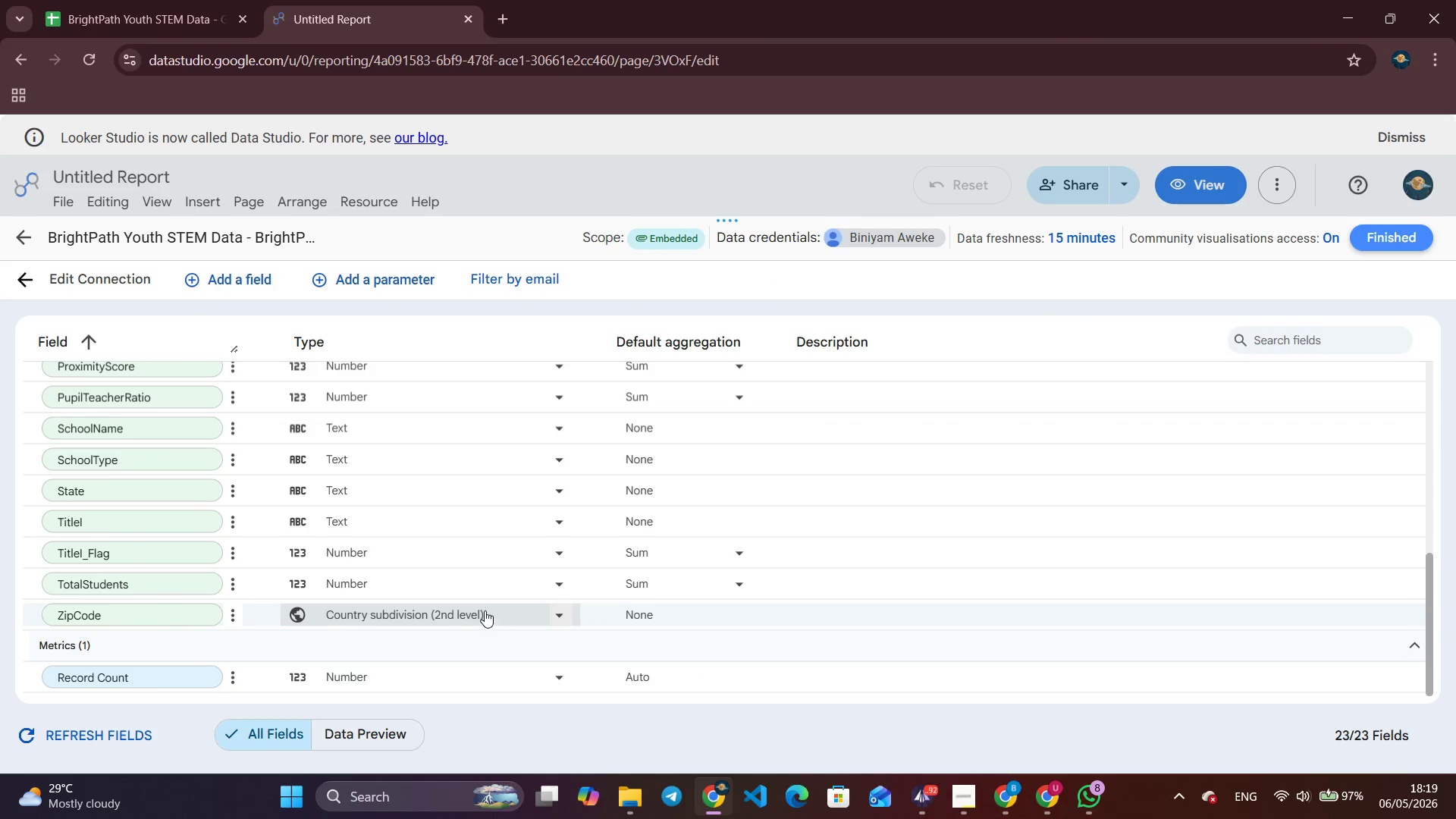 
left_click([485, 610])
 